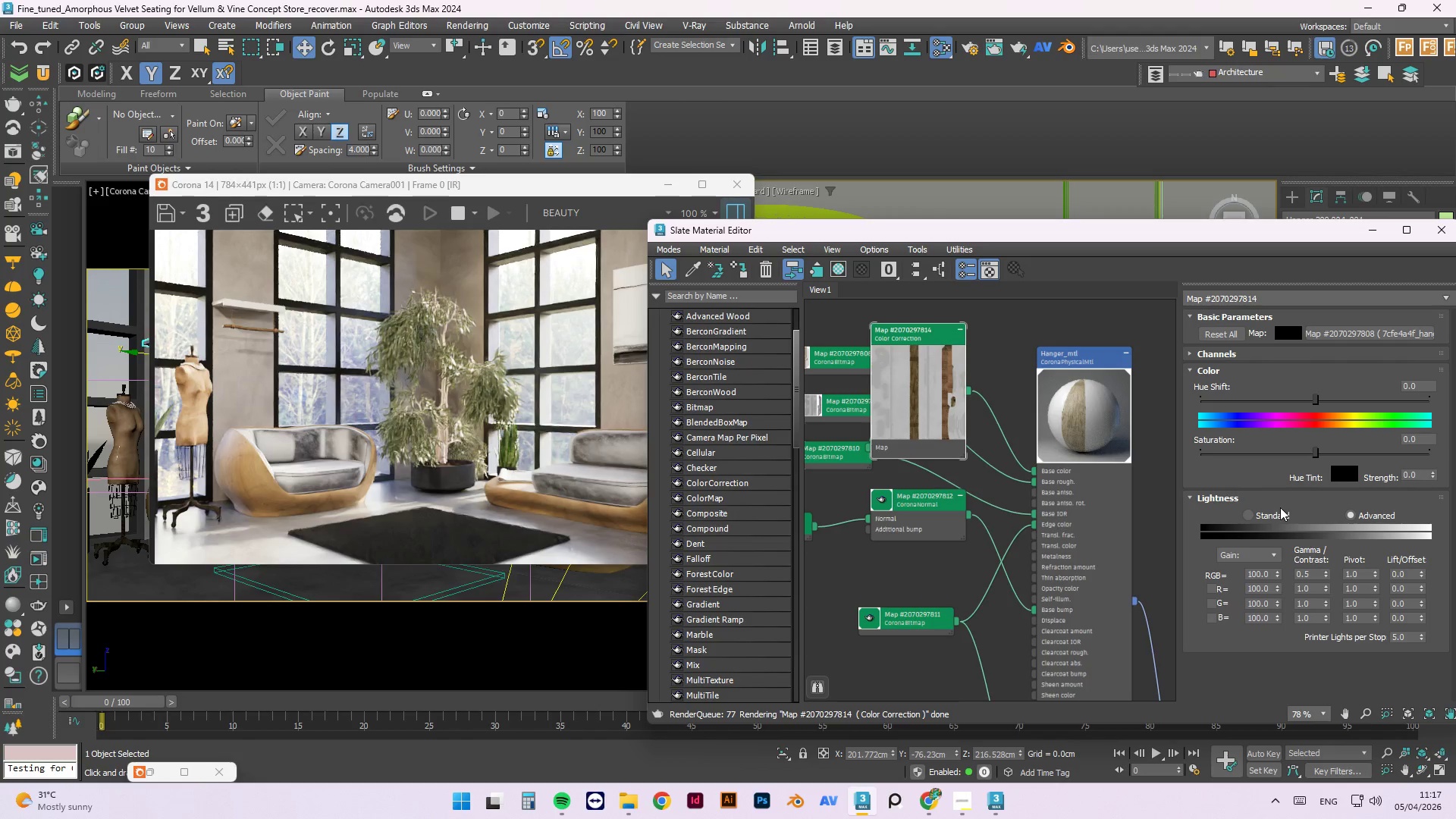 
scroll: coordinate [1067, 510], scroll_direction: down, amount: 2.0
 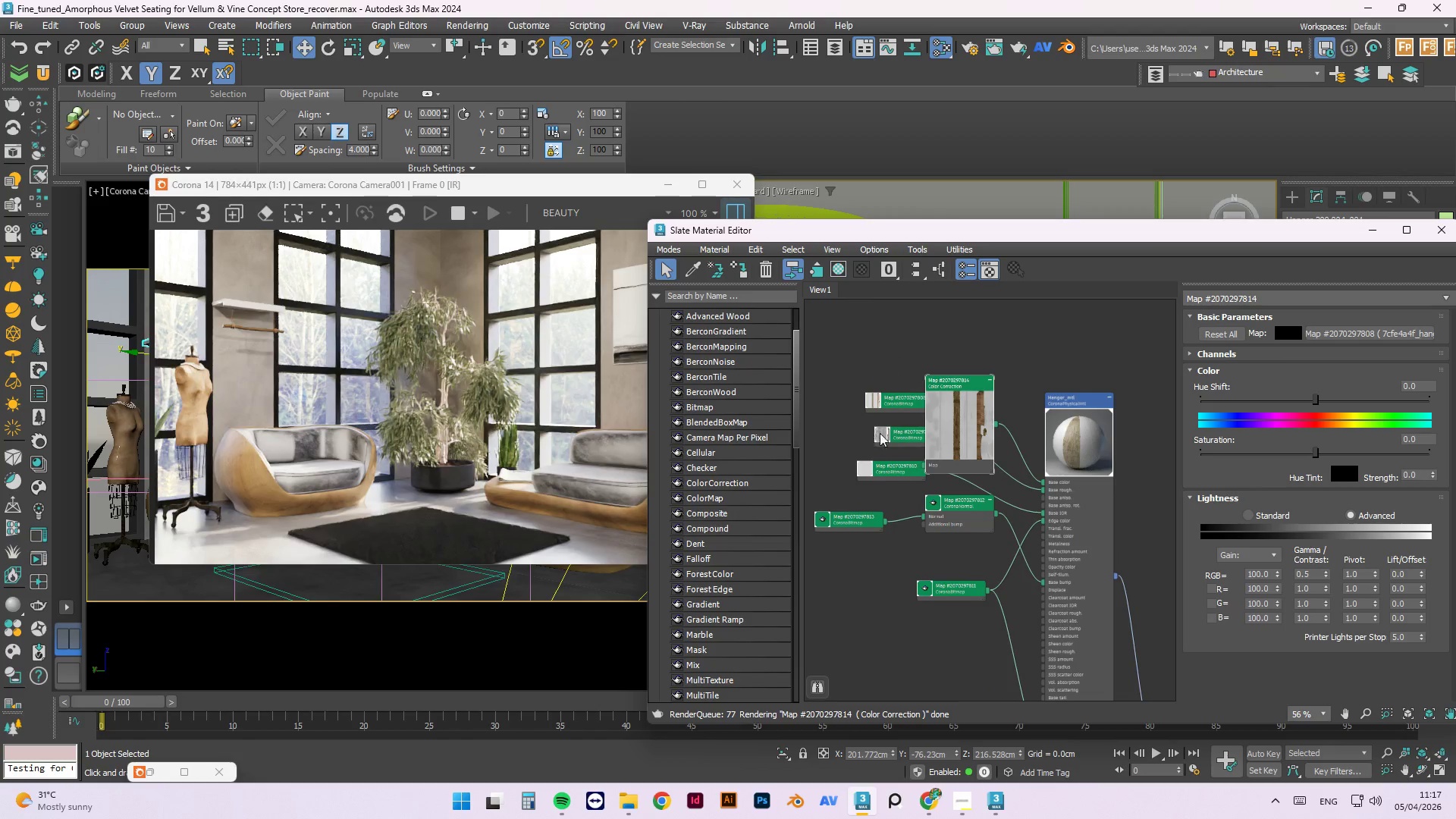 
left_click_drag(start_coordinate=[897, 436], to_coordinate=[840, 433])
 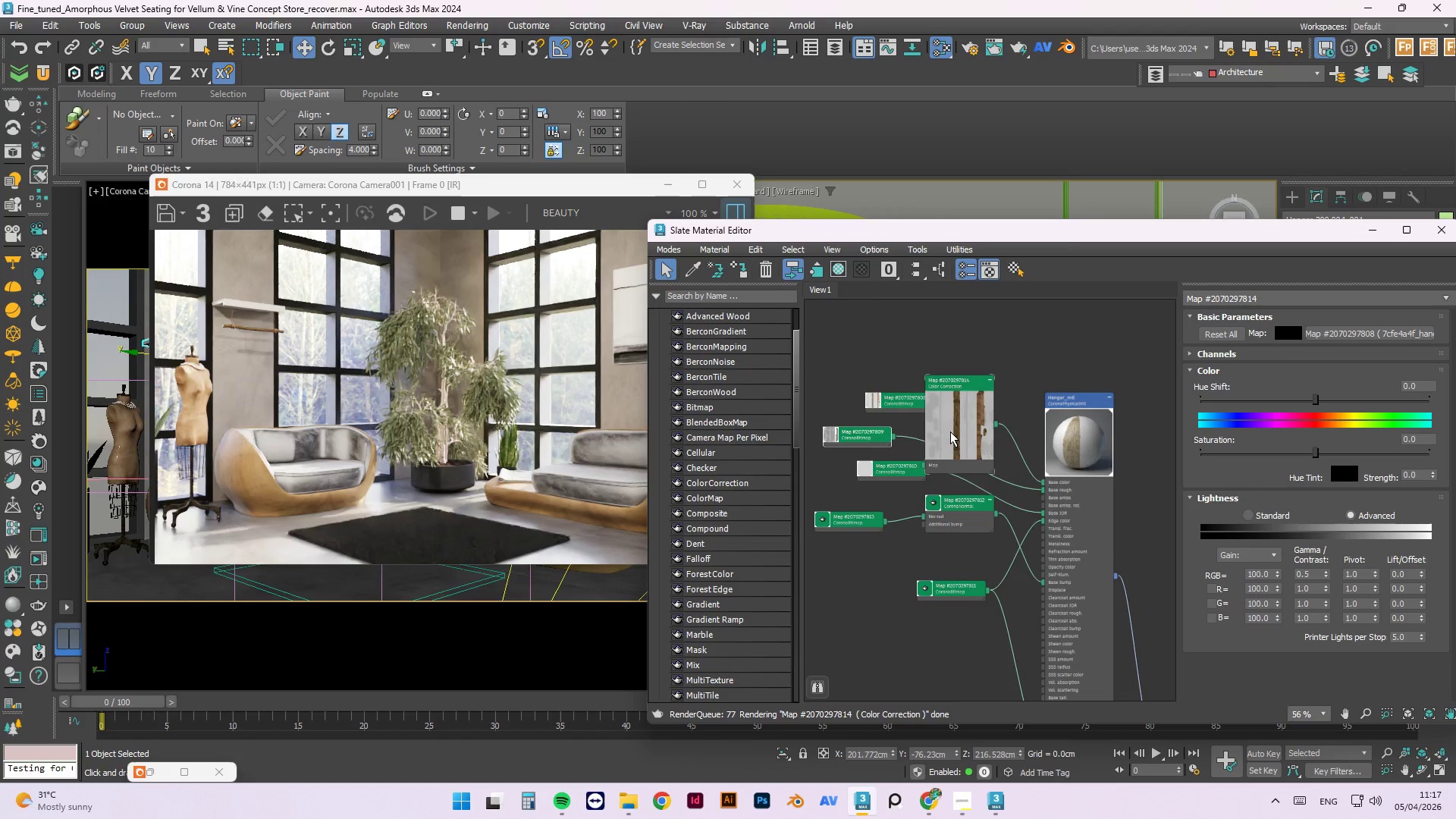 
hold_key(key=ShiftLeft, duration=0.31)
 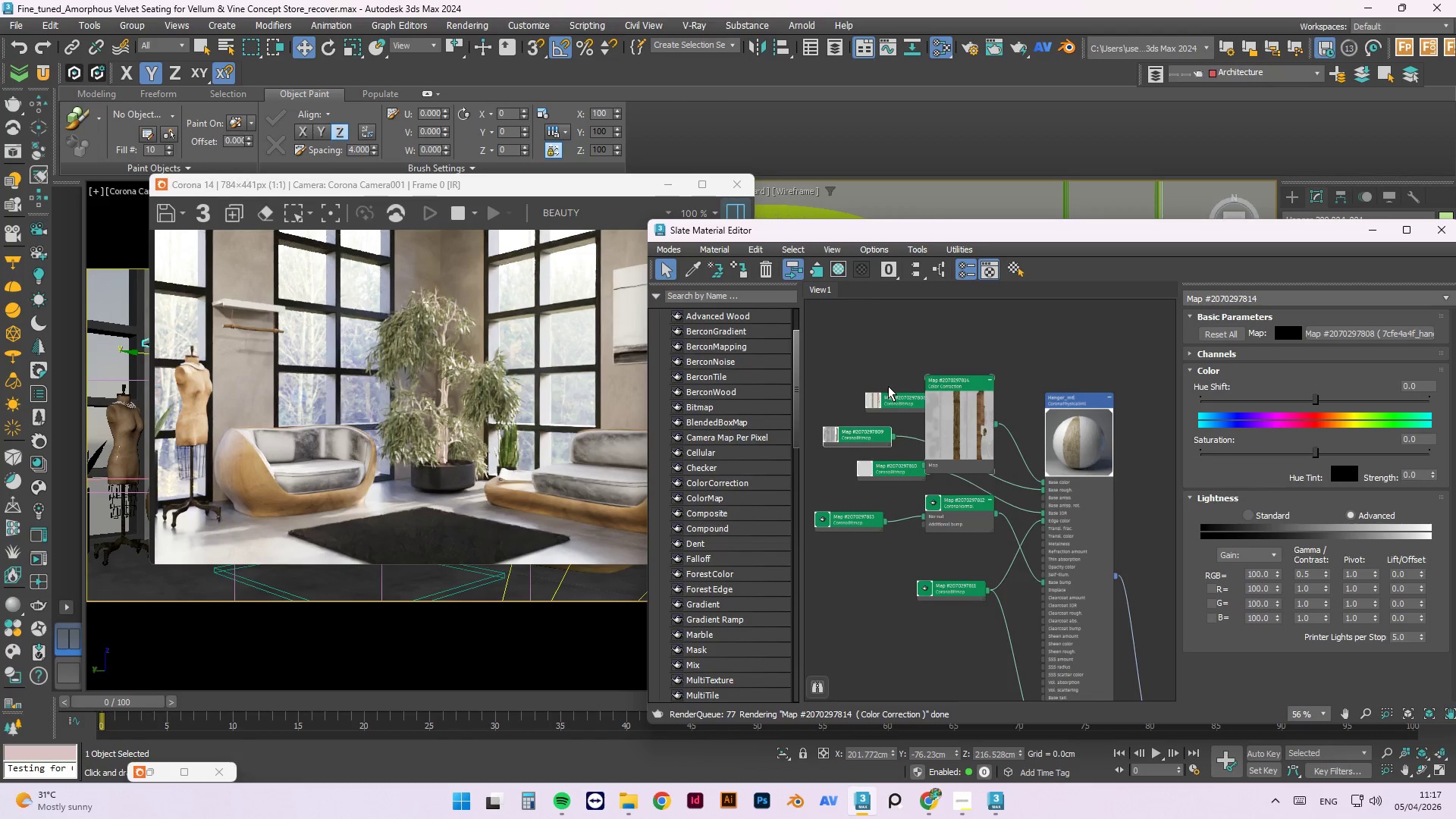 
left_click_drag(start_coordinate=[888, 400], to_coordinate=[827, 338])
 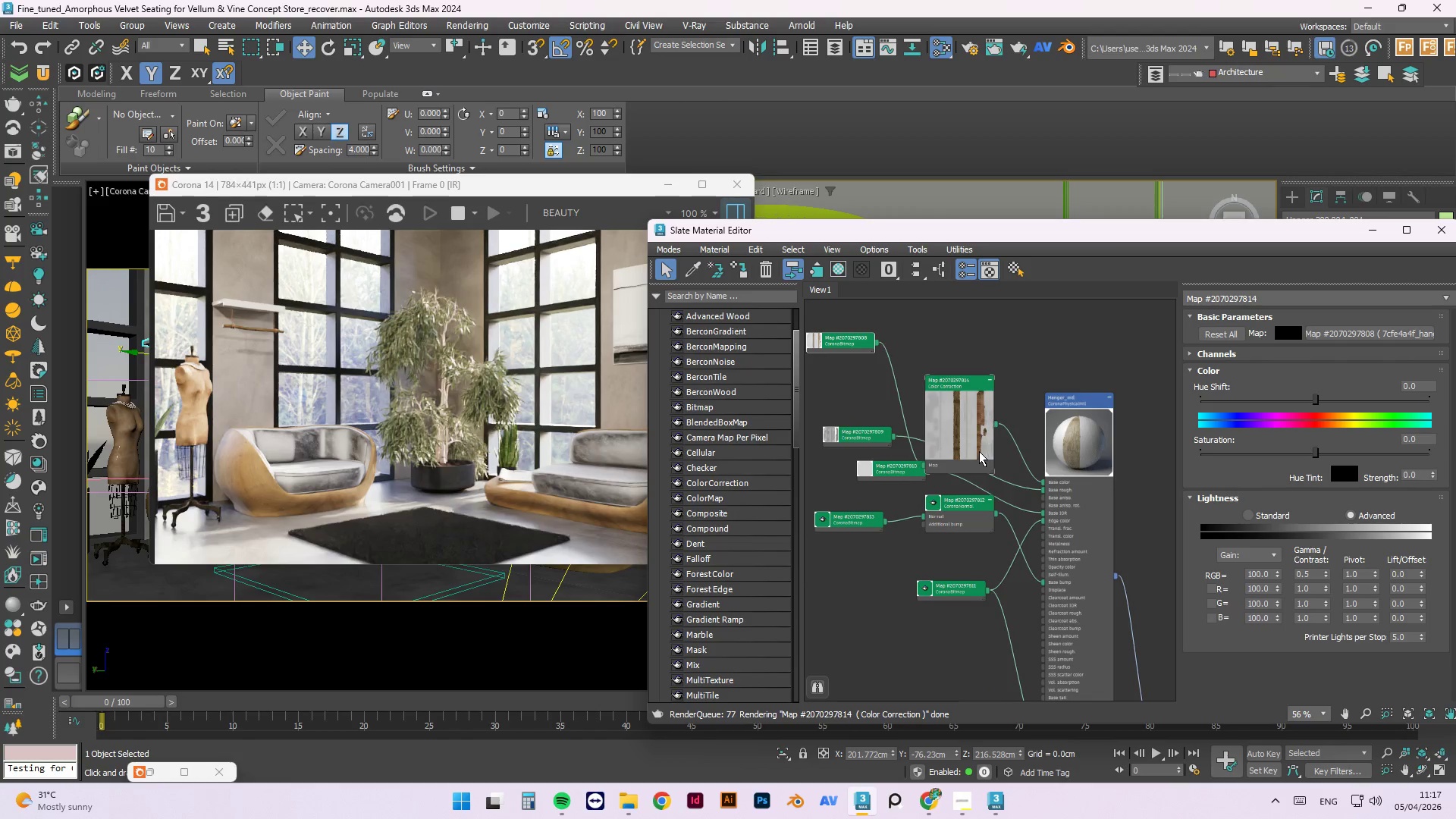 
left_click_drag(start_coordinate=[979, 451], to_coordinate=[971, 368])
 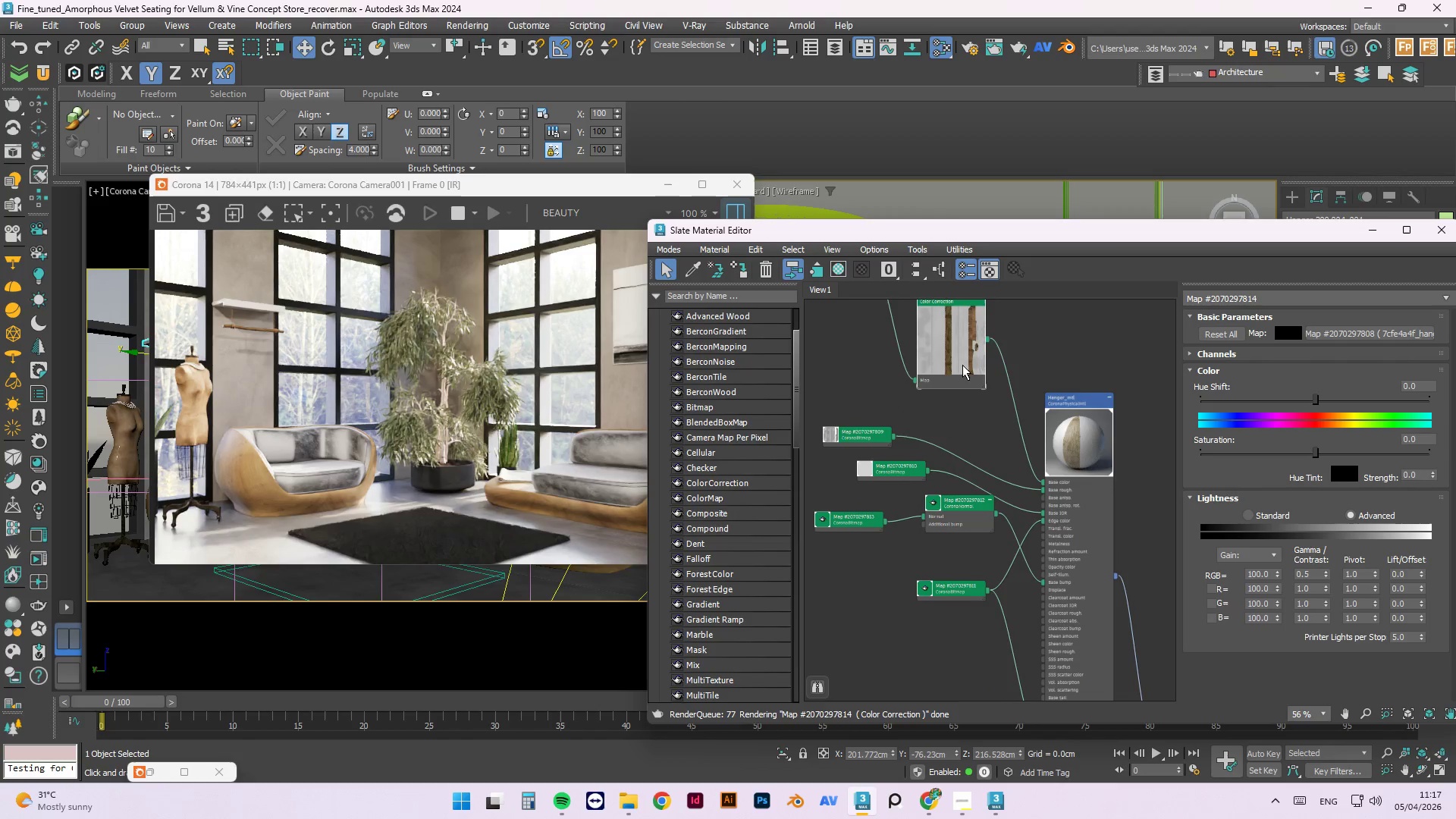 
hold_key(key=ShiftLeft, duration=1.05)
left_click_drag(start_coordinate=[962, 363], to_coordinate=[962, 420])
 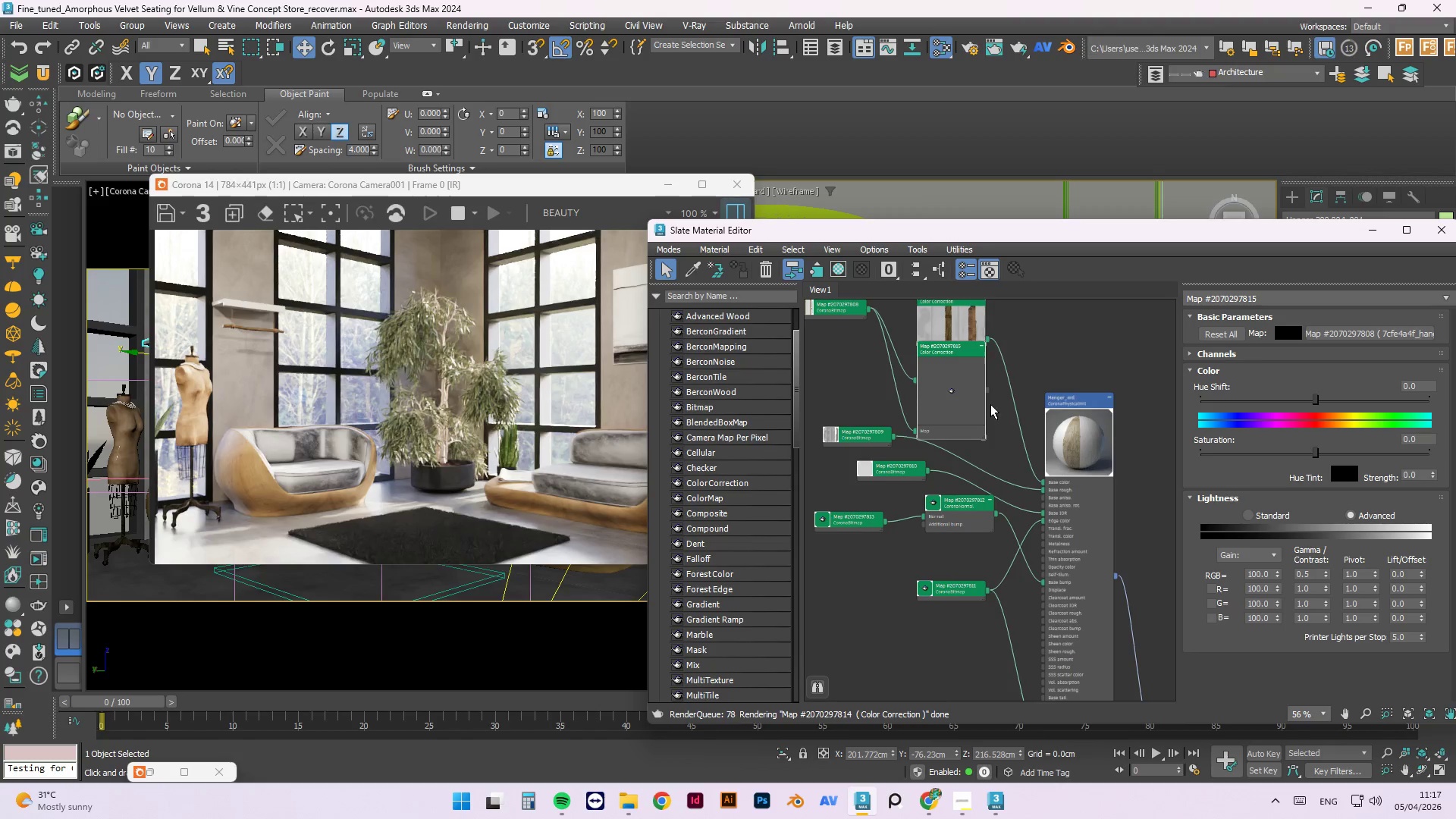 
left_click_drag(start_coordinate=[987, 394], to_coordinate=[1012, 498])
 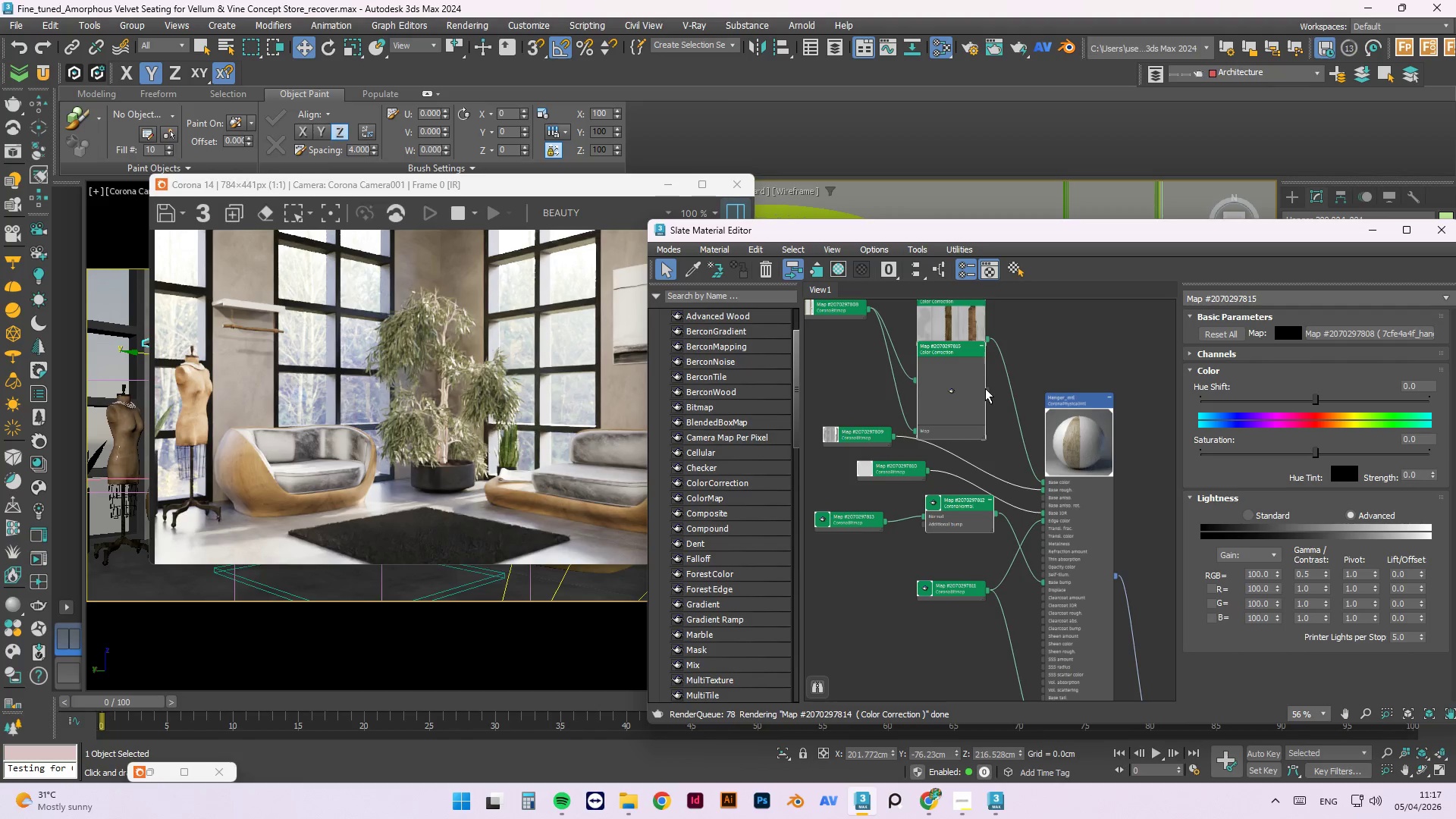 
left_click_drag(start_coordinate=[987, 388], to_coordinate=[1012, 508])
 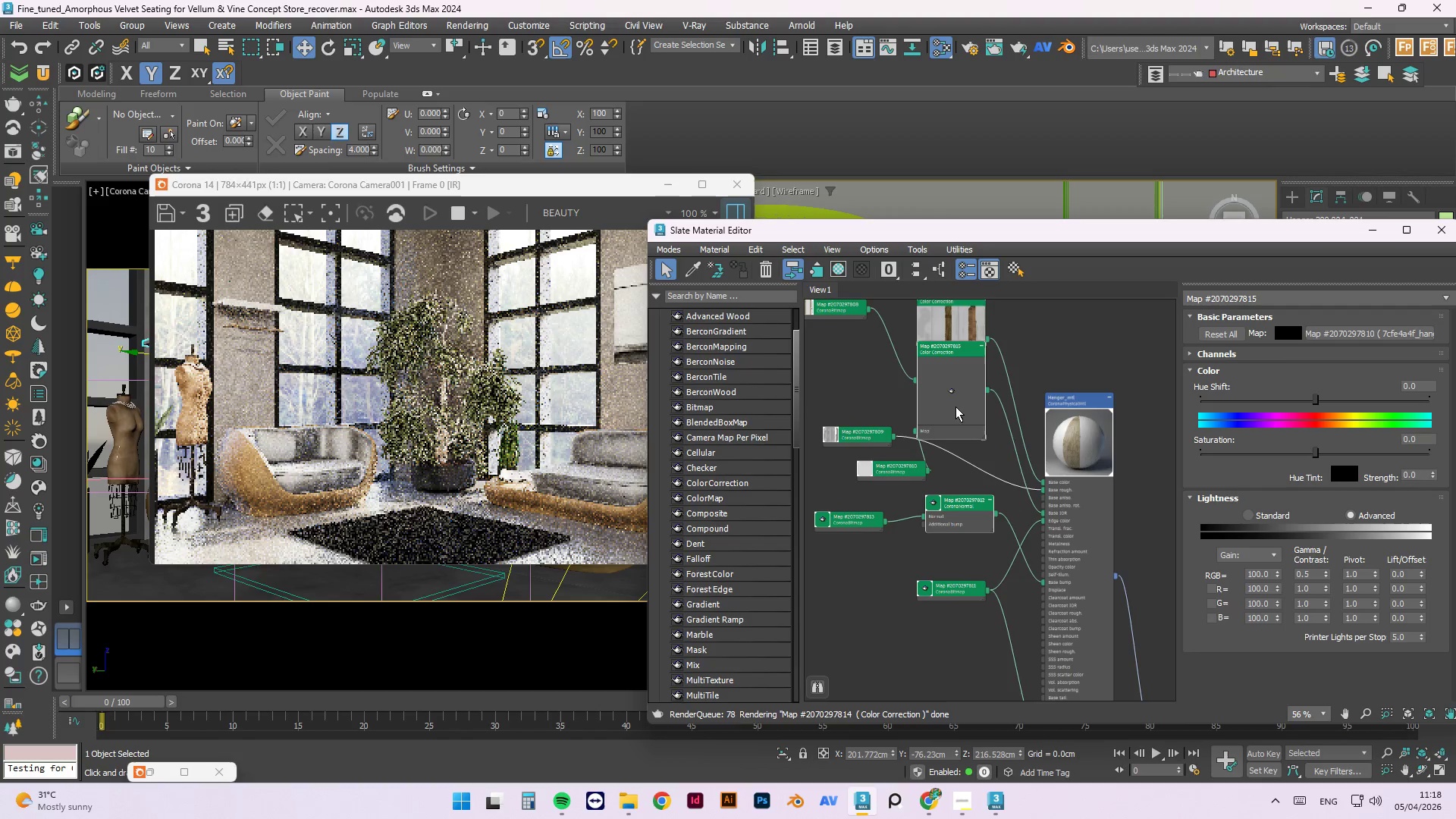 
left_click_drag(start_coordinate=[956, 406], to_coordinate=[949, 485])
 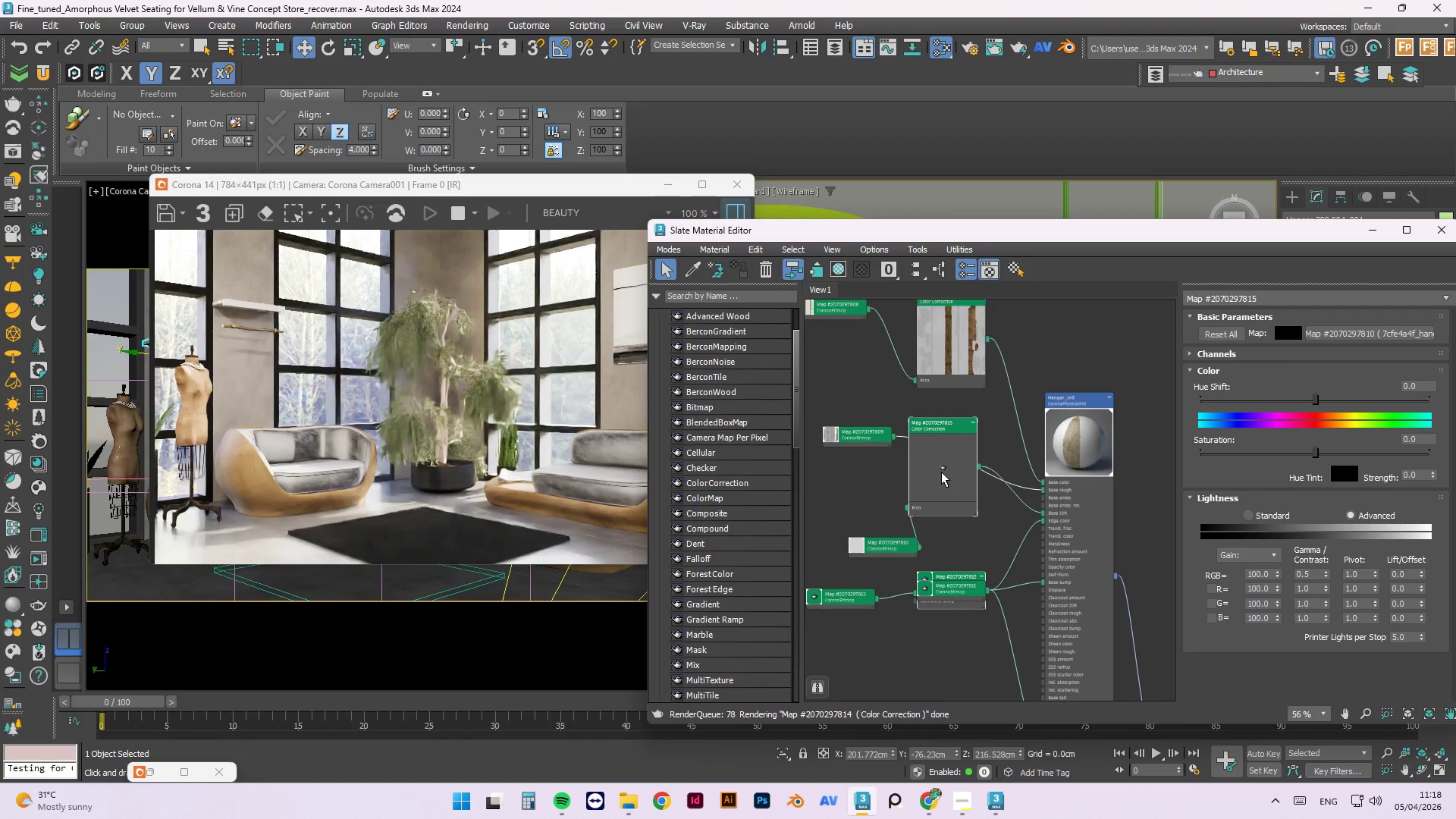 
right_click([941, 472])
 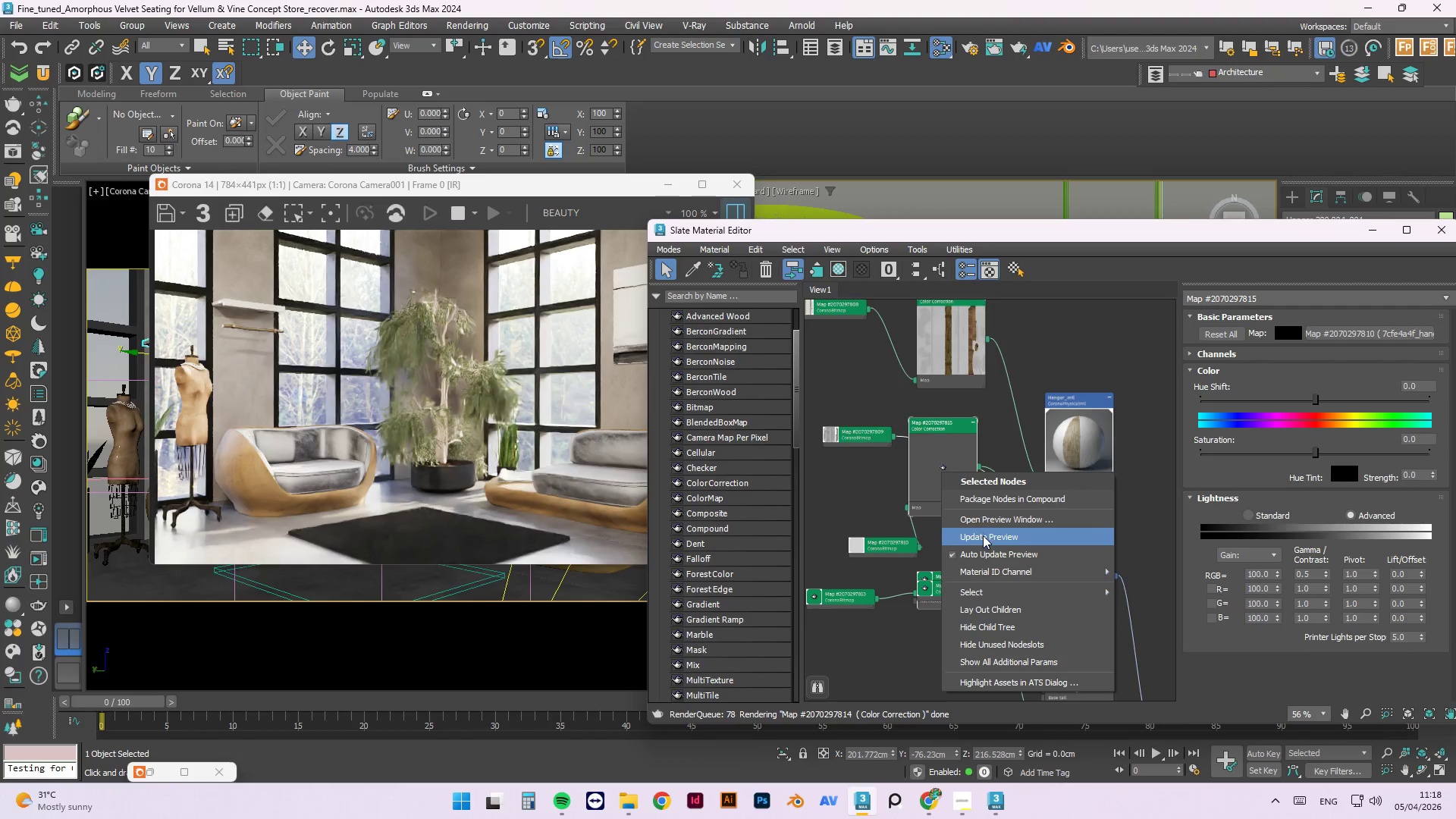 
left_click([983, 535])
 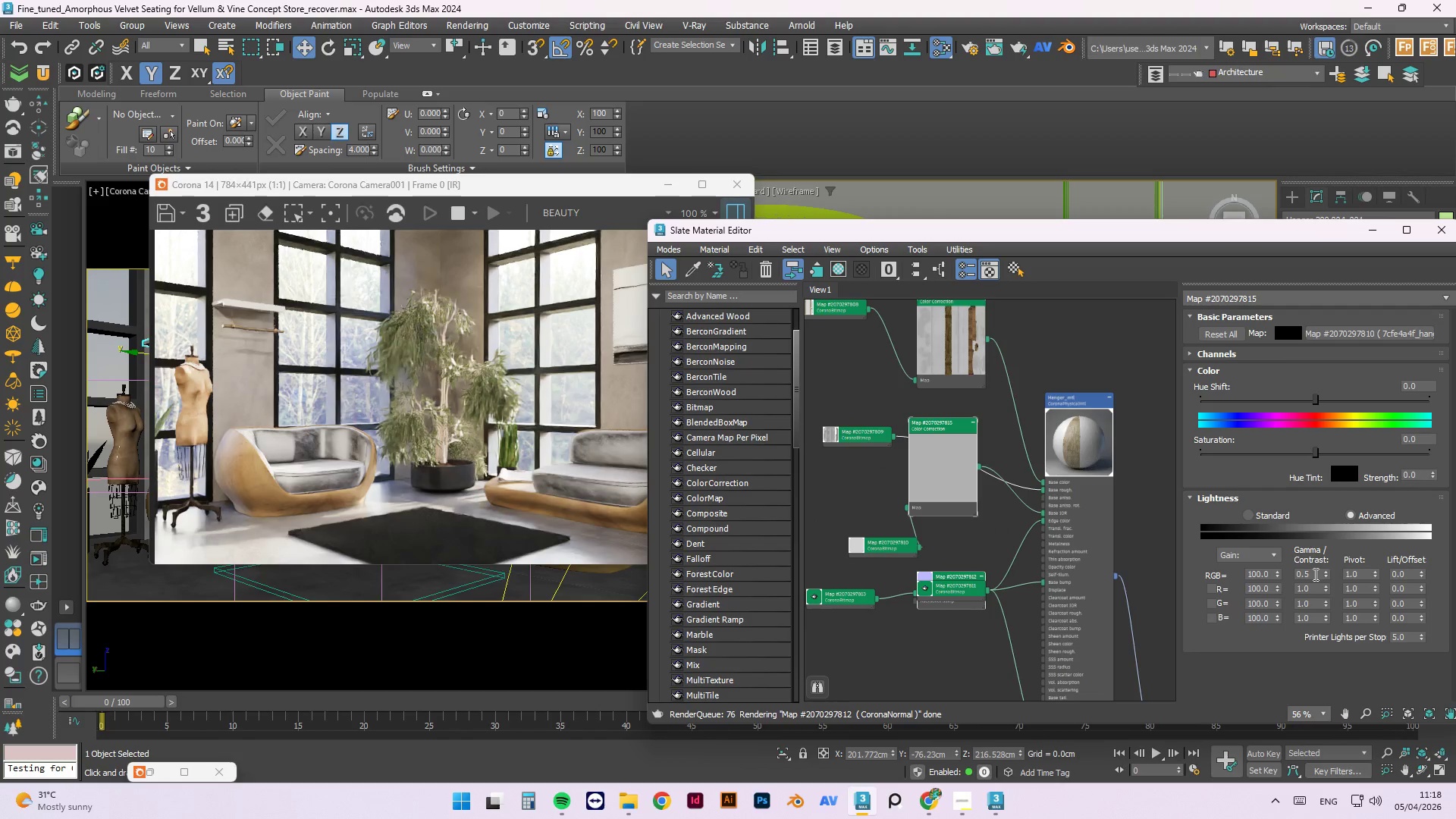 
double_click([1264, 574])
 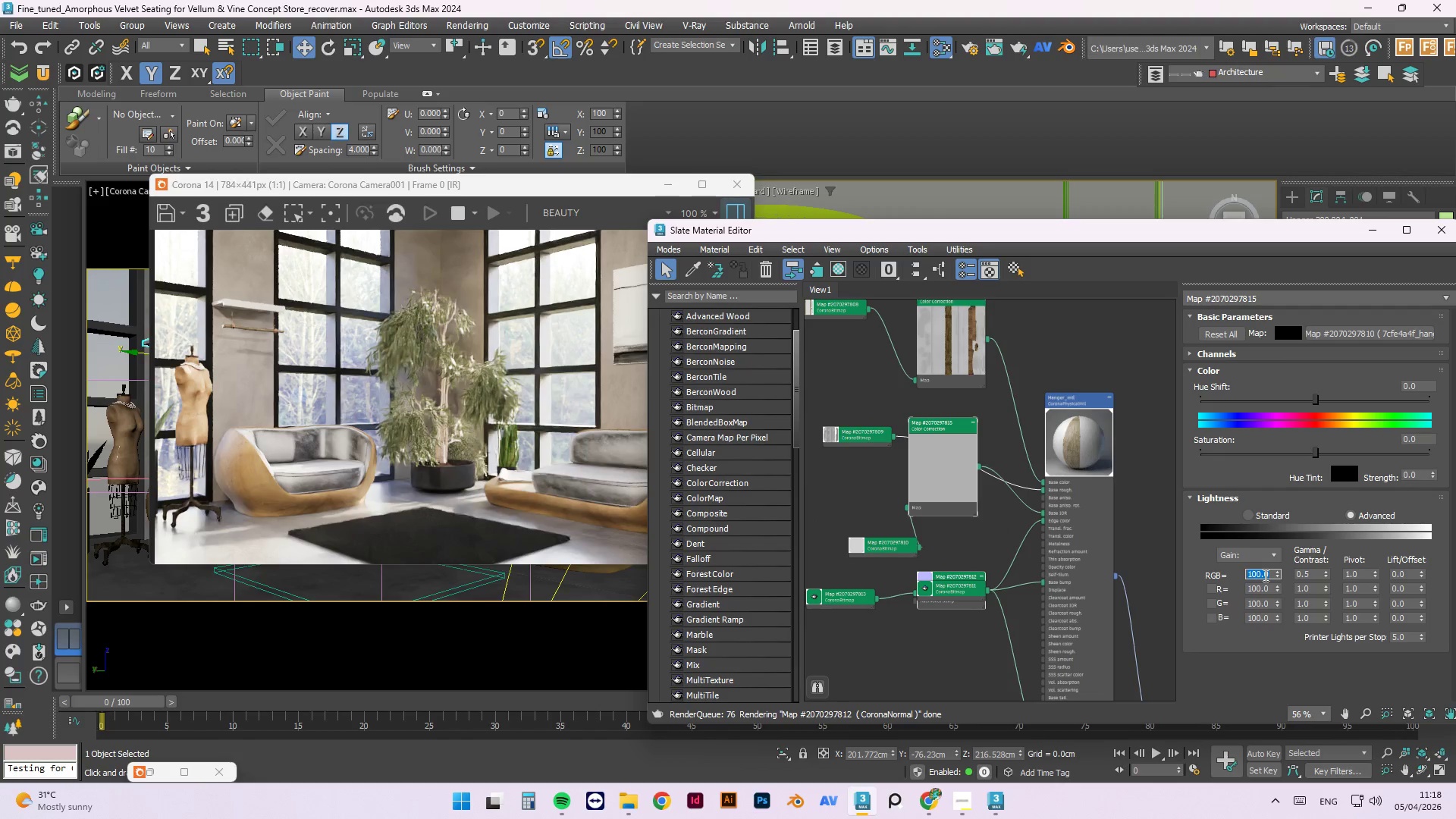 
key(Numpad2)
 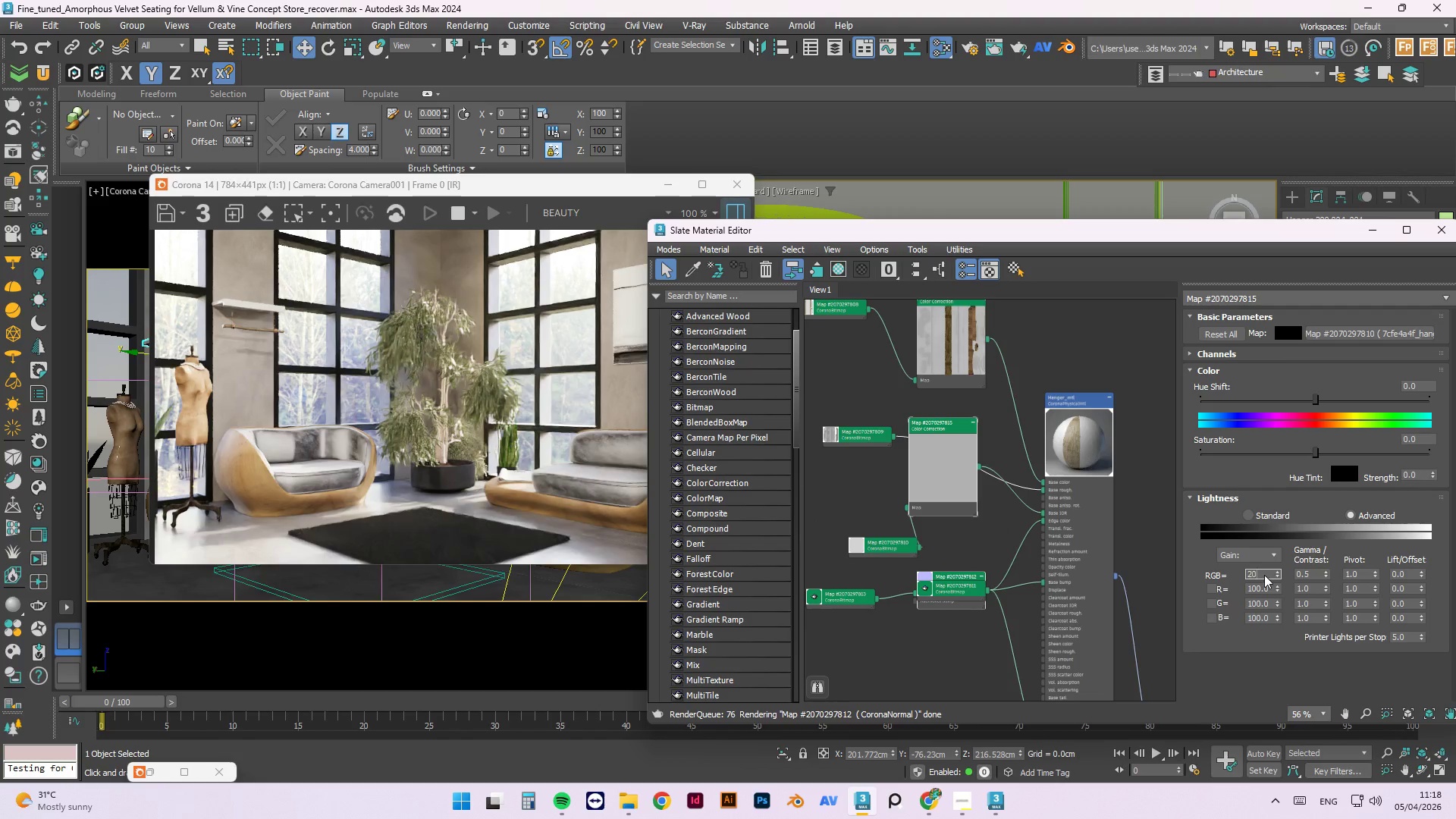 
key(Numpad0)
 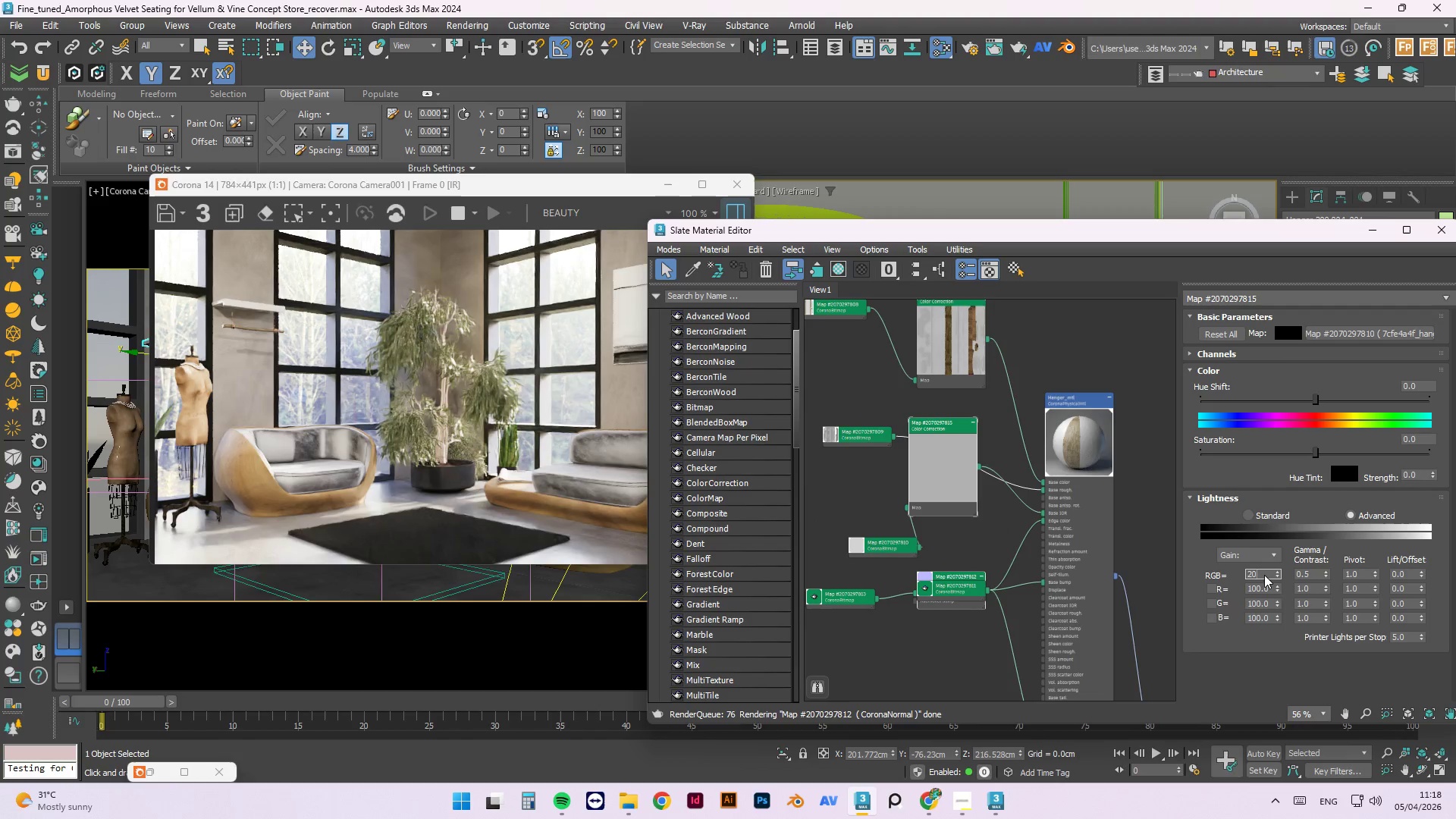 
key(NumpadEnter)
 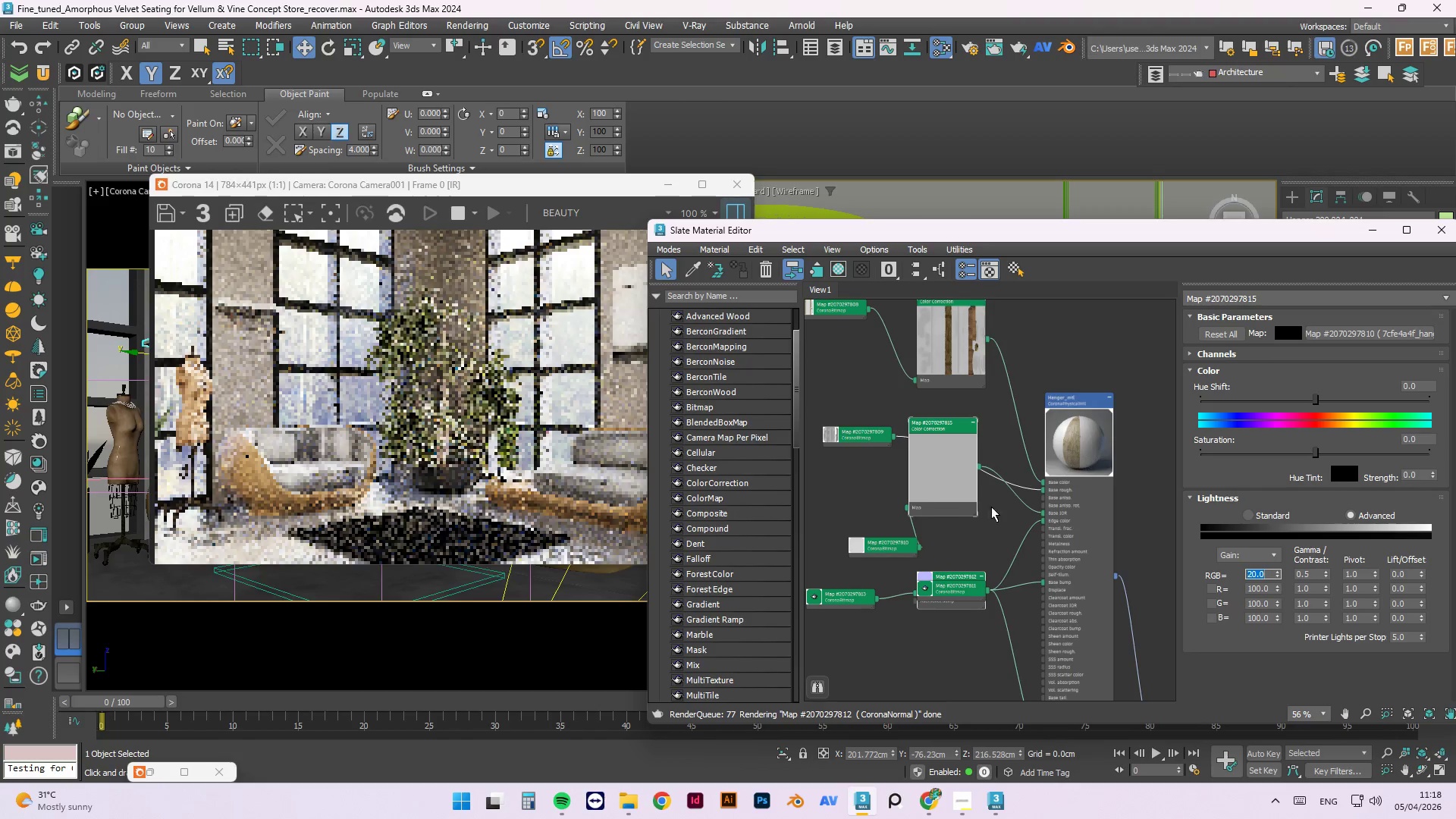 
right_click([946, 503])
 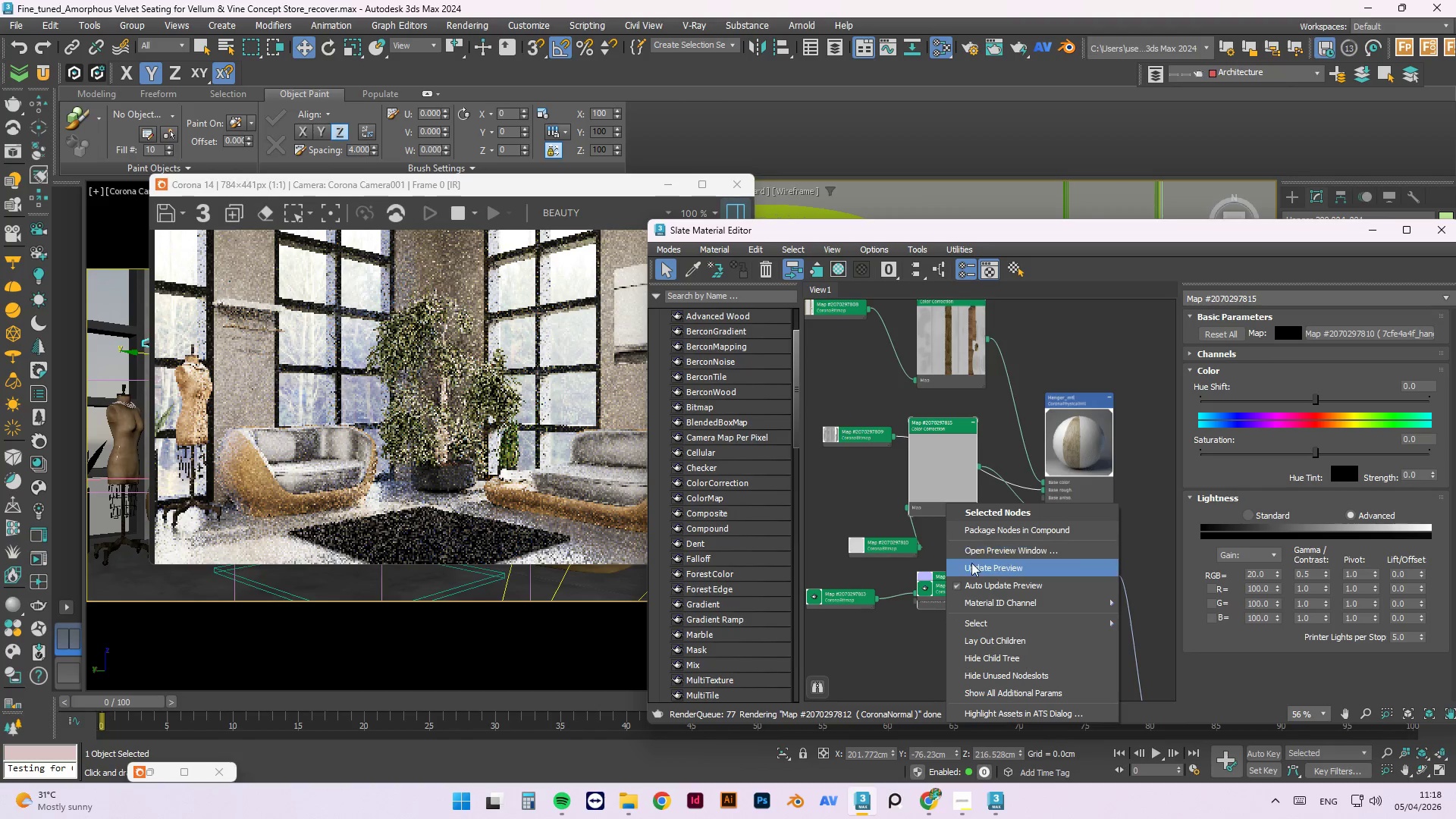 
left_click([972, 563])
 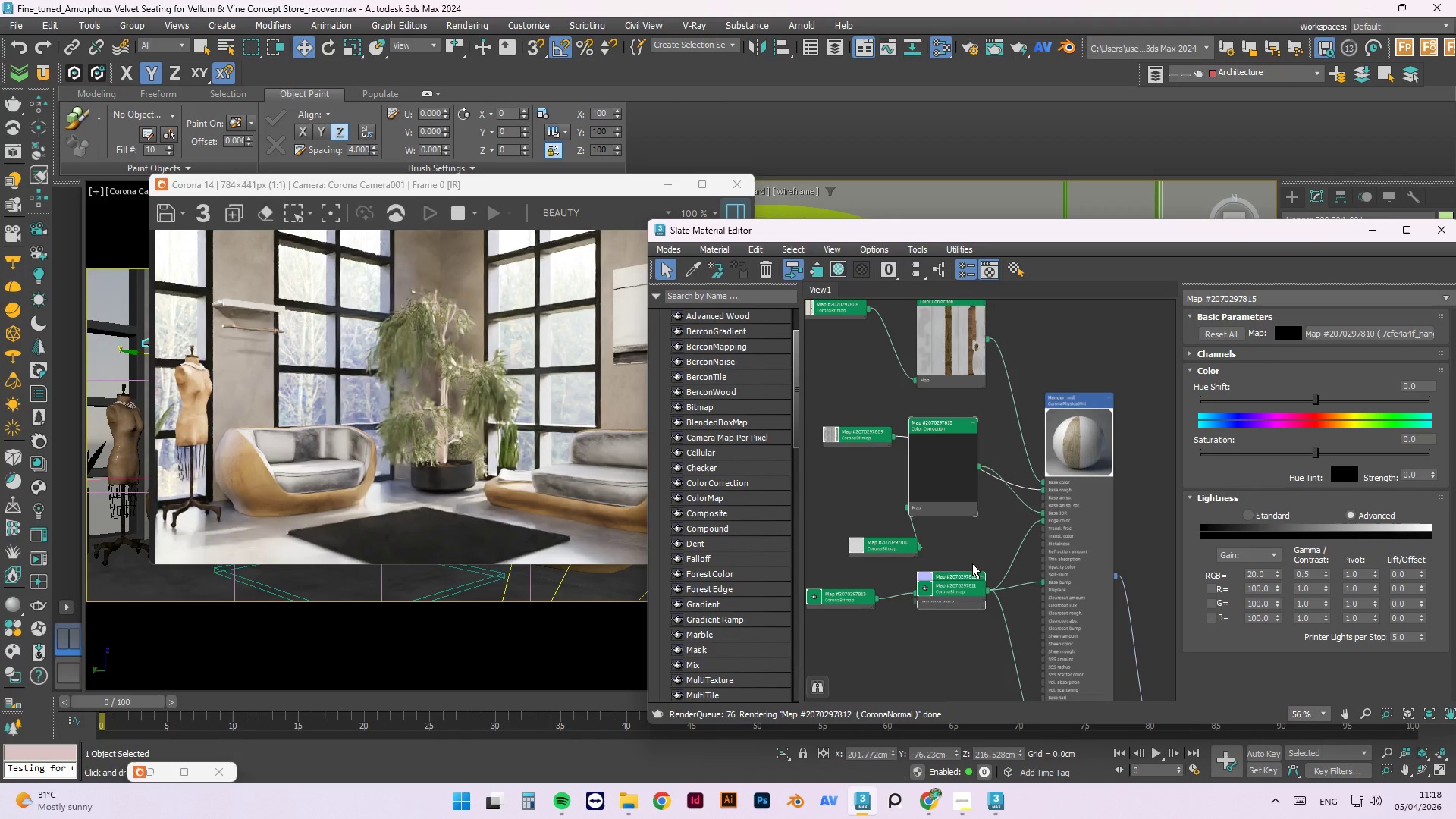 
left_click_drag(start_coordinate=[879, 544], to_coordinate=[807, 529])
 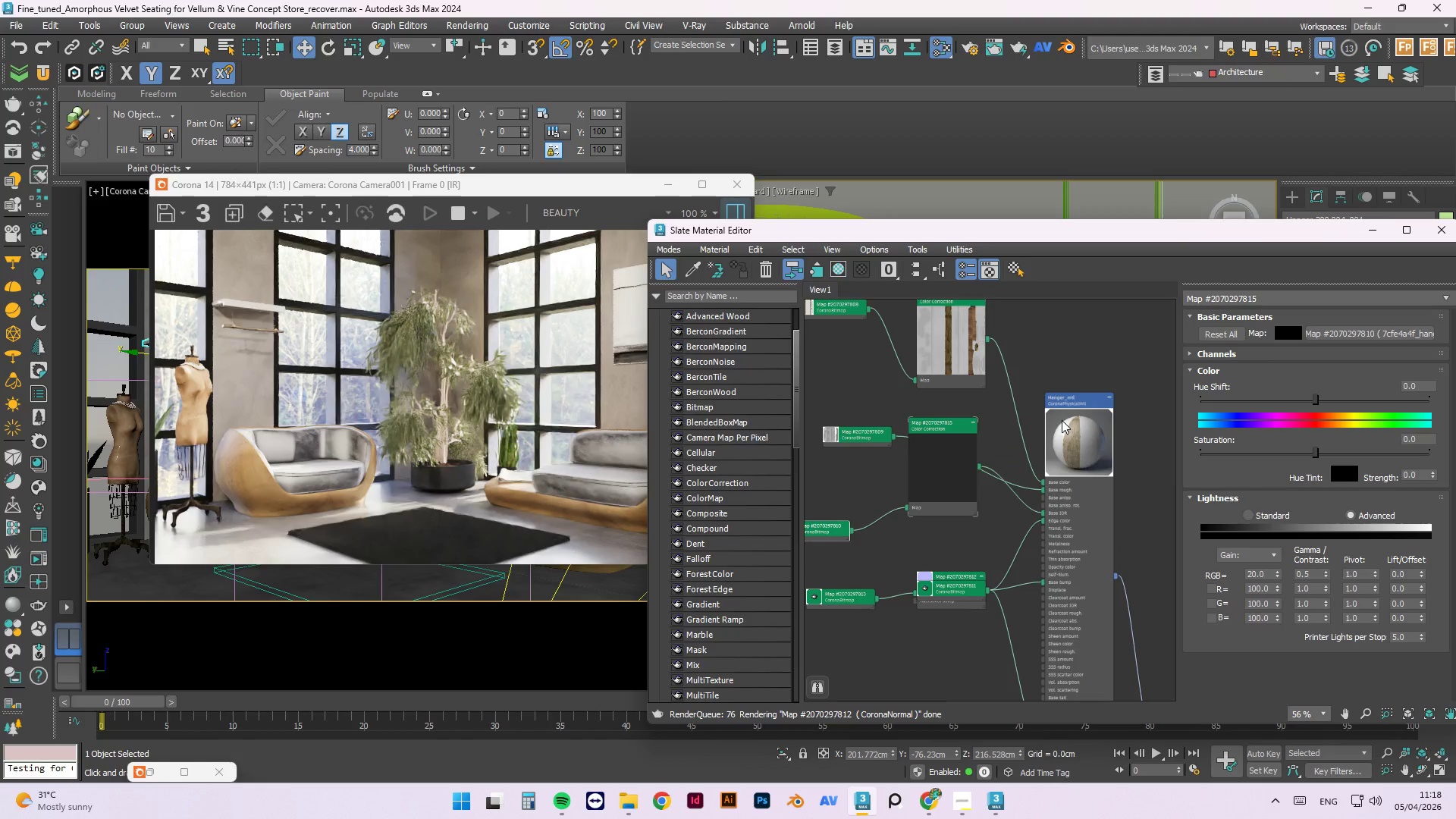 
triple_click([1053, 425])
 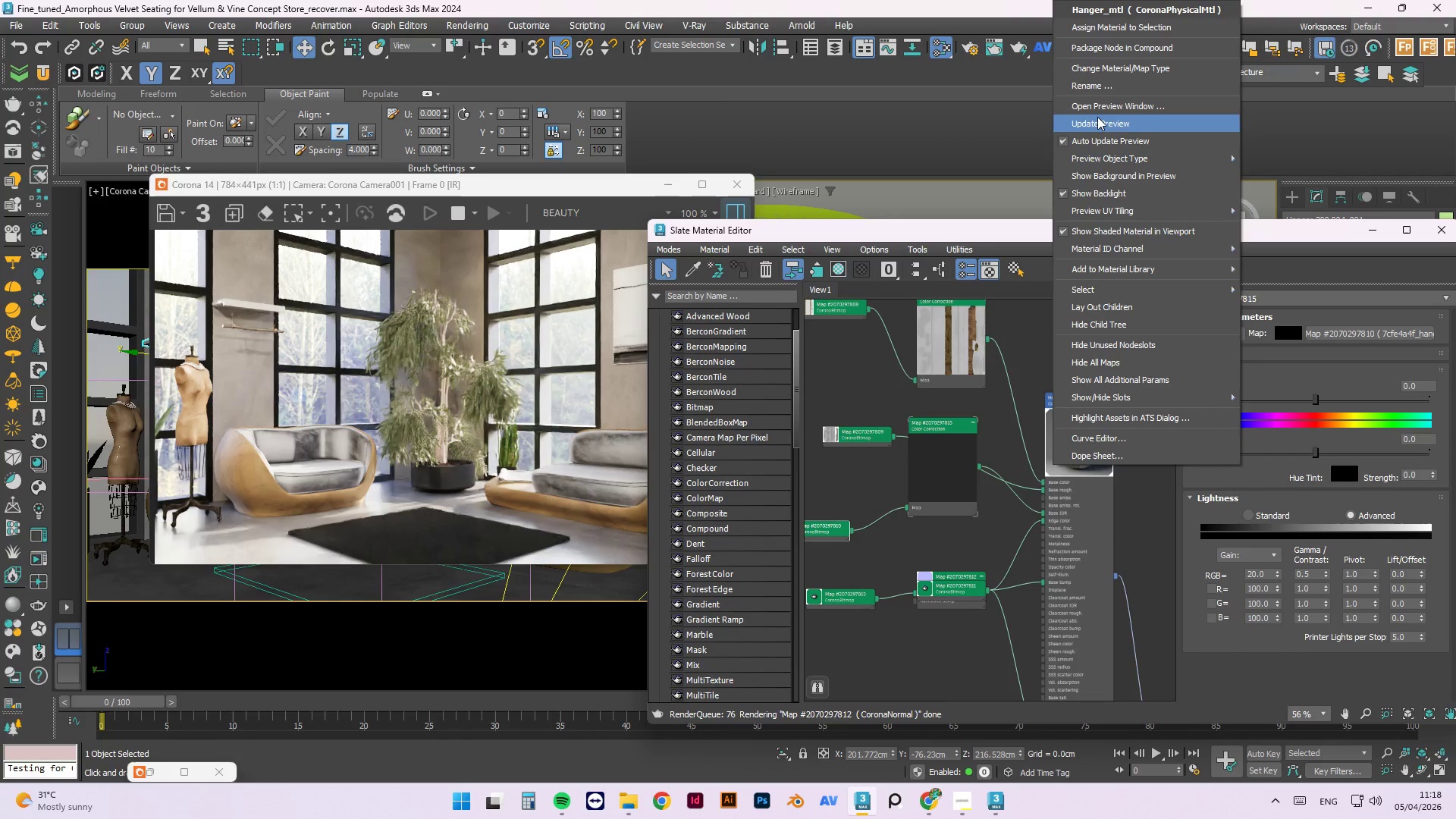 
left_click([1097, 118])
 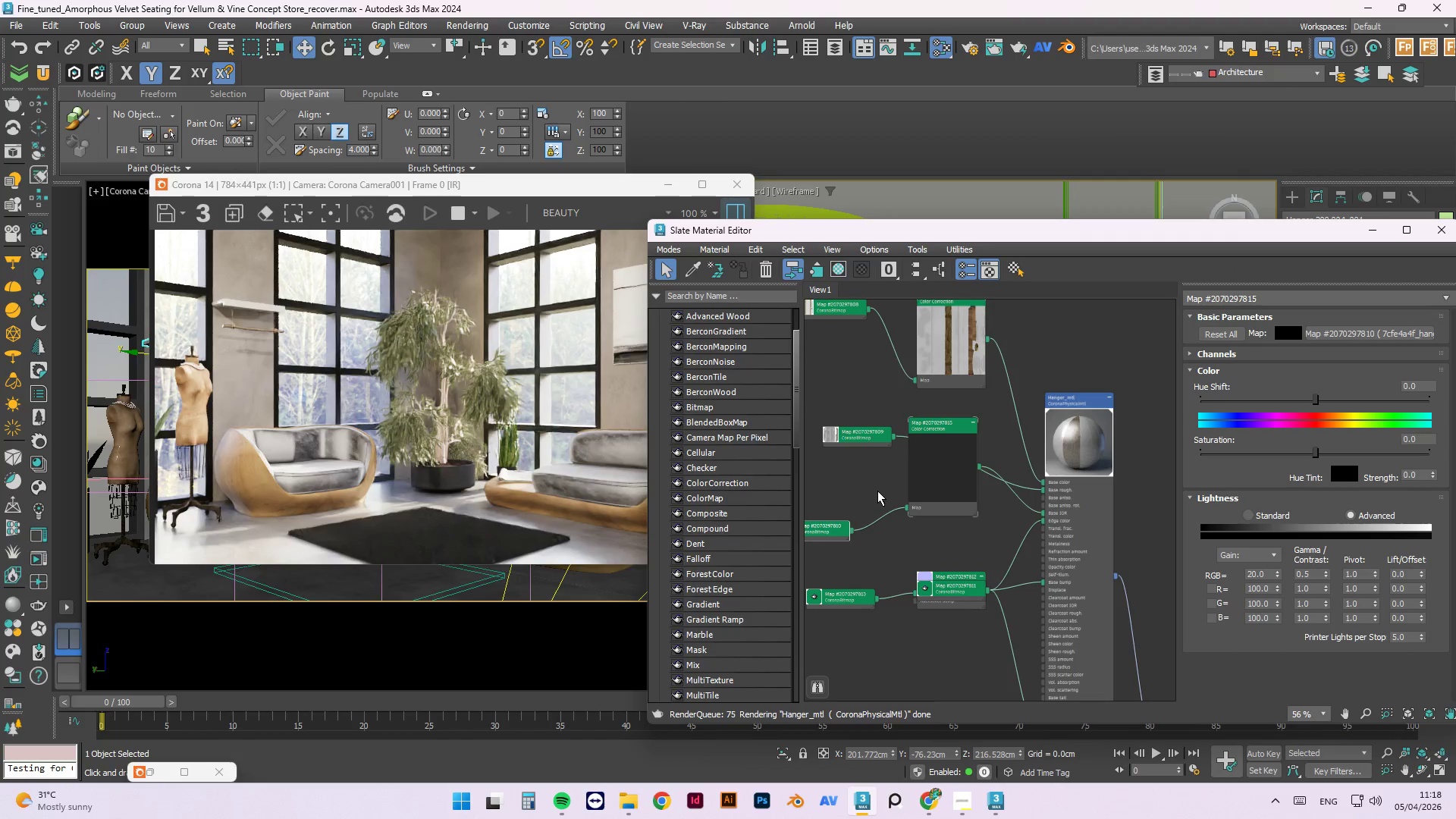 
left_click_drag(start_coordinate=[912, 487], to_coordinate=[839, 538])
 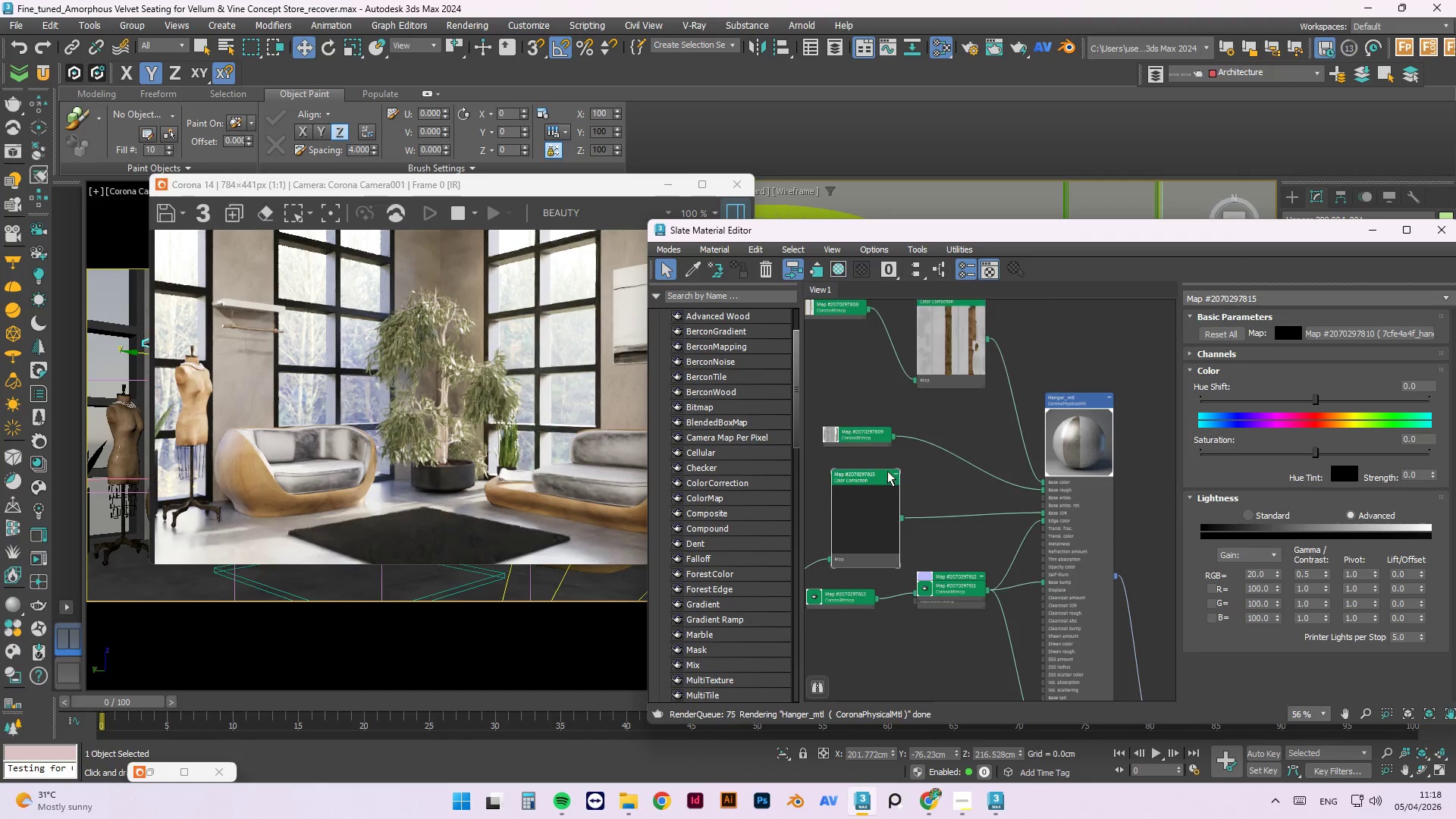 
scroll: coordinate [885, 477], scroll_direction: up, amount: 2.0
 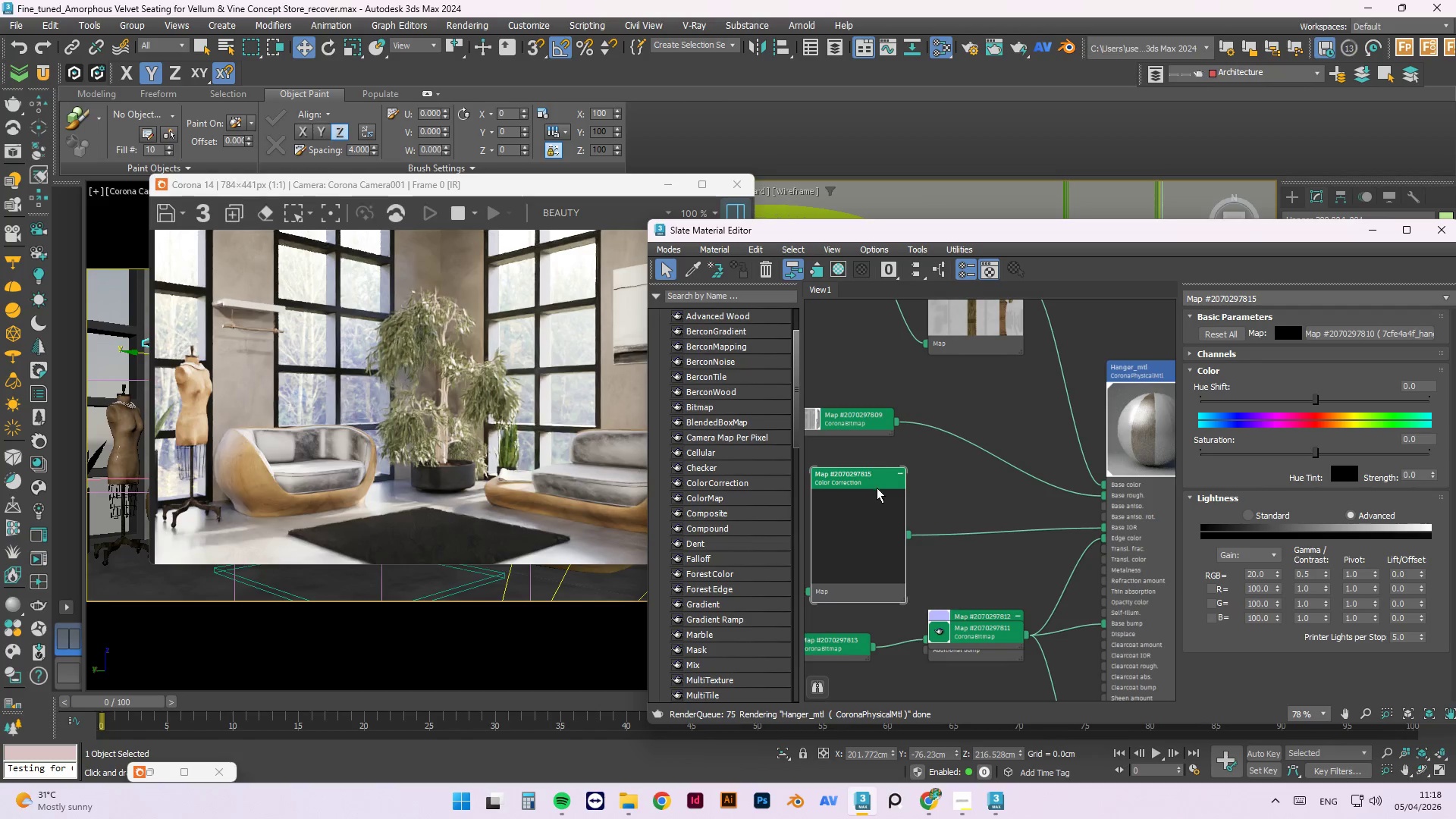 
scroll: coordinate [899, 524], scroll_direction: down, amount: 2.0
 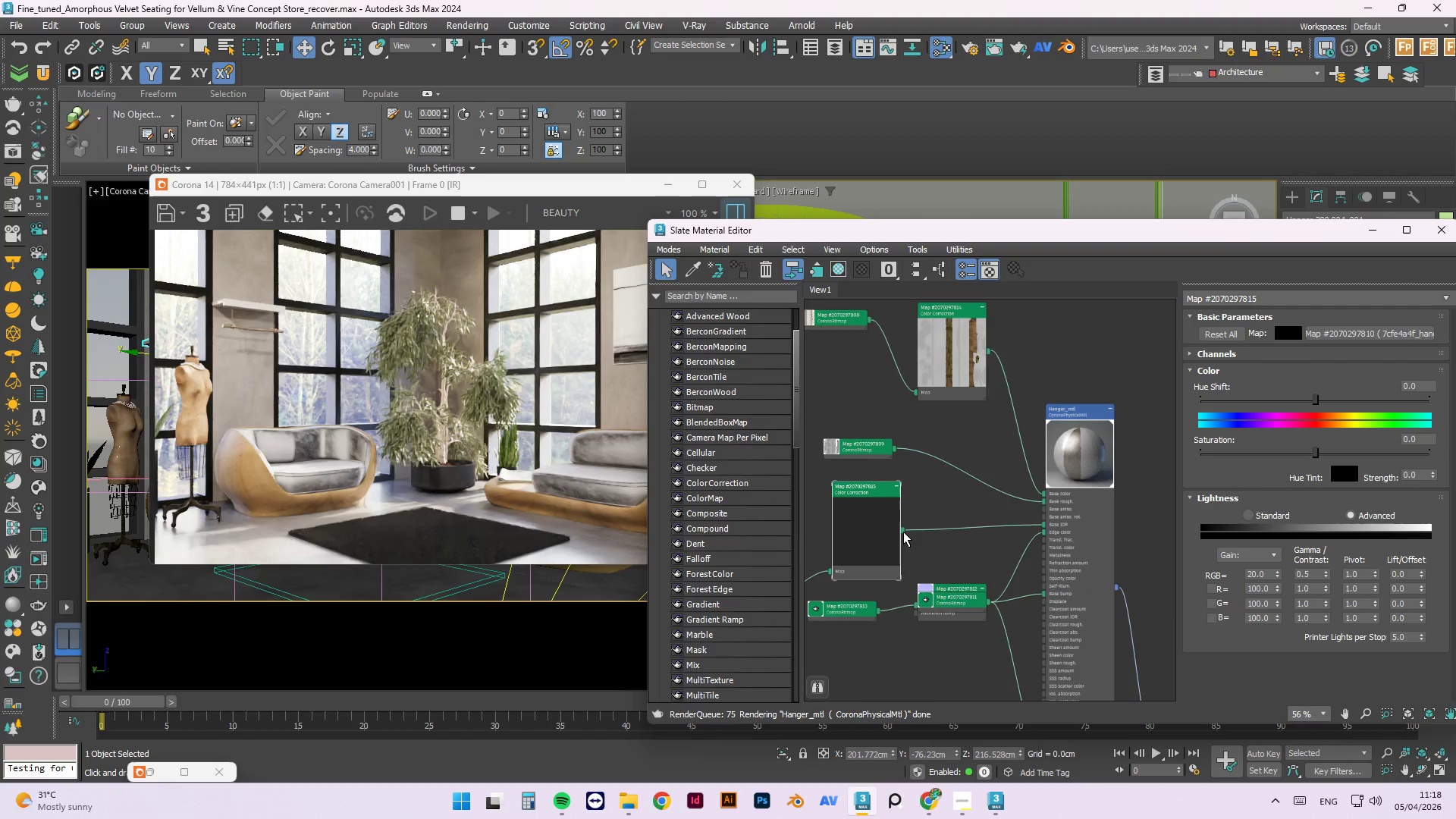 
left_click_drag(start_coordinate=[903, 532], to_coordinate=[981, 482])
 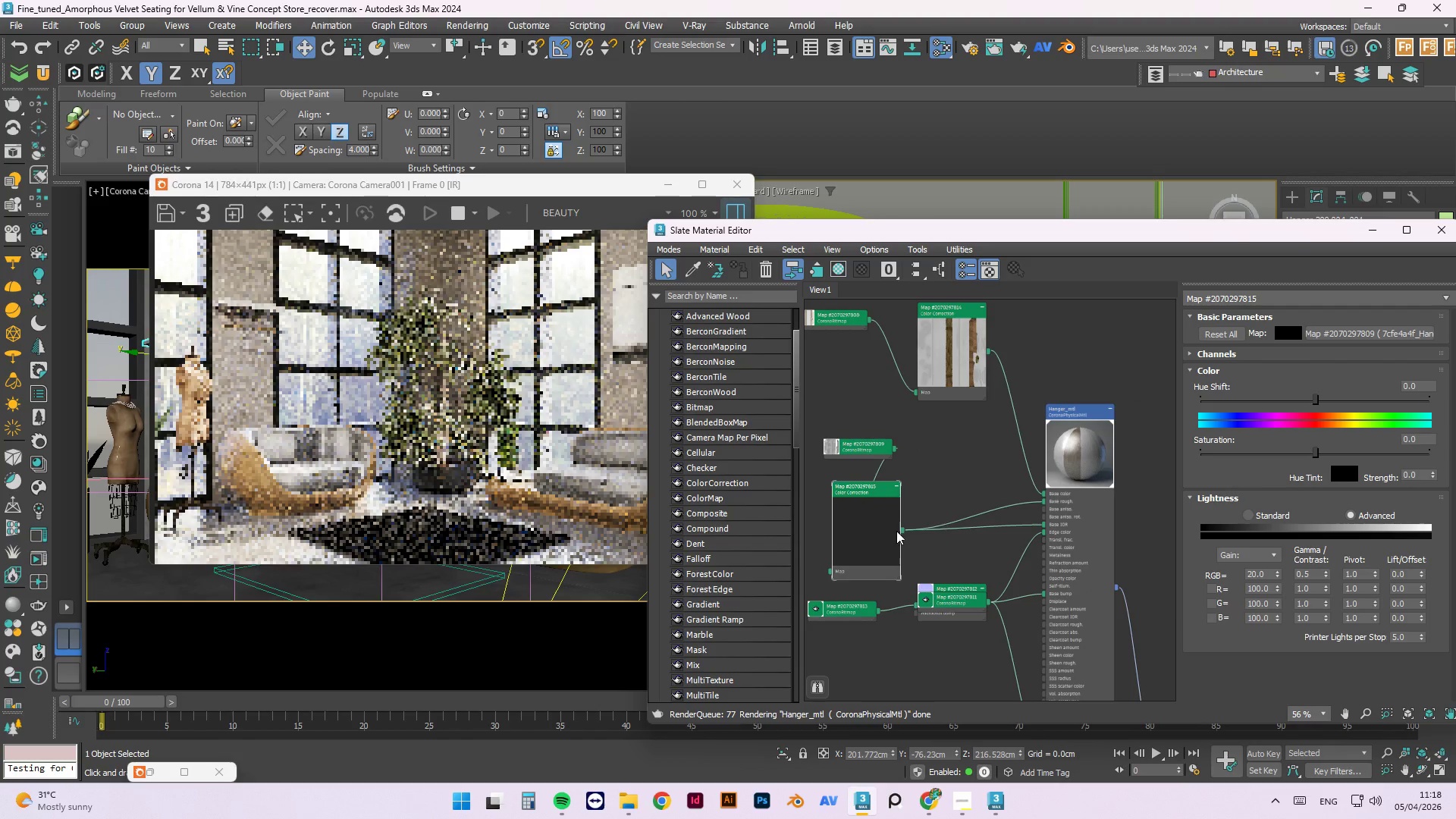 
left_click_drag(start_coordinate=[895, 523], to_coordinate=[970, 492])
 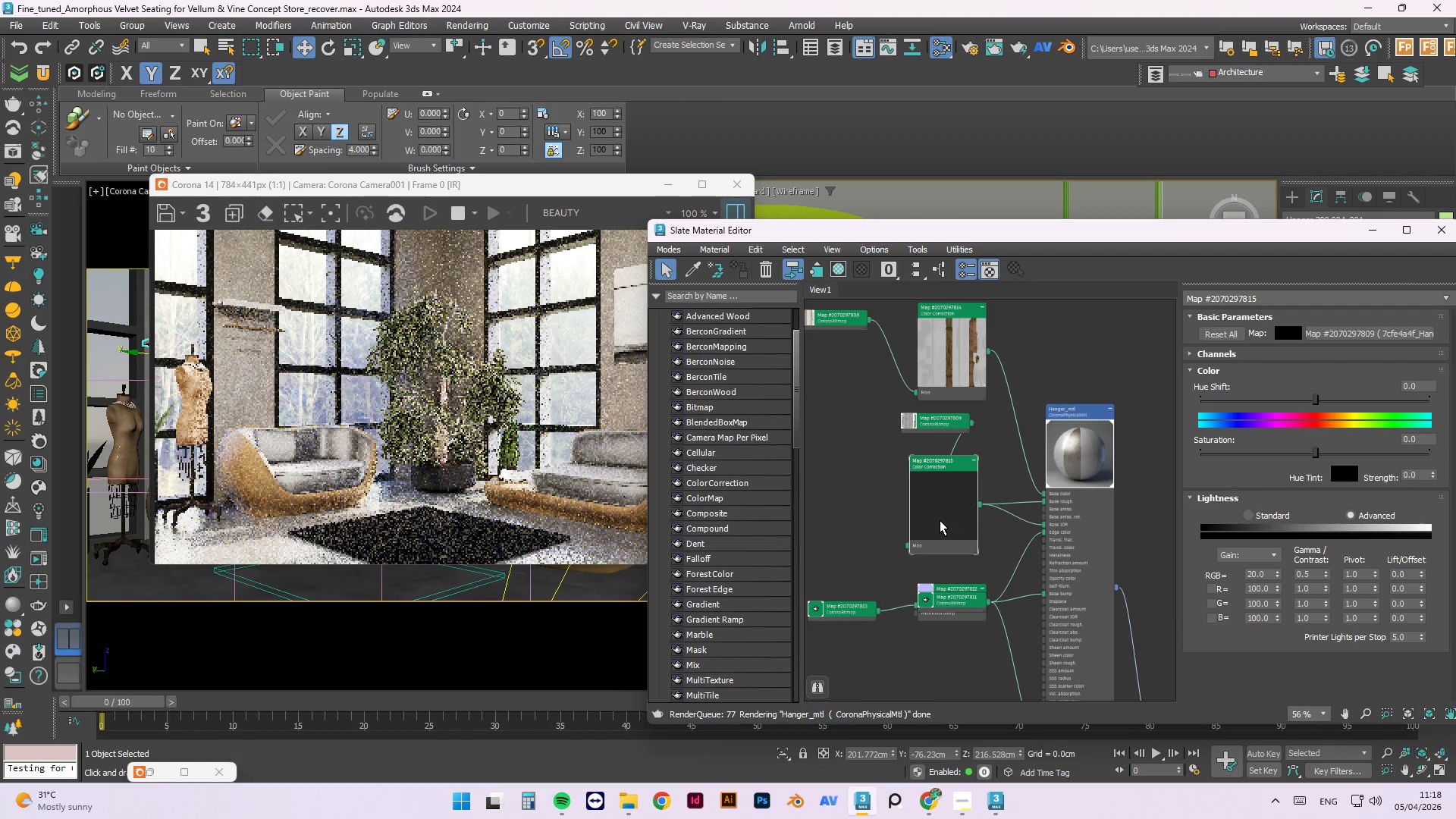 
scroll: coordinate [940, 525], scroll_direction: down, amount: 2.0
 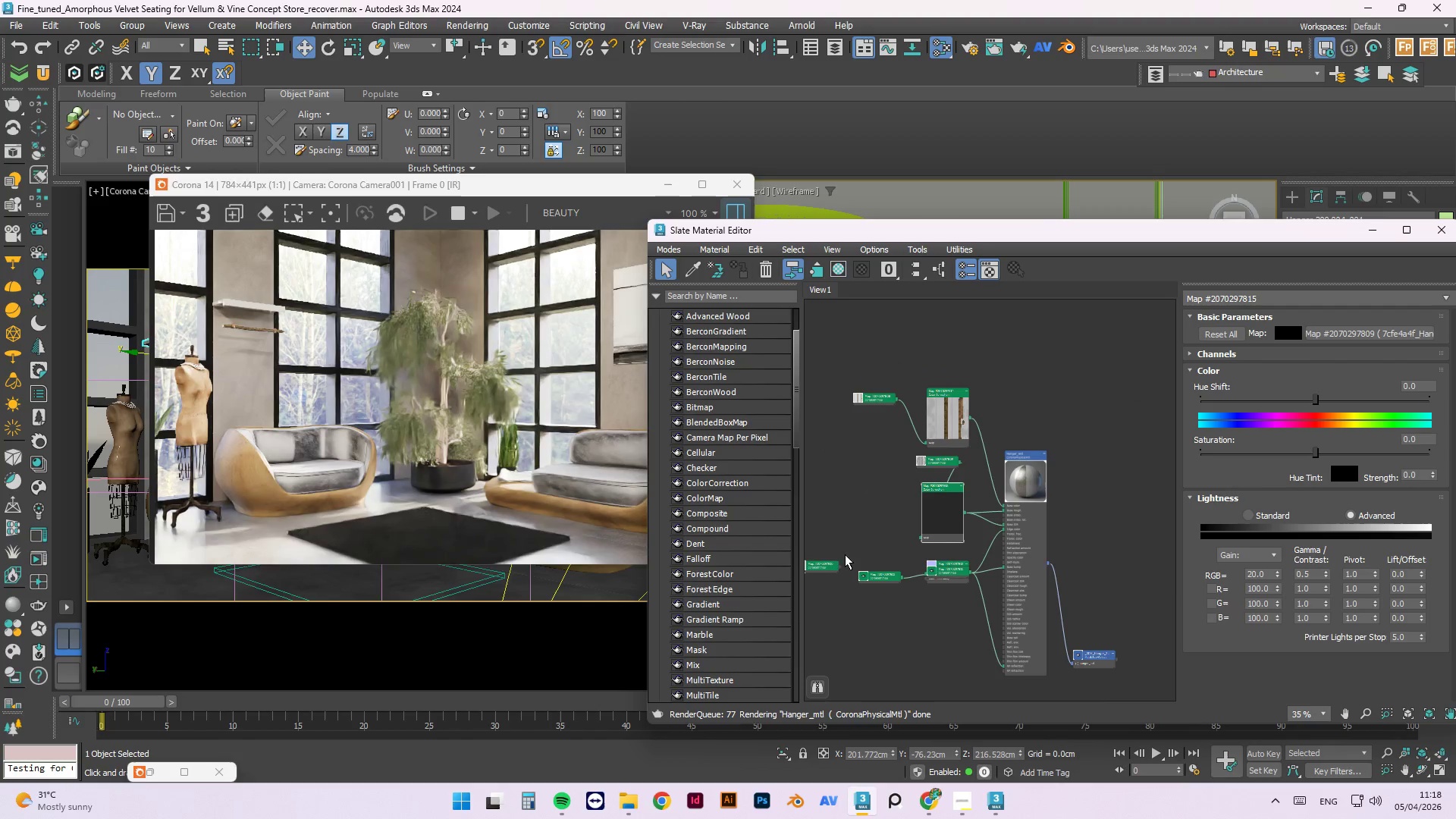 
left_click_drag(start_coordinate=[828, 560], to_coordinate=[909, 513])
 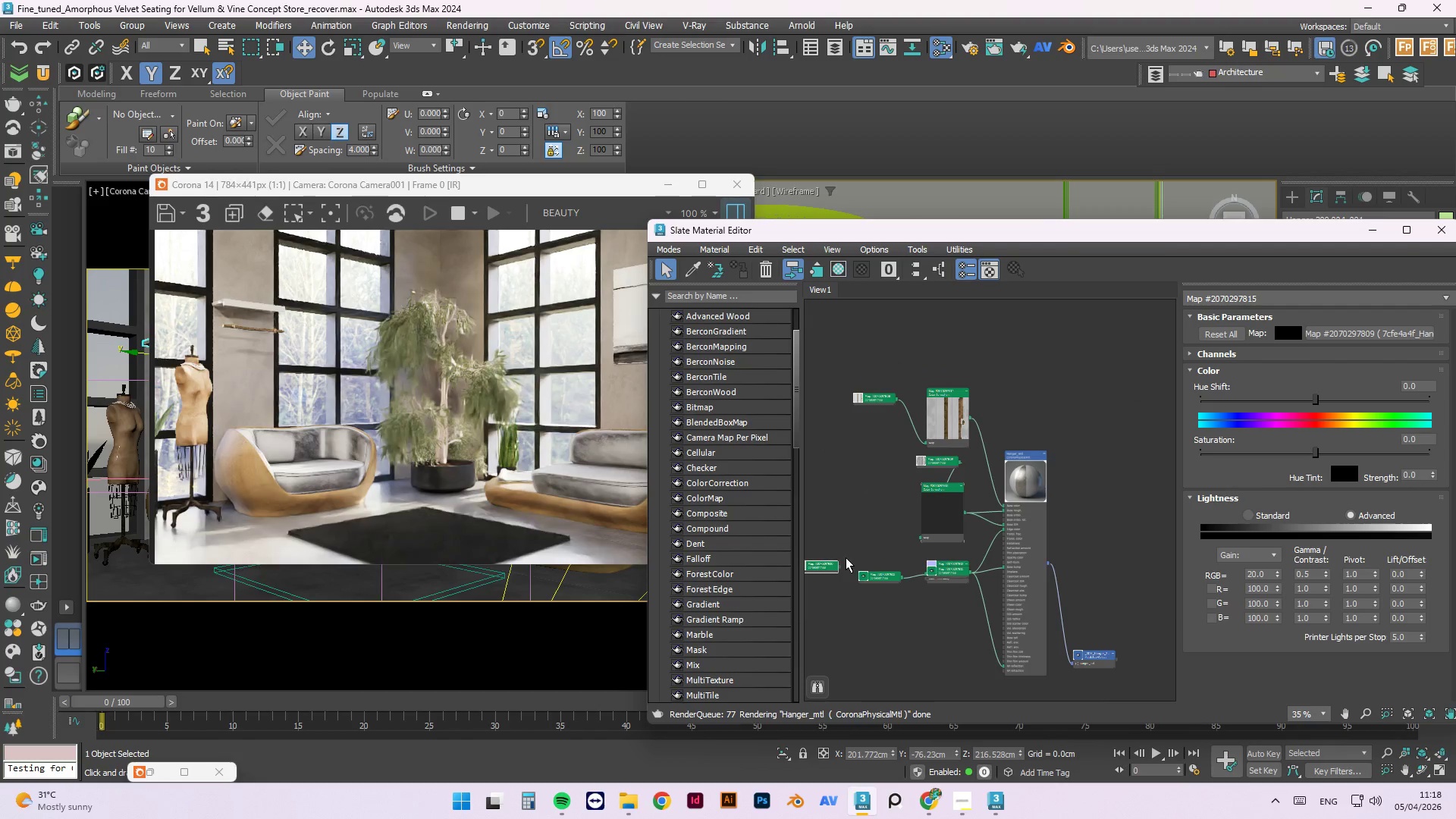 
left_click_drag(start_coordinate=[833, 561], to_coordinate=[888, 532])
 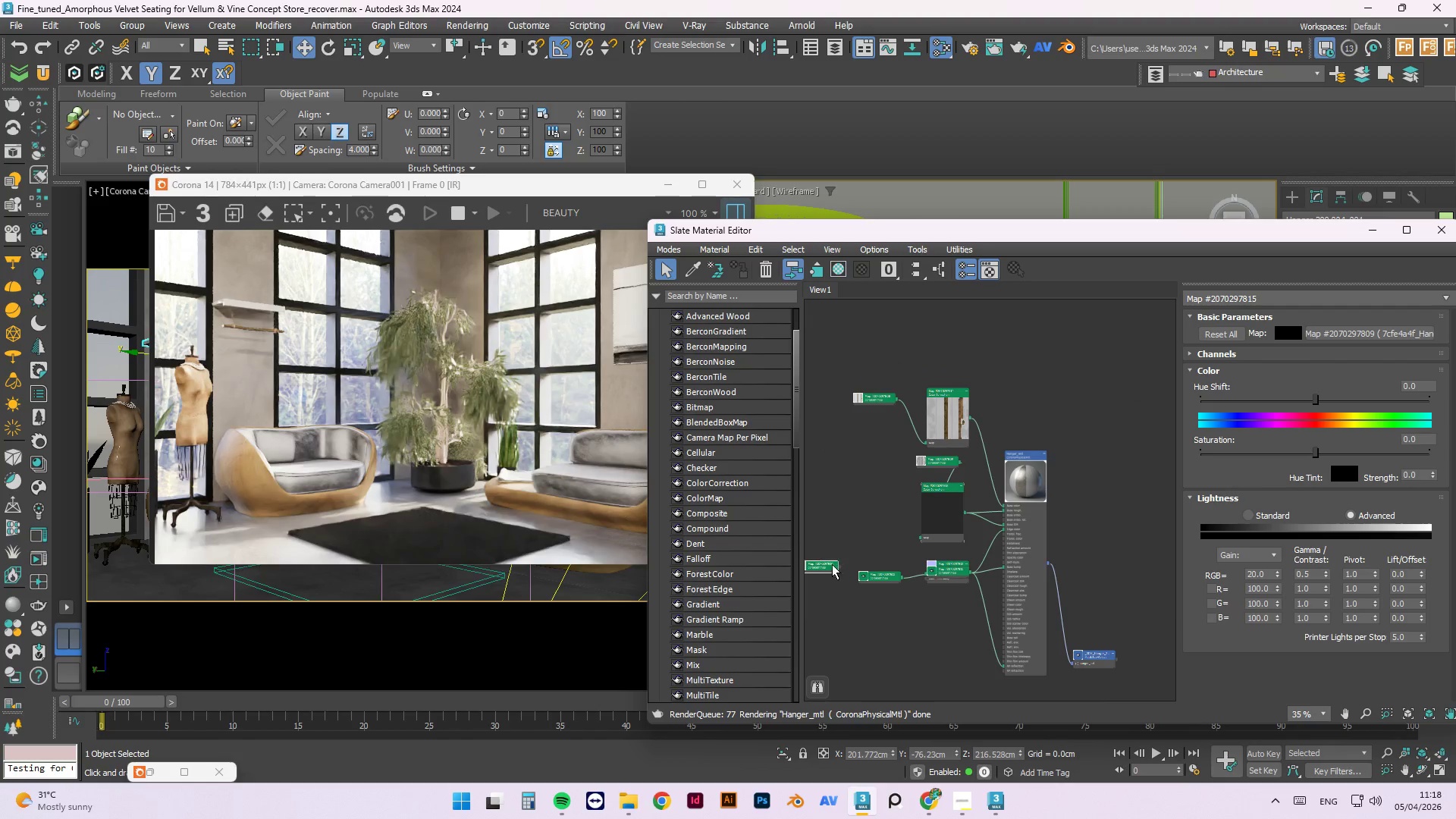 
left_click_drag(start_coordinate=[826, 564], to_coordinate=[912, 525])
 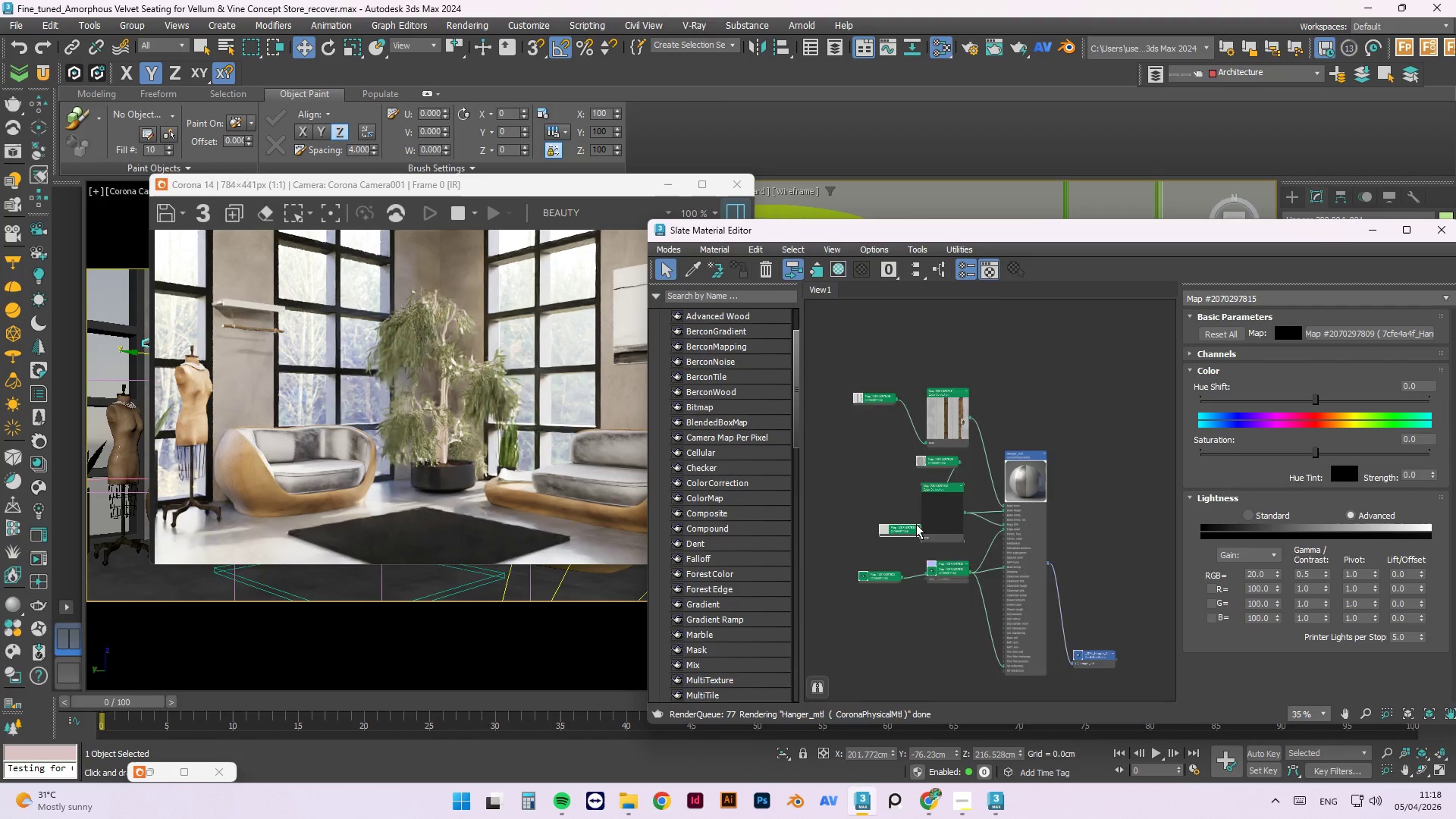 
scroll: coordinate [916, 524], scroll_direction: up, amount: 3.0
 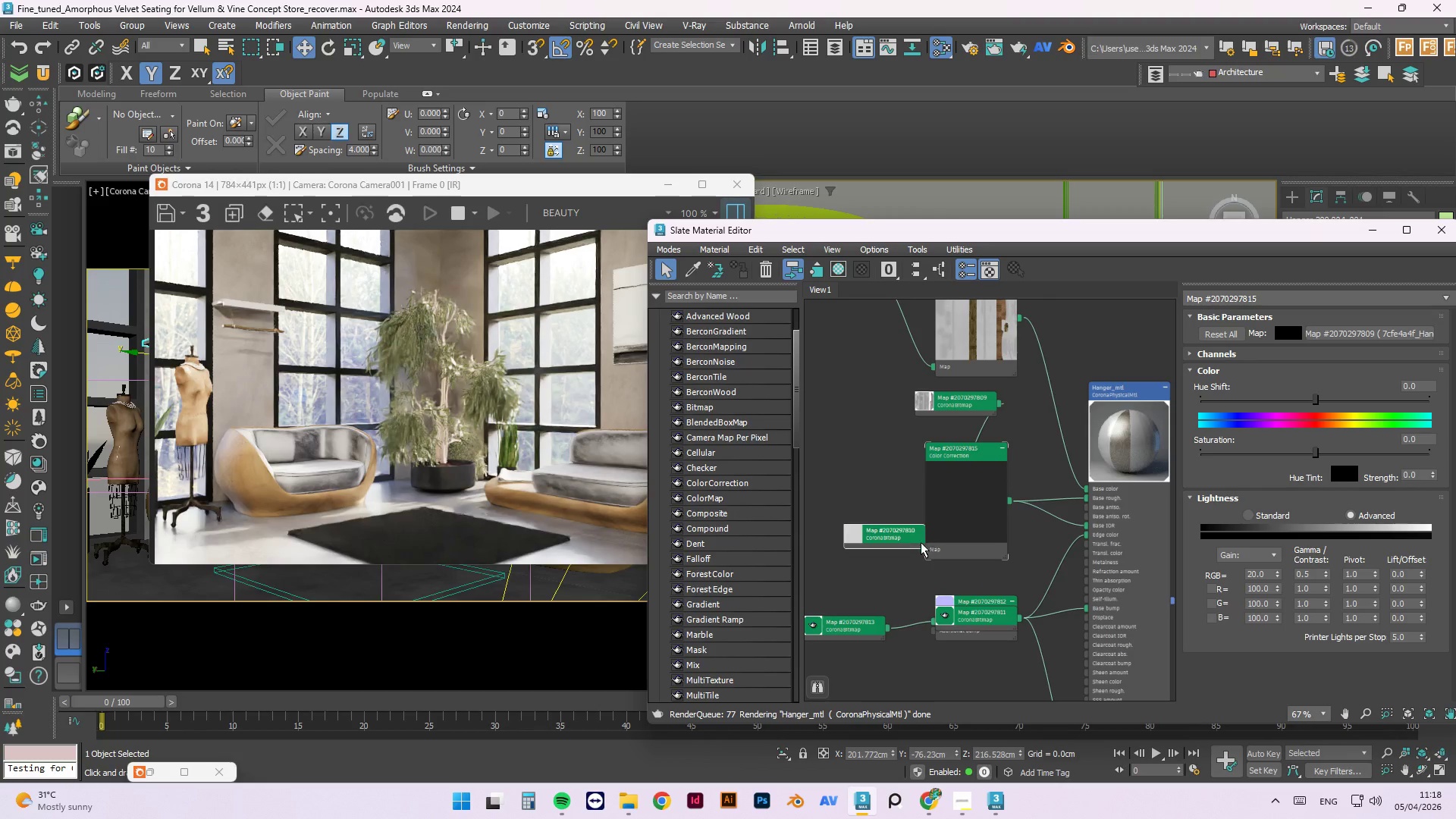 
left_click_drag(start_coordinate=[910, 537], to_coordinate=[898, 533])
 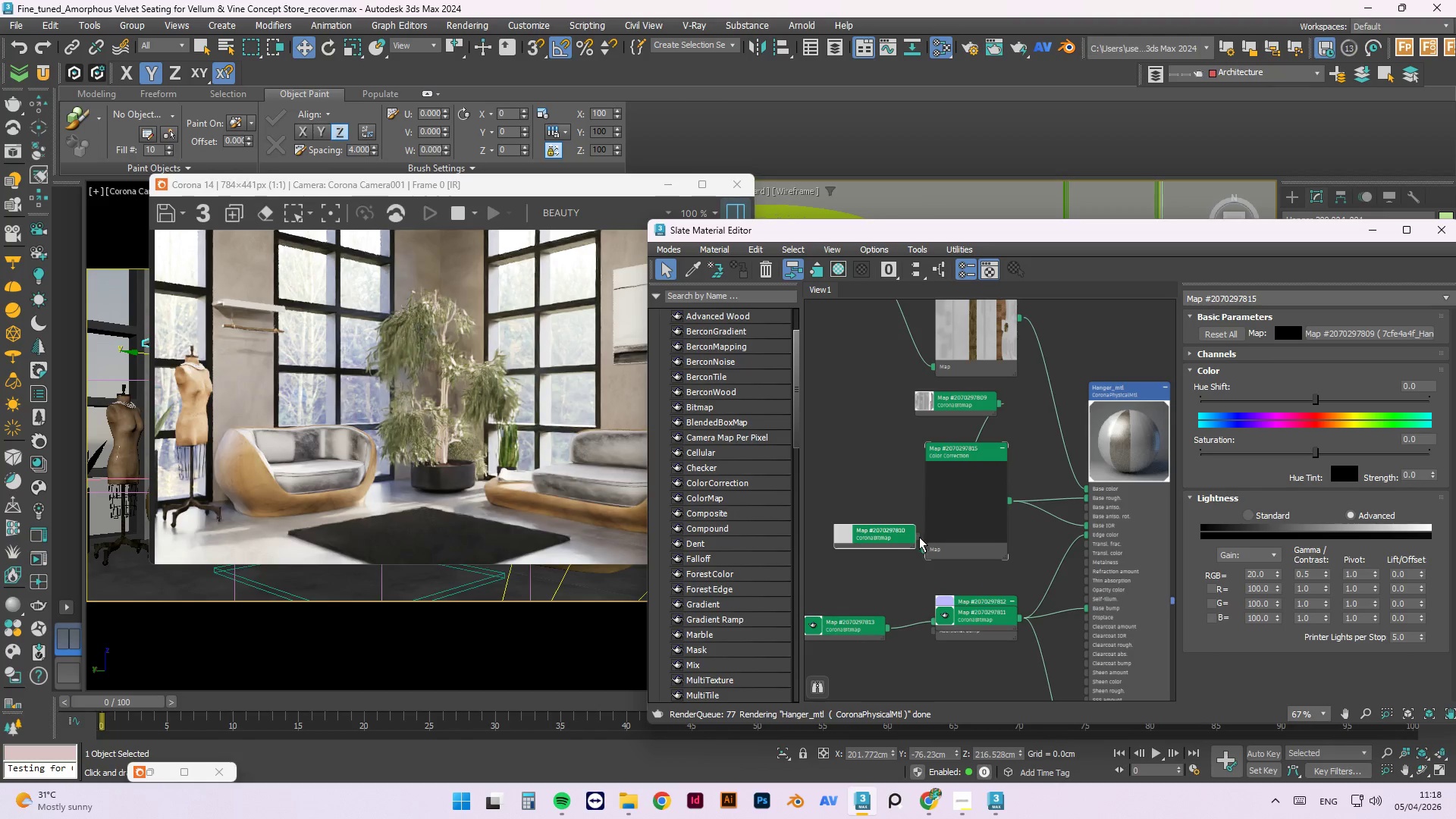 
left_click_drag(start_coordinate=[918, 538], to_coordinate=[1075, 527])
 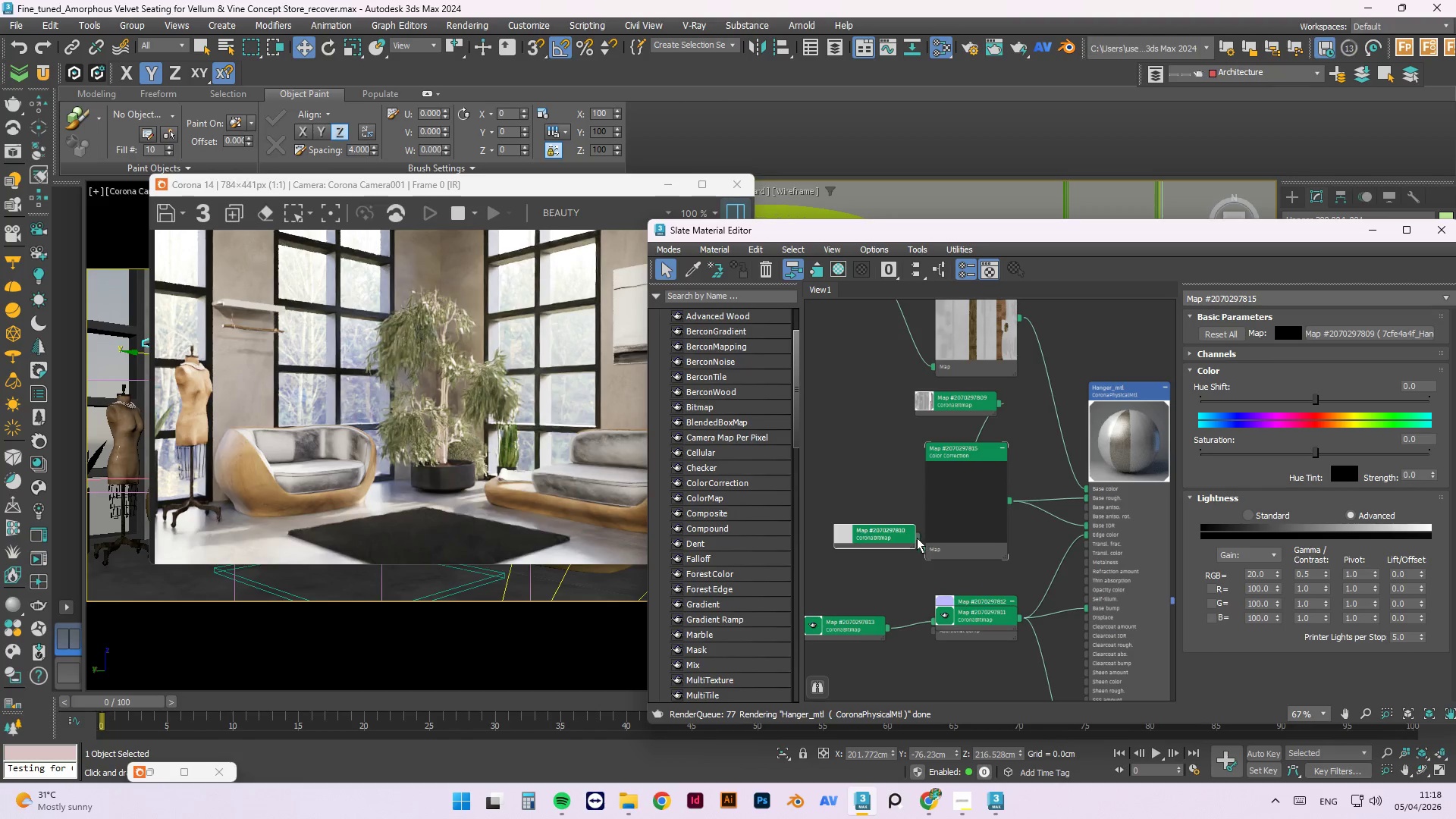 
left_click_drag(start_coordinate=[916, 538], to_coordinate=[1086, 528])
 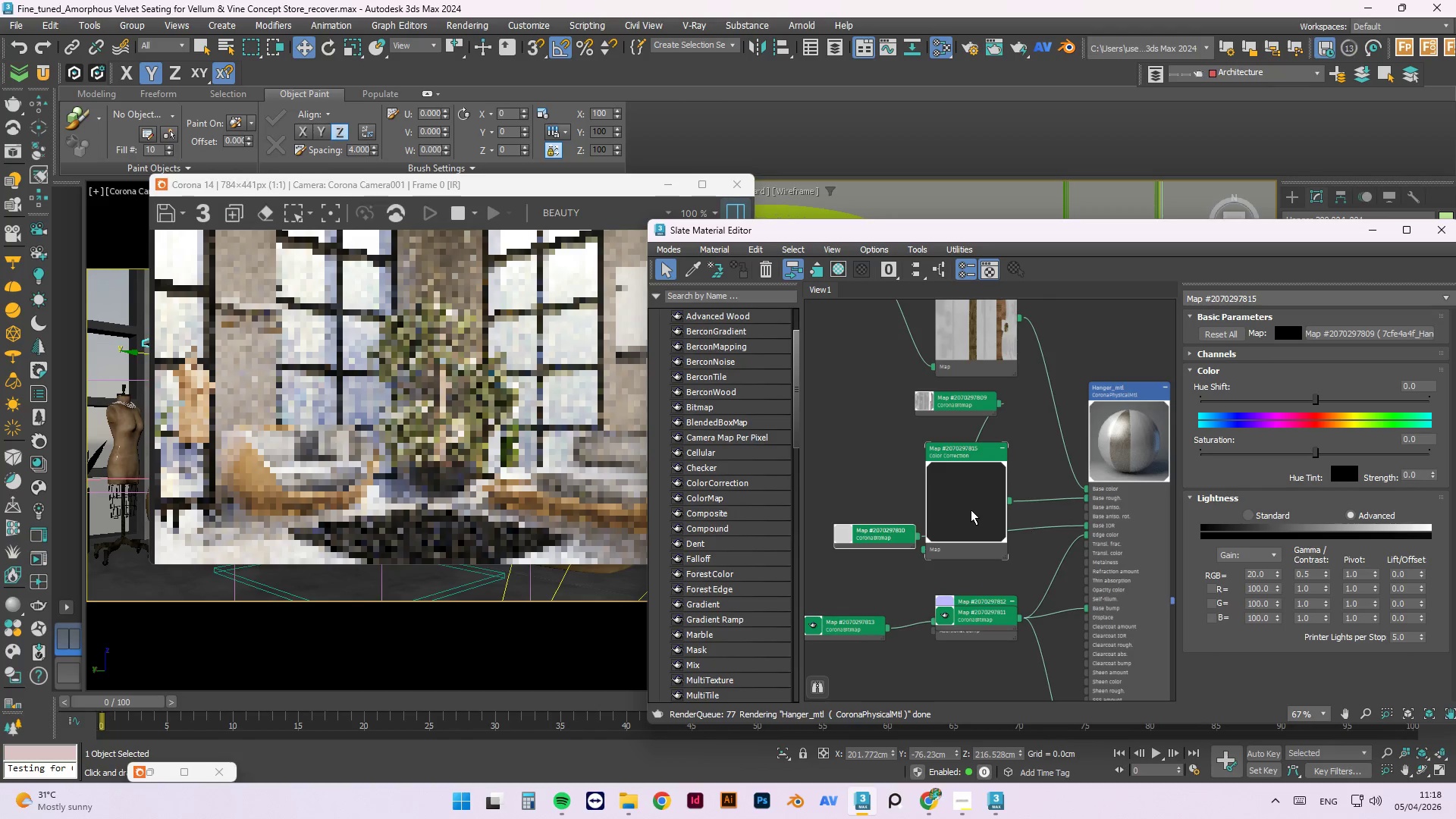 
left_click([970, 510])
 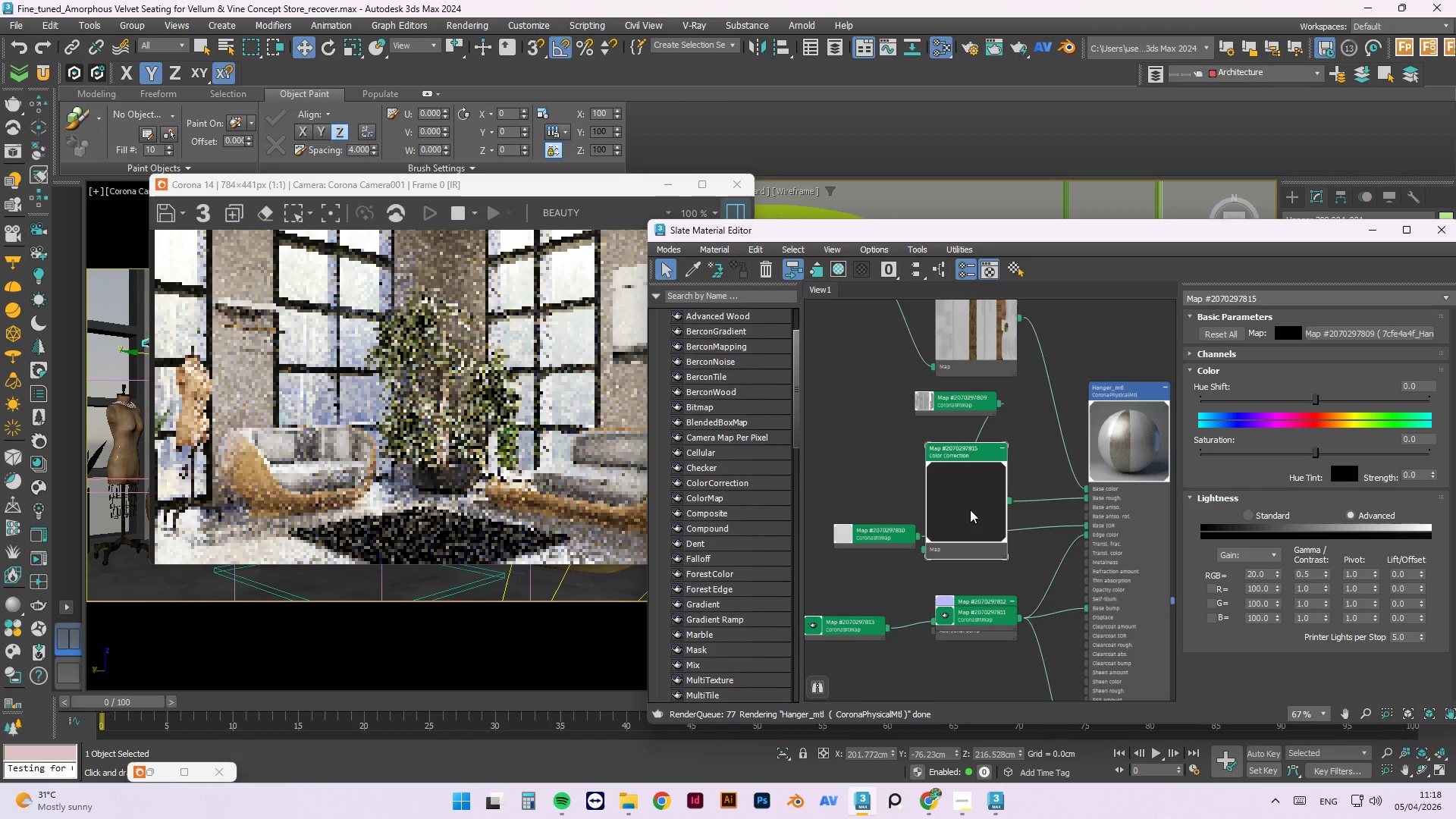 
key(Delete)
 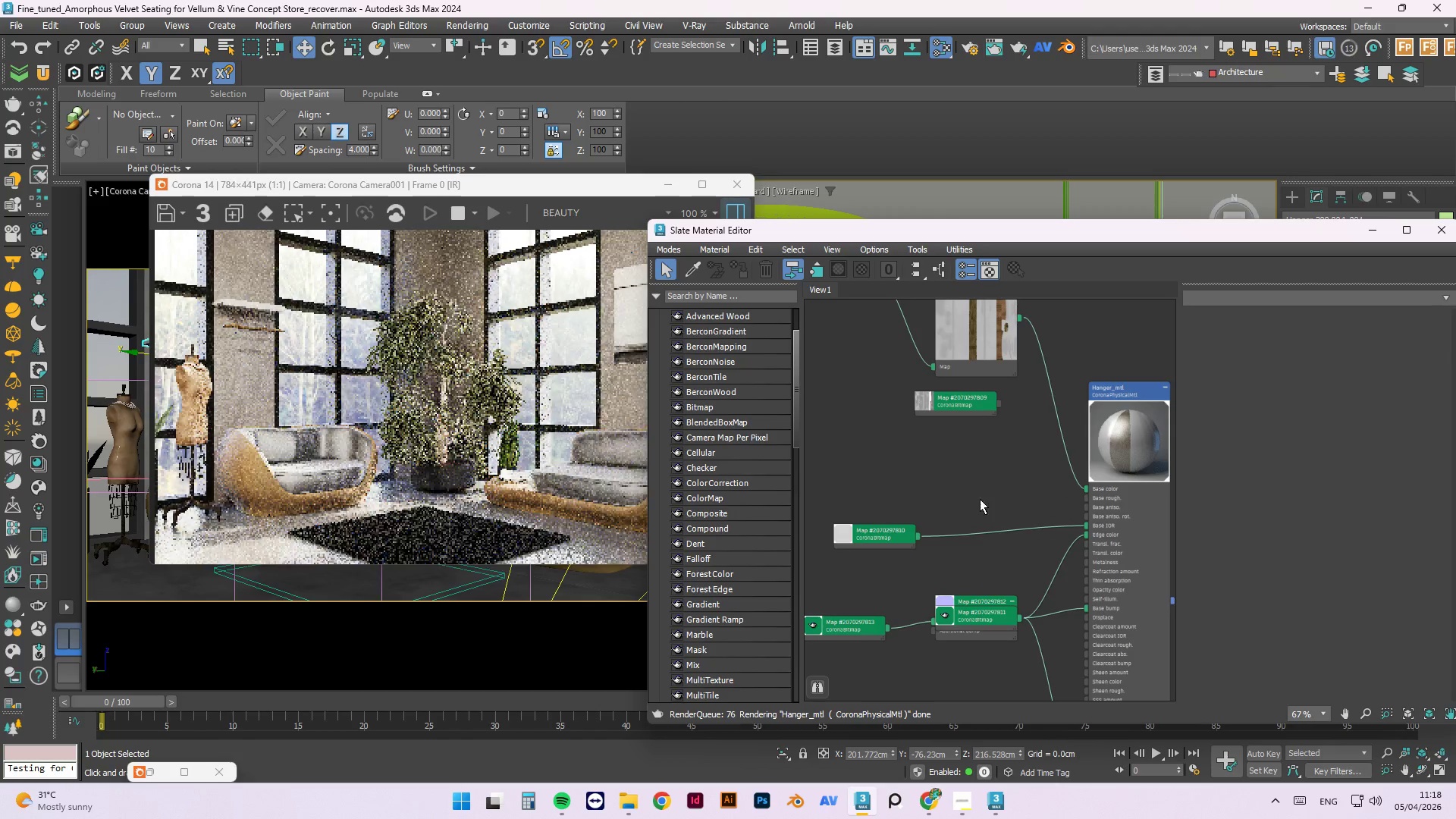 
left_click_drag(start_coordinate=[943, 577], to_coordinate=[922, 485])
 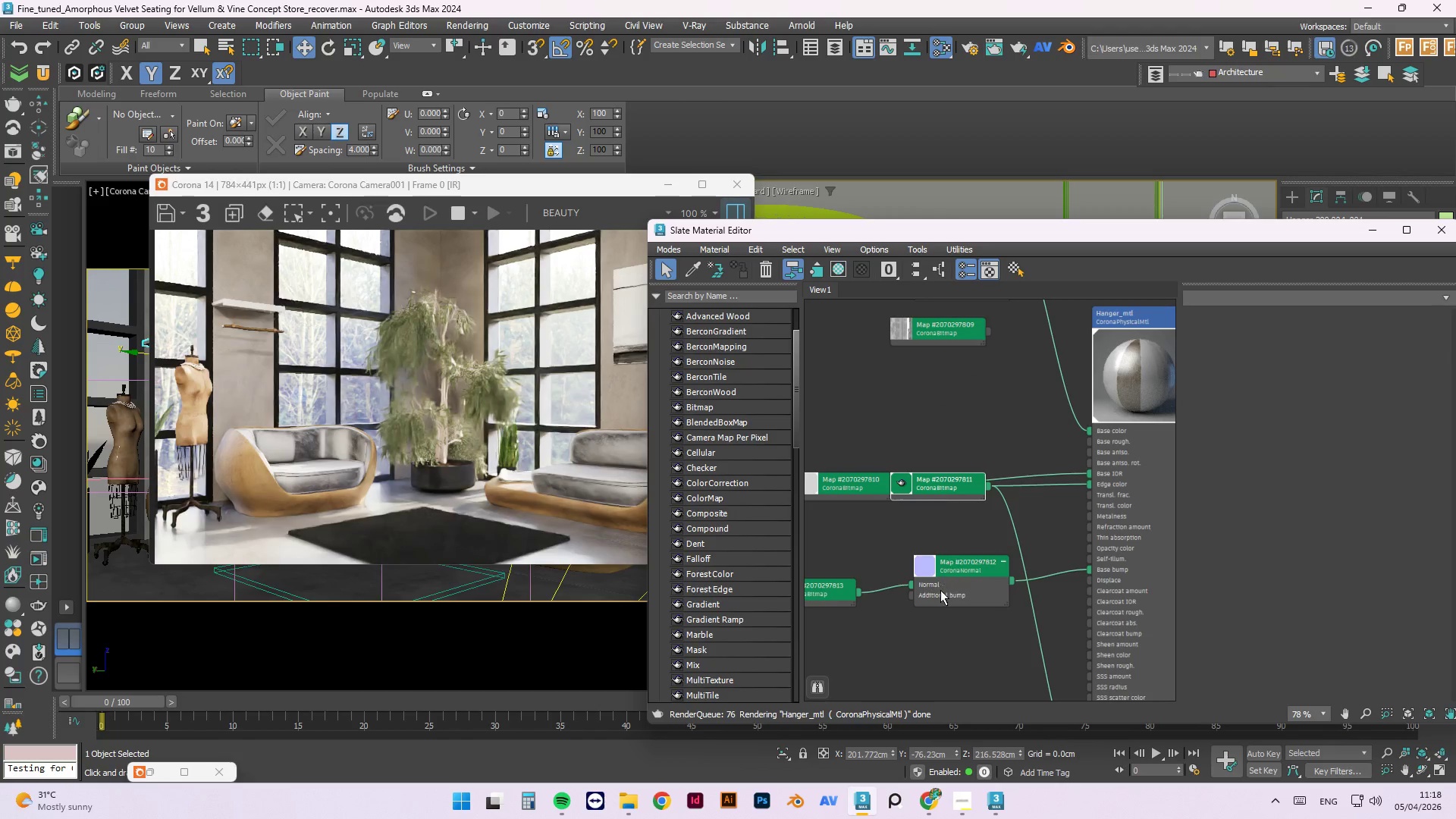 
scroll: coordinate [932, 588], scroll_direction: up, amount: 1.0
 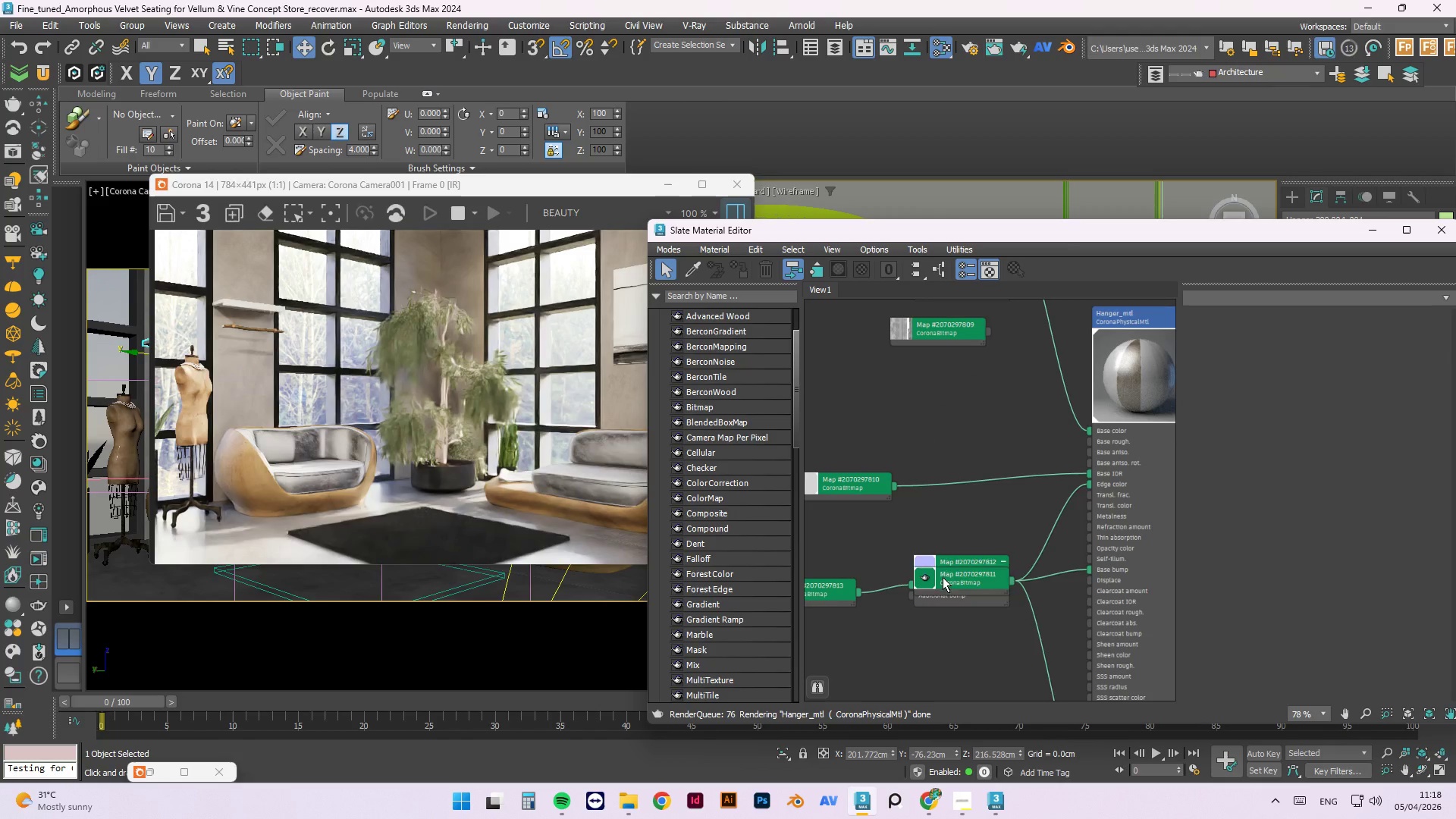 
left_click_drag(start_coordinate=[938, 591], to_coordinate=[865, 635])
 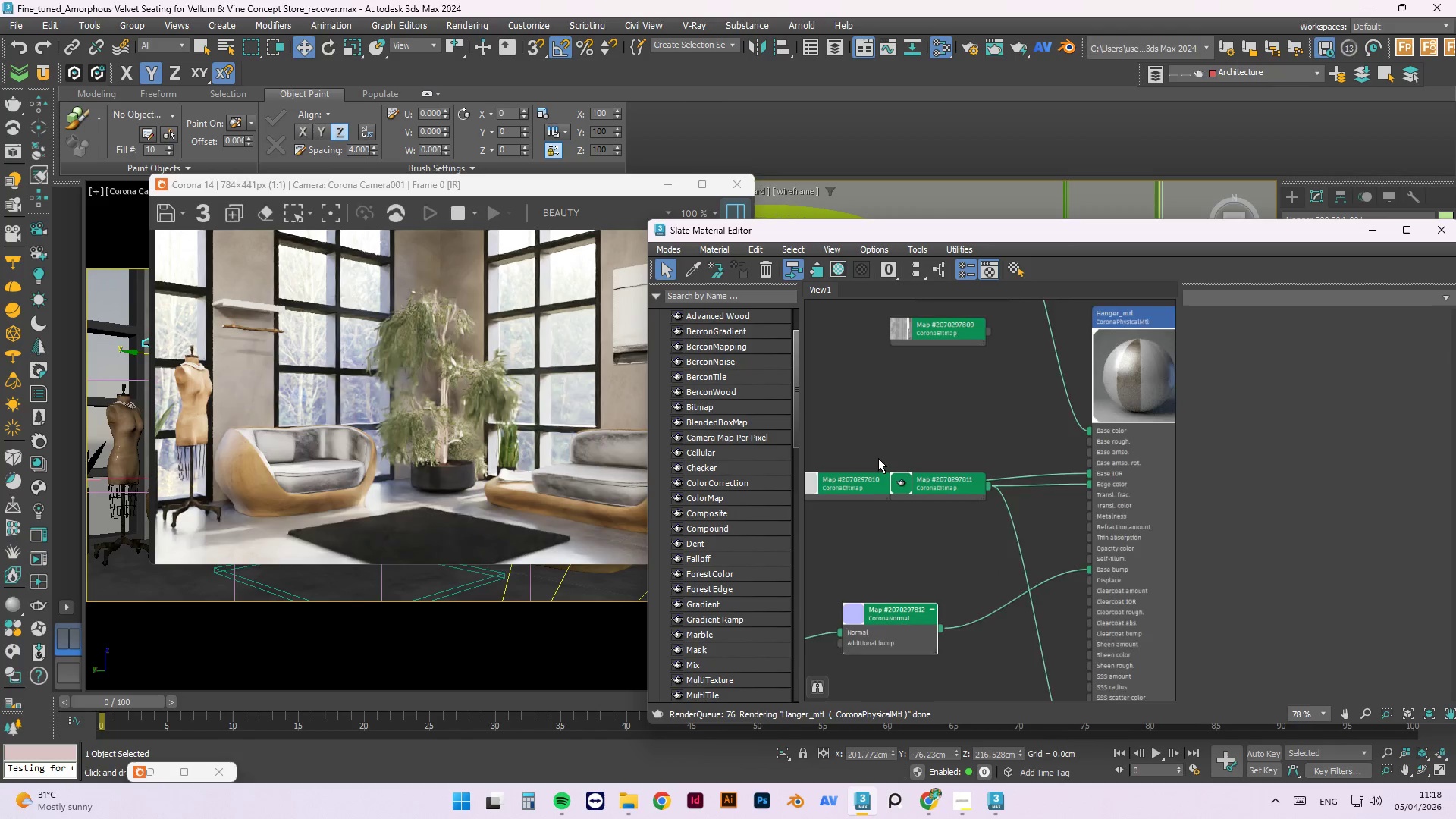 
scroll: coordinate [878, 459], scroll_direction: down, amount: 1.0
 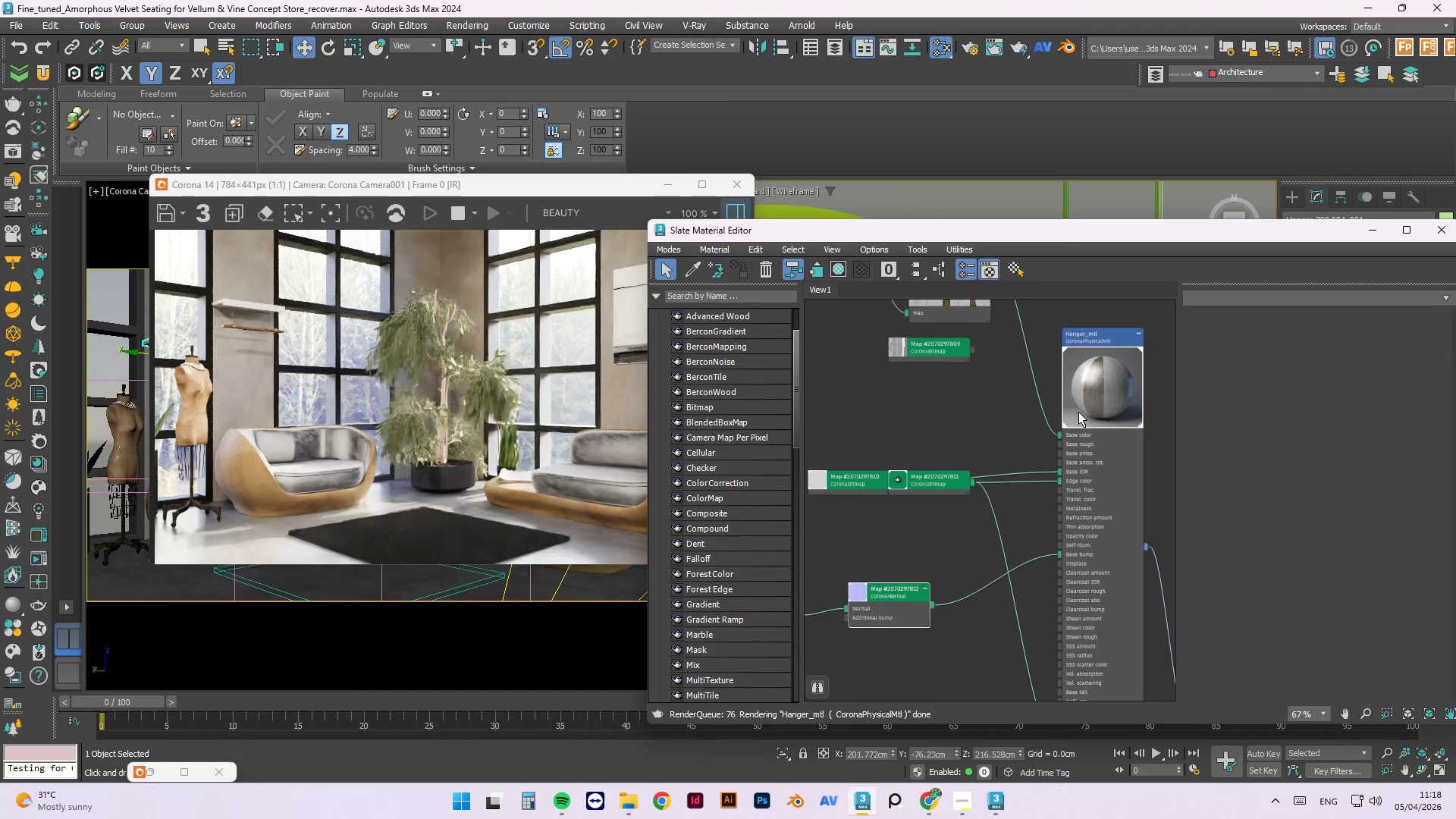 
left_click_drag(start_coordinate=[1090, 404], to_coordinate=[975, 404])
 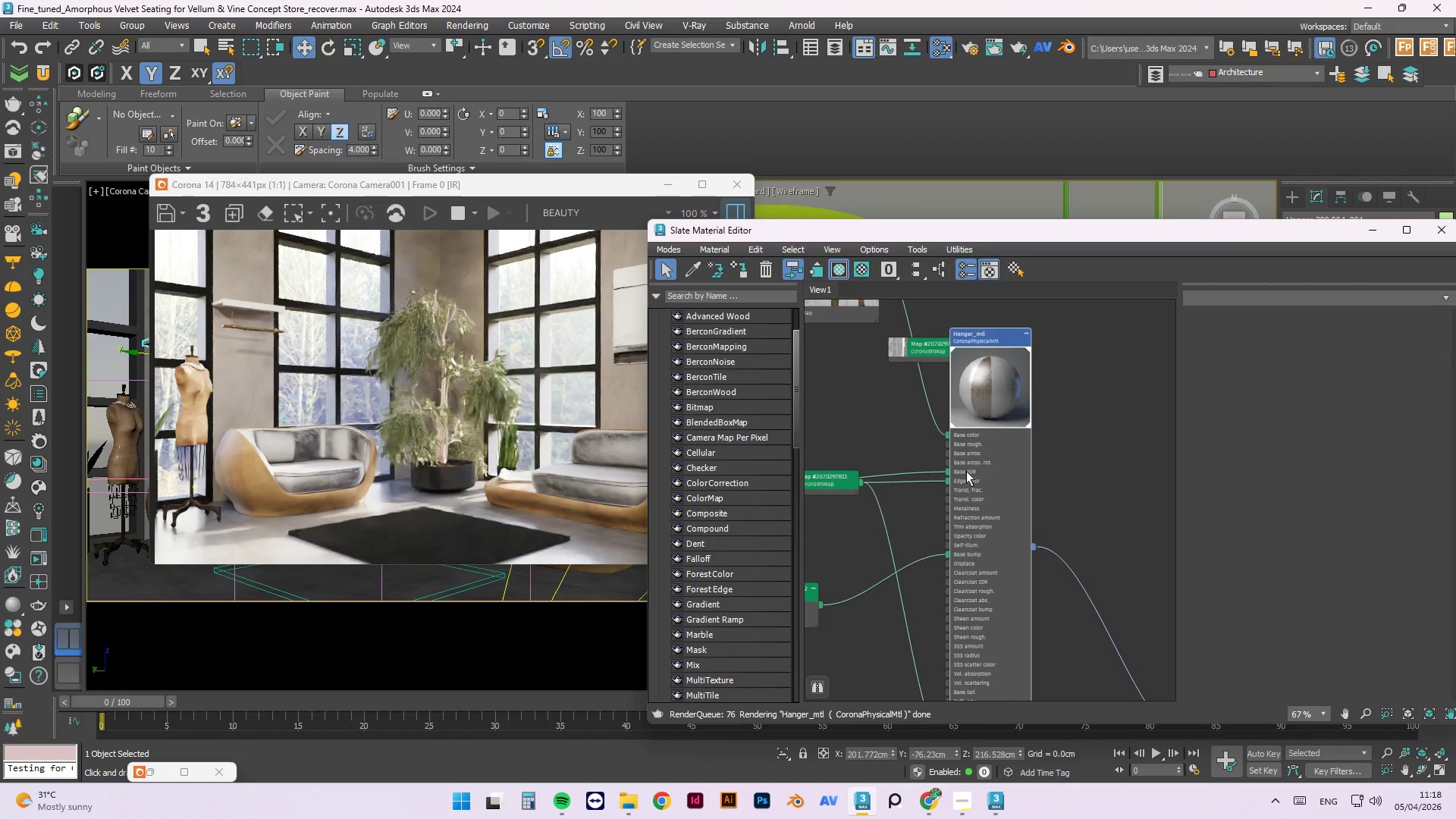 
scroll: coordinate [1007, 414], scroll_direction: down, amount: 5.0
 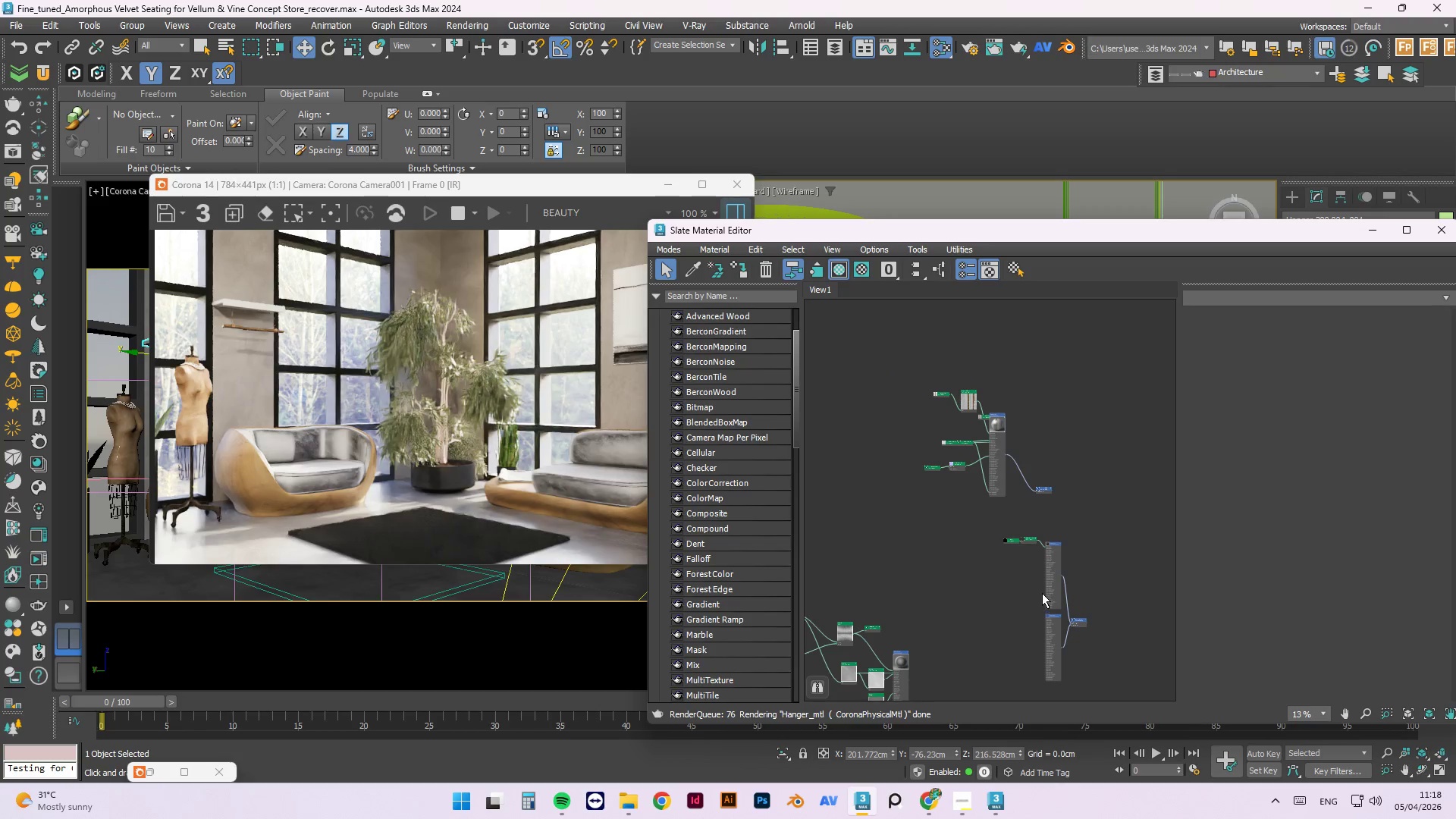 
scroll: coordinate [1092, 515], scroll_direction: up, amount: 7.0
 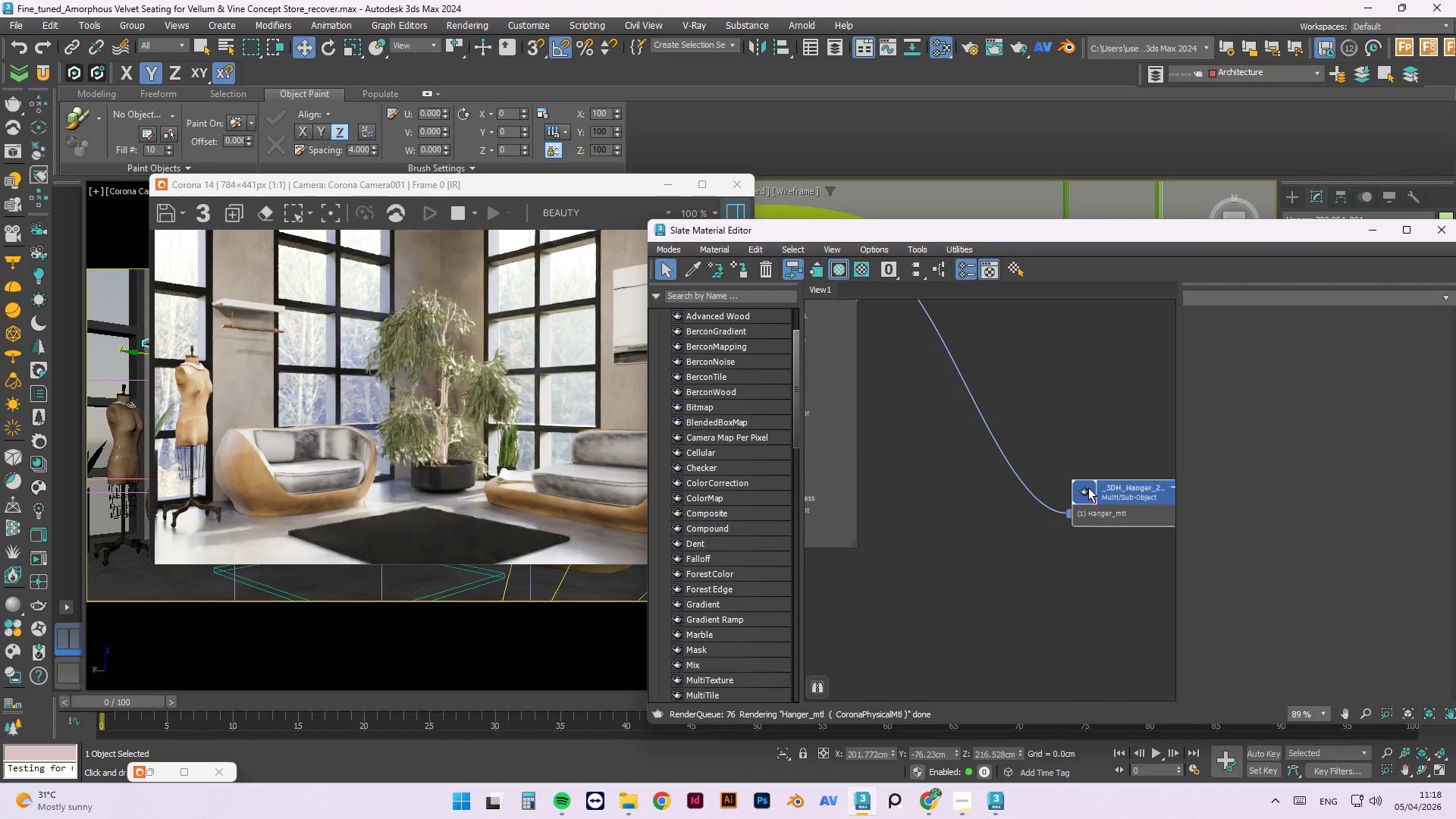 
double_click([1088, 488])
 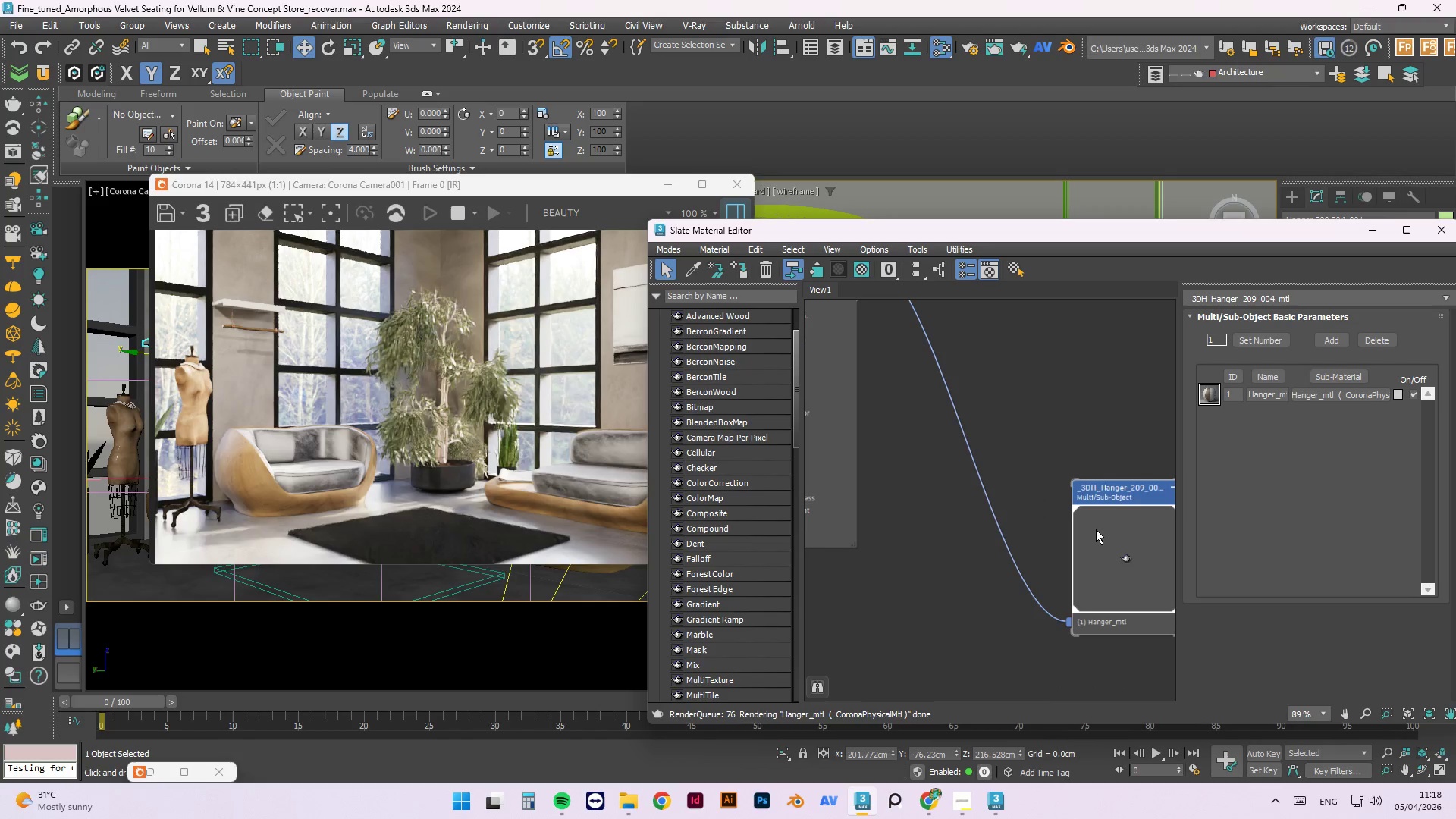 
scroll: coordinate [943, 581], scroll_direction: down, amount: 5.0
 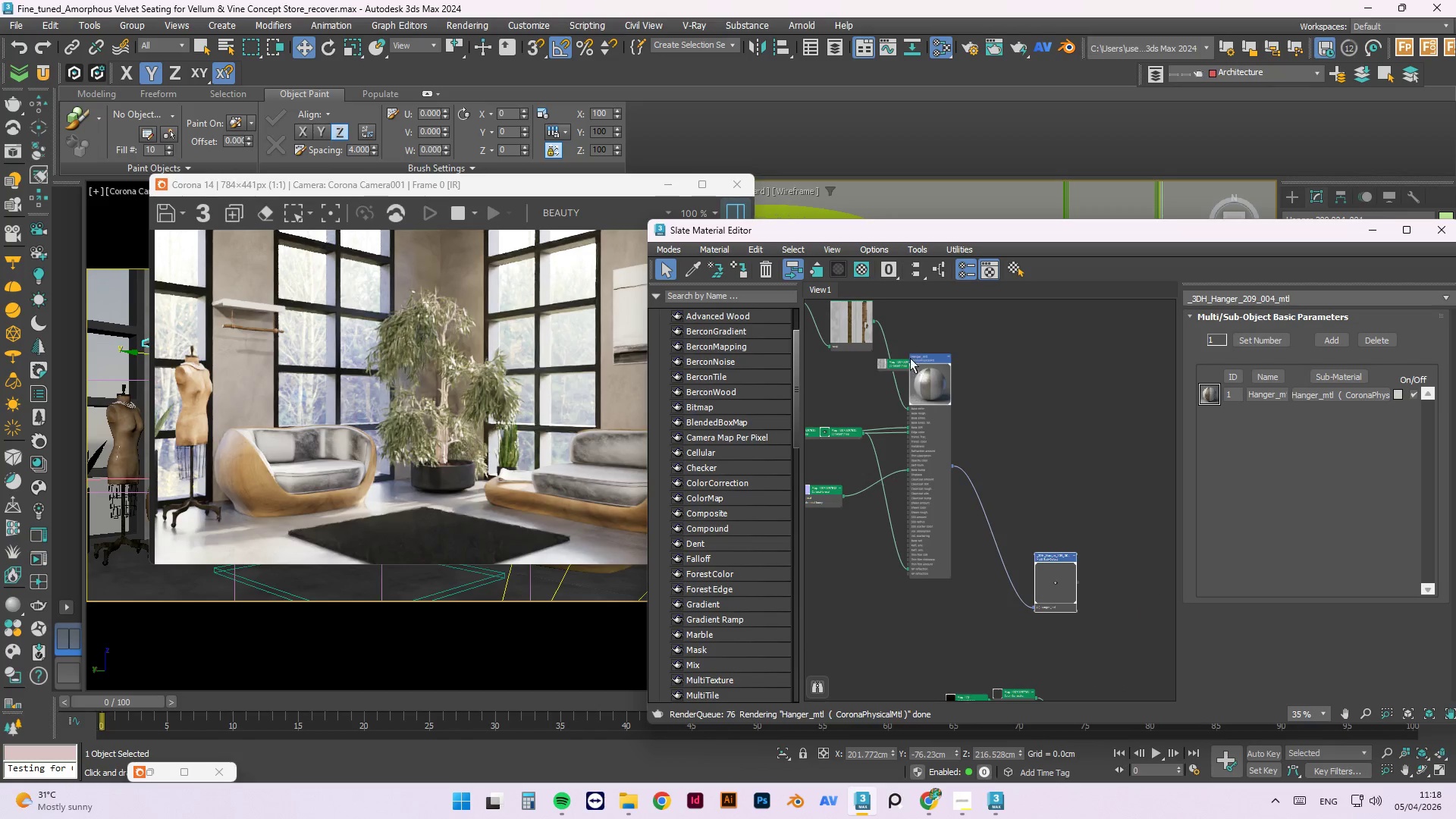 
left_click([861, 323])
 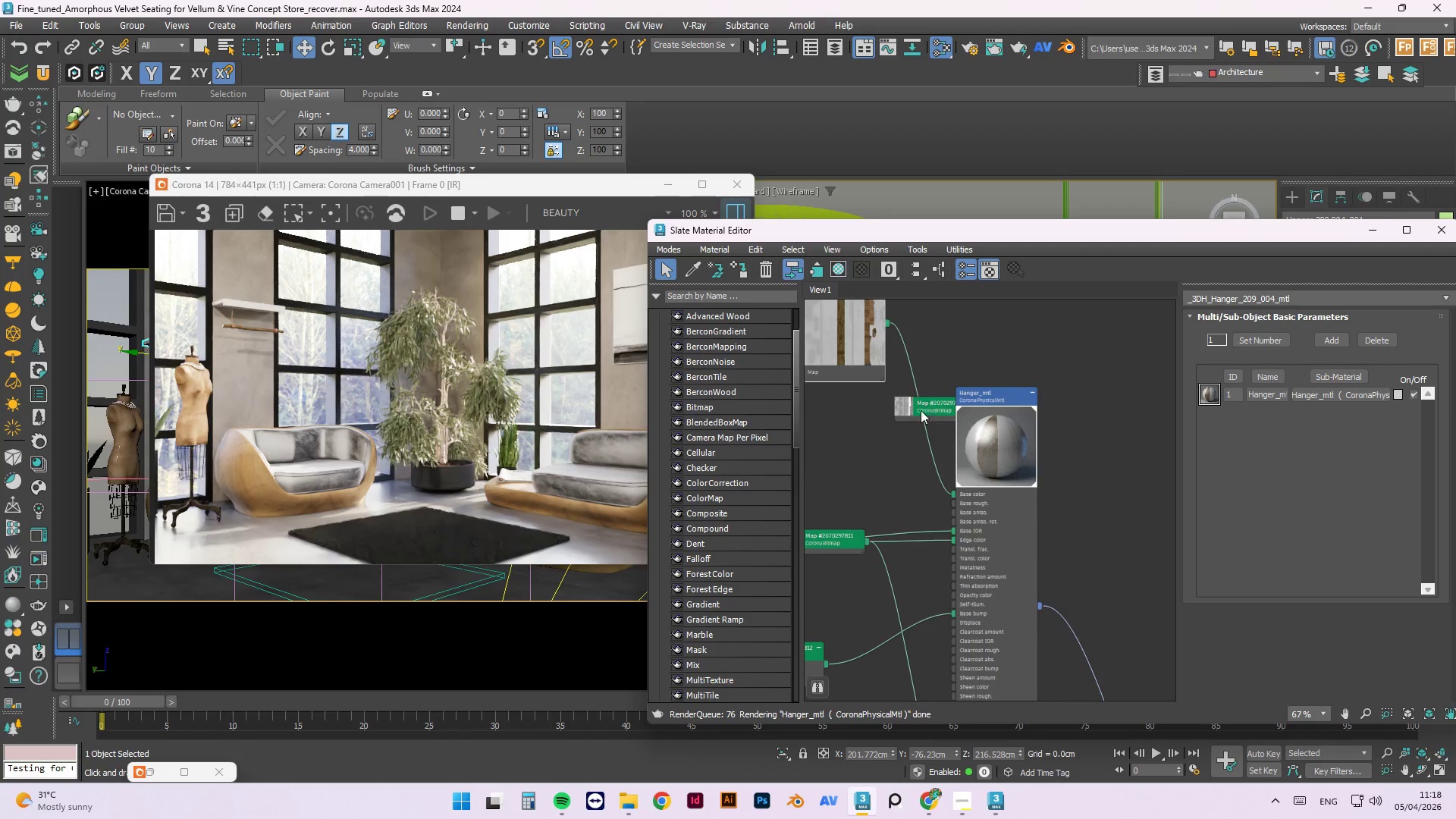 
scroll: coordinate [858, 318], scroll_direction: up, amount: 3.0
 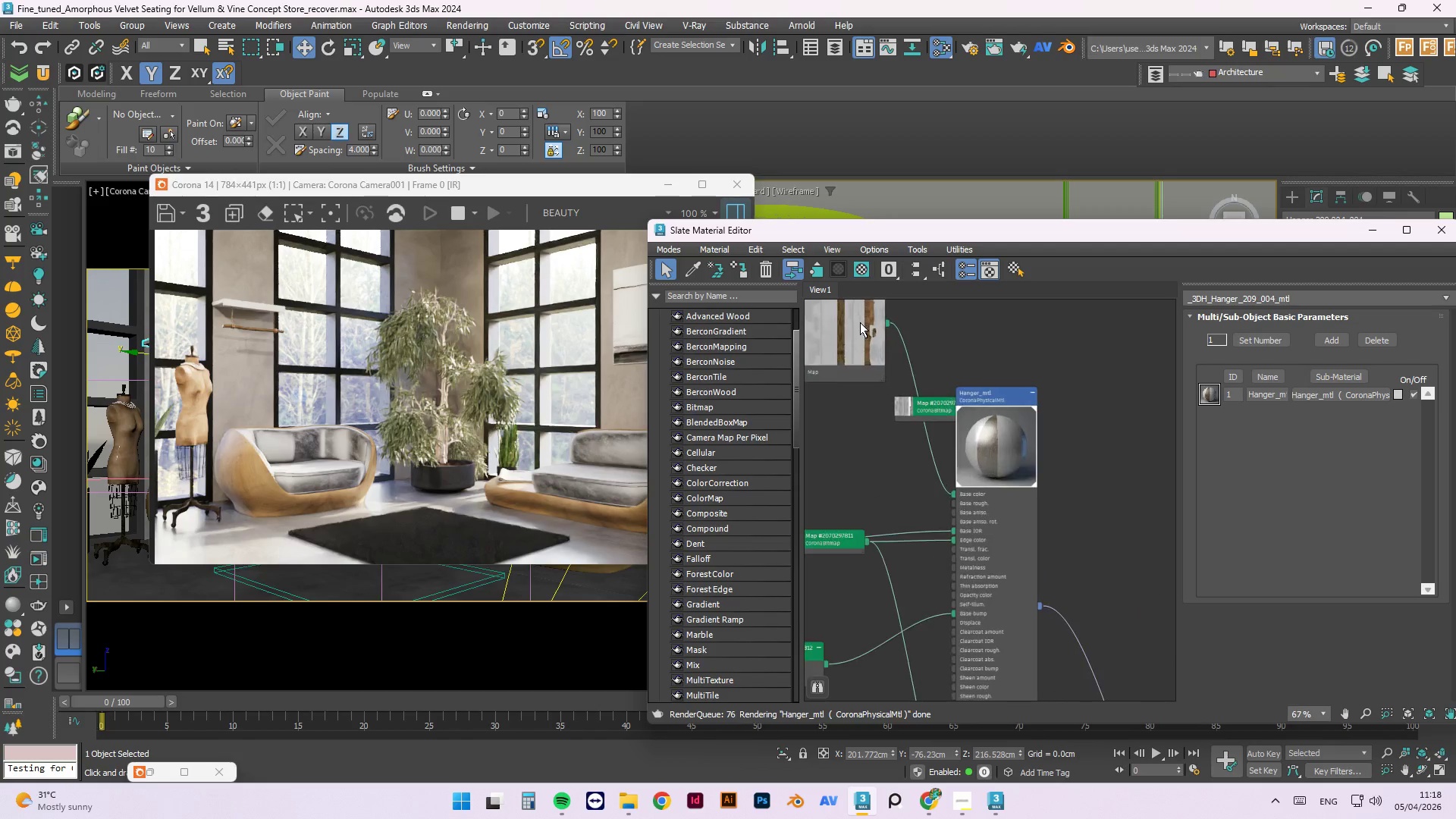 
left_click_drag(start_coordinate=[925, 406], to_coordinate=[819, 450])
 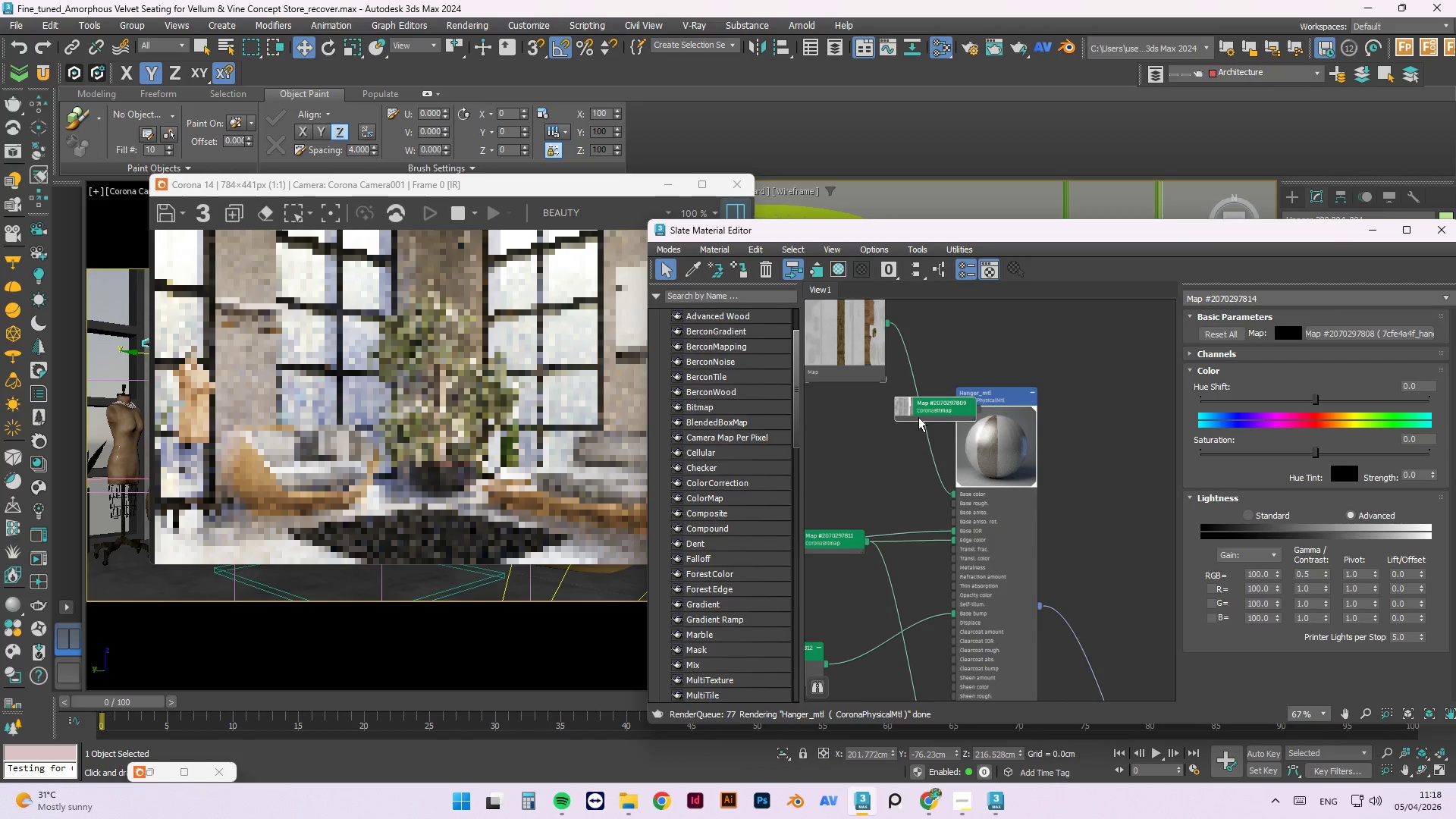 
left_click_drag(start_coordinate=[918, 417], to_coordinate=[848, 485])
 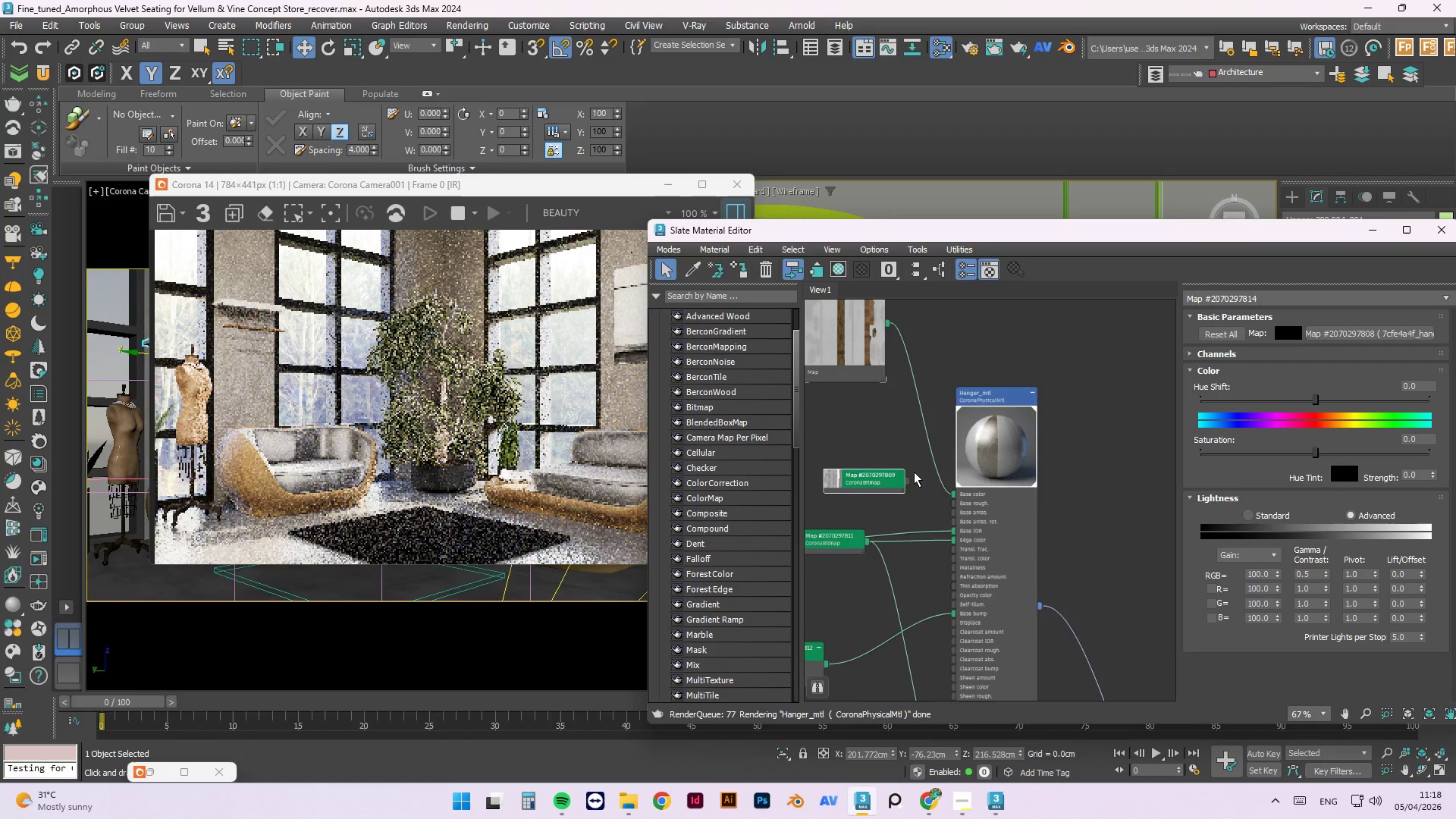 
scroll: coordinate [973, 489], scroll_direction: up, amount: 1.0
 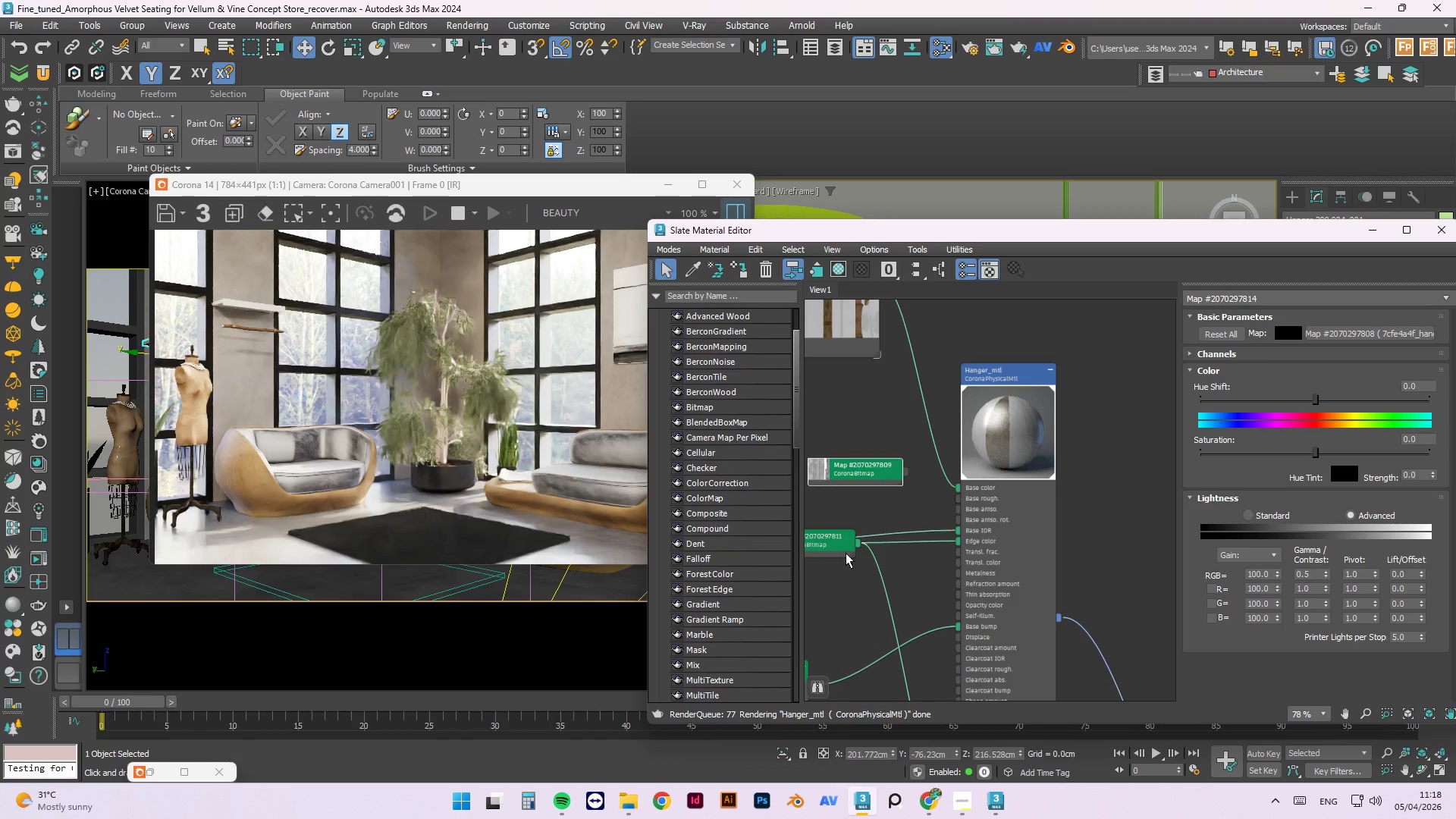 
left_click_drag(start_coordinate=[819, 544], to_coordinate=[879, 604])
 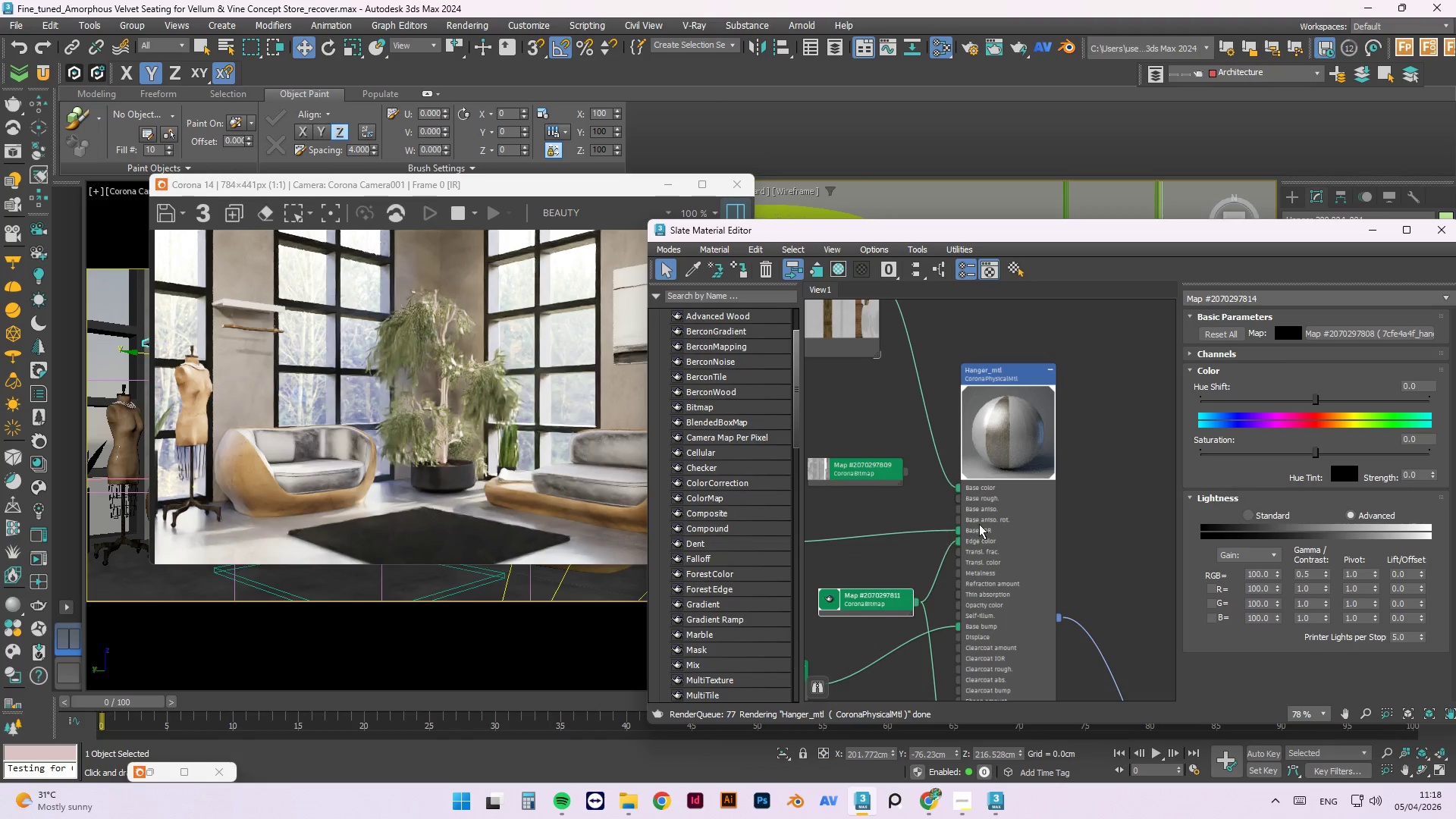 
key(Control+Z)
 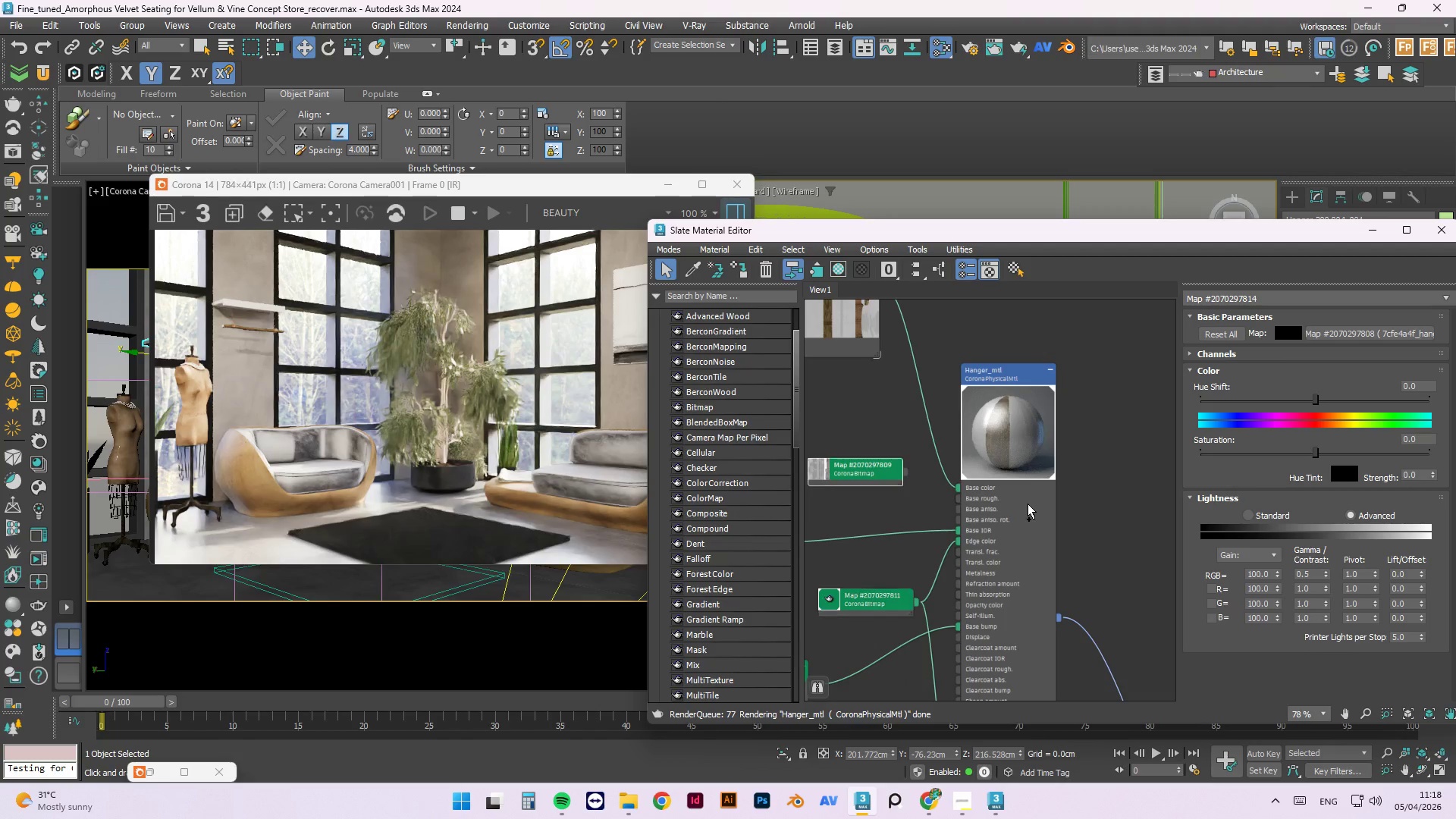 
key(Control+Z)
 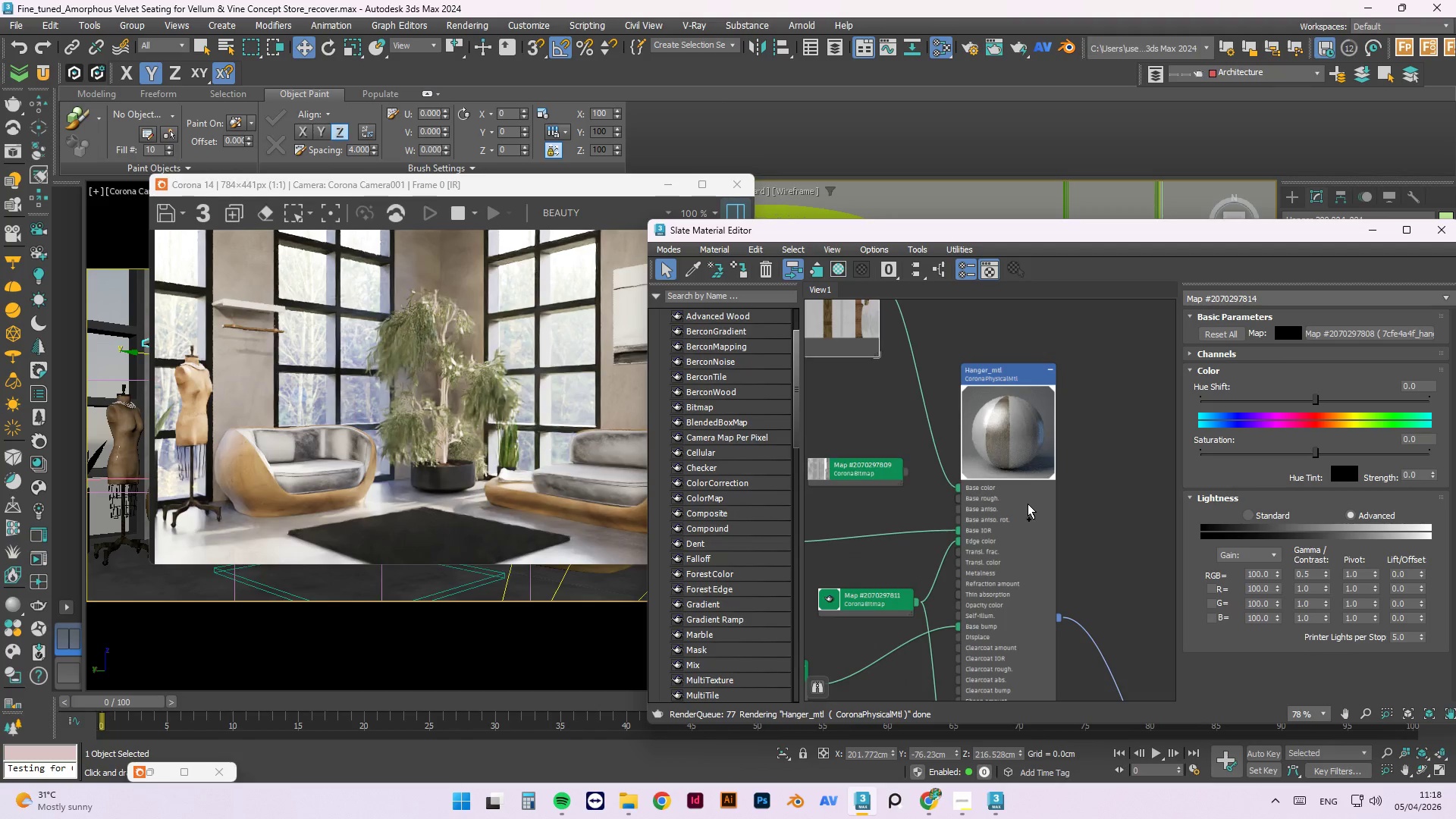 
key(Control+Z)
 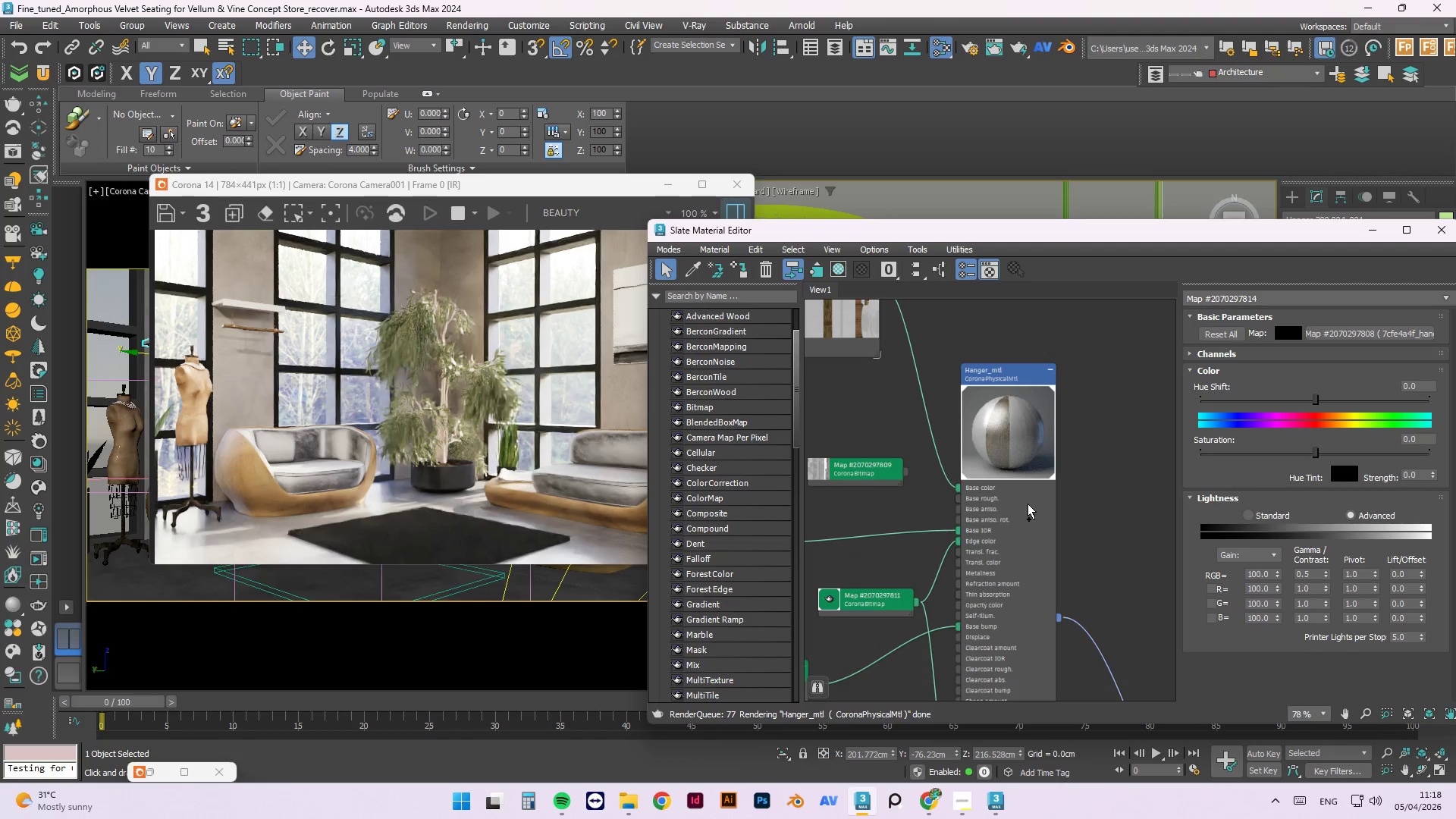 
key(Control+Z)
 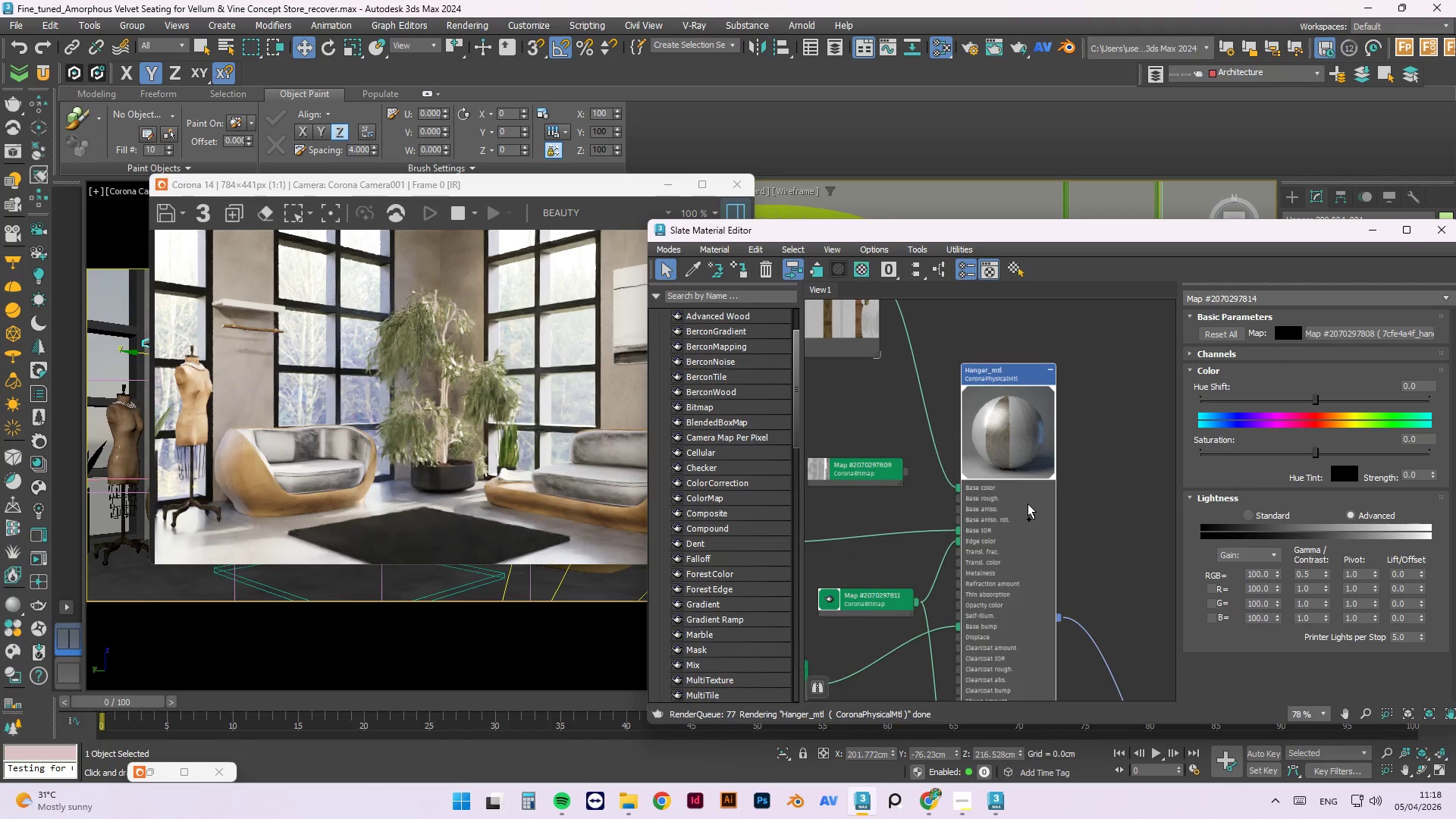 
key(Control+Z)
 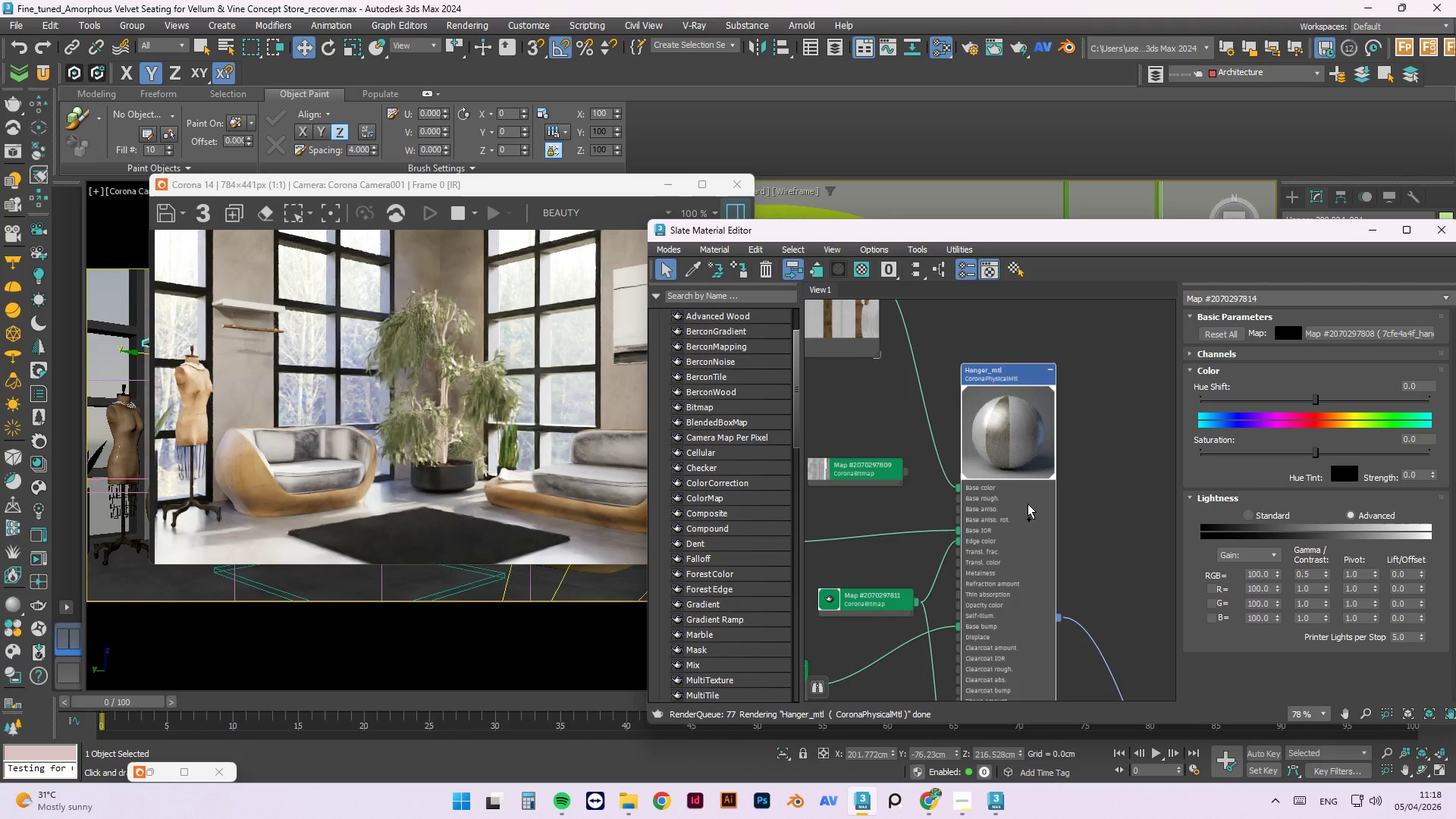 
key(Control+Z)
 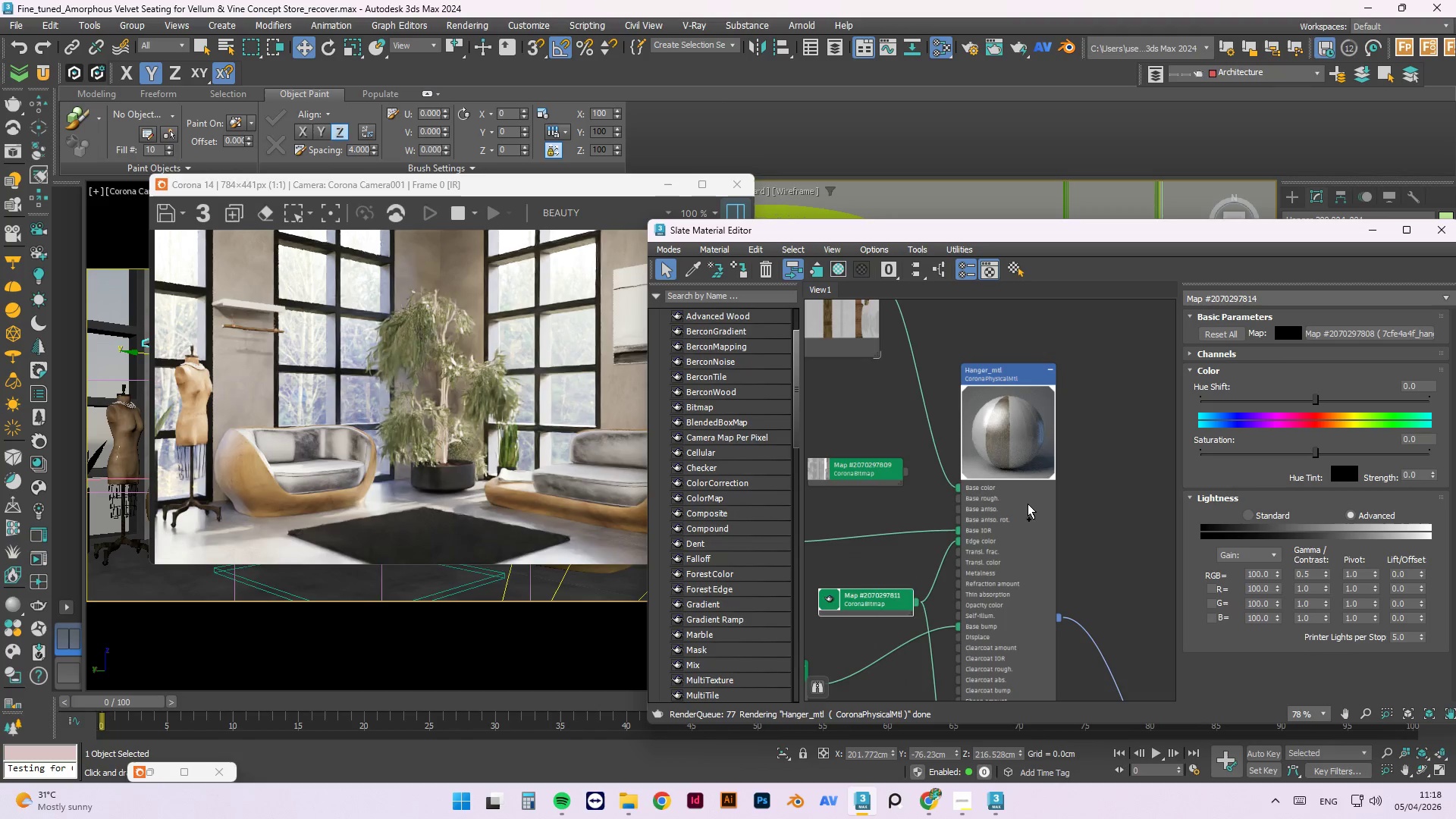 
key(Control+Z)
 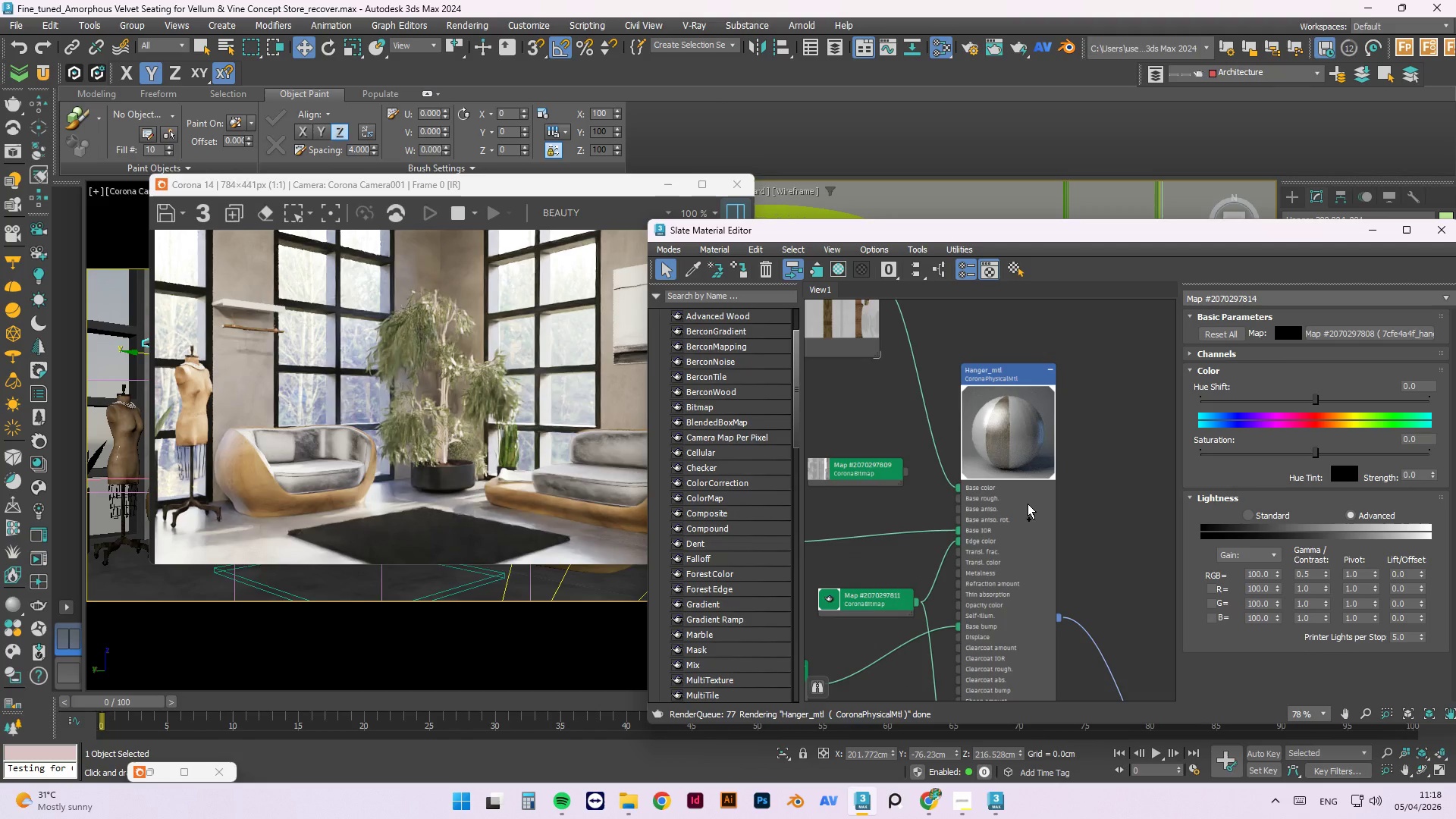 
key(Control+Z)
 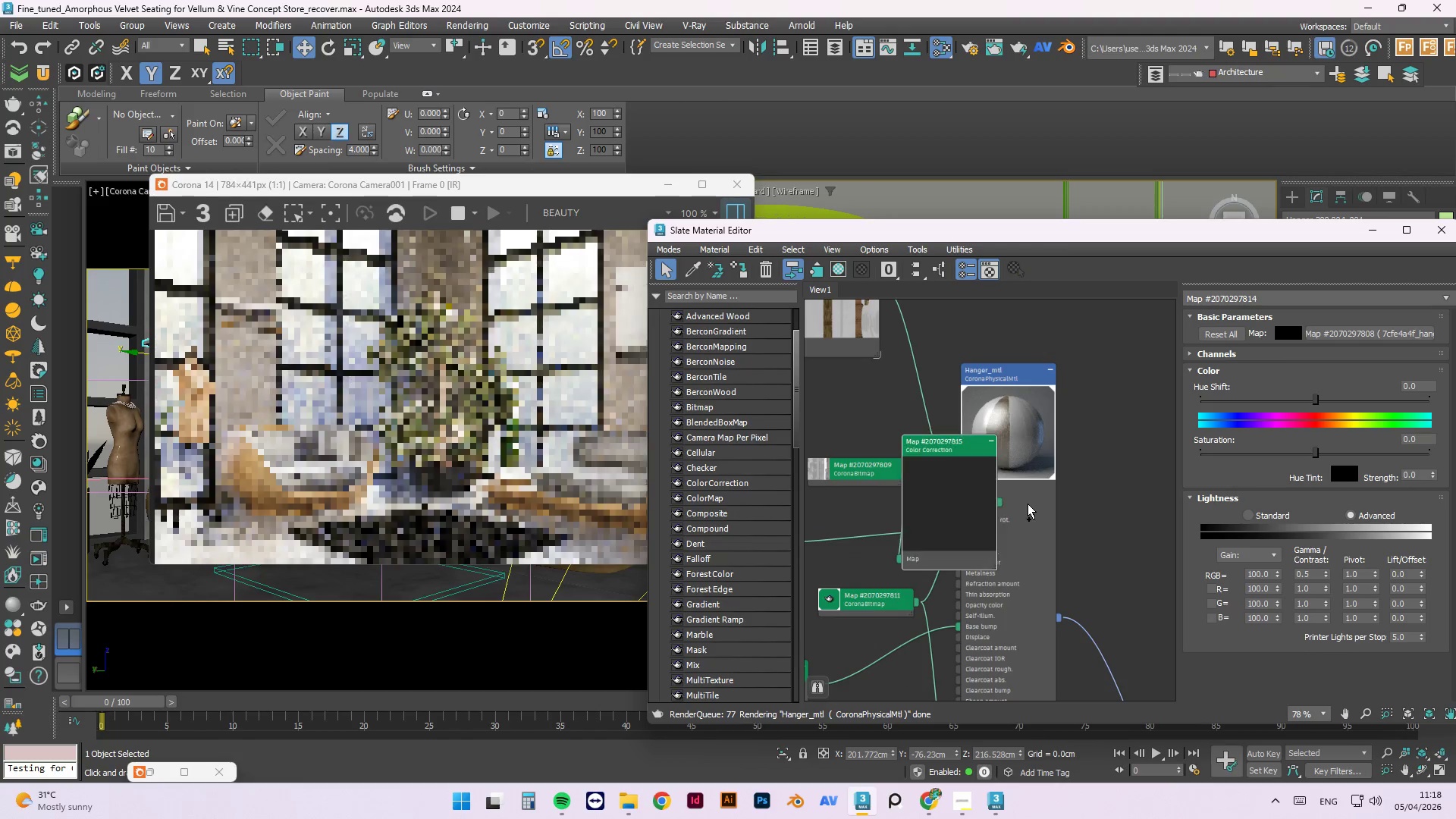 
key(Control+Z)
 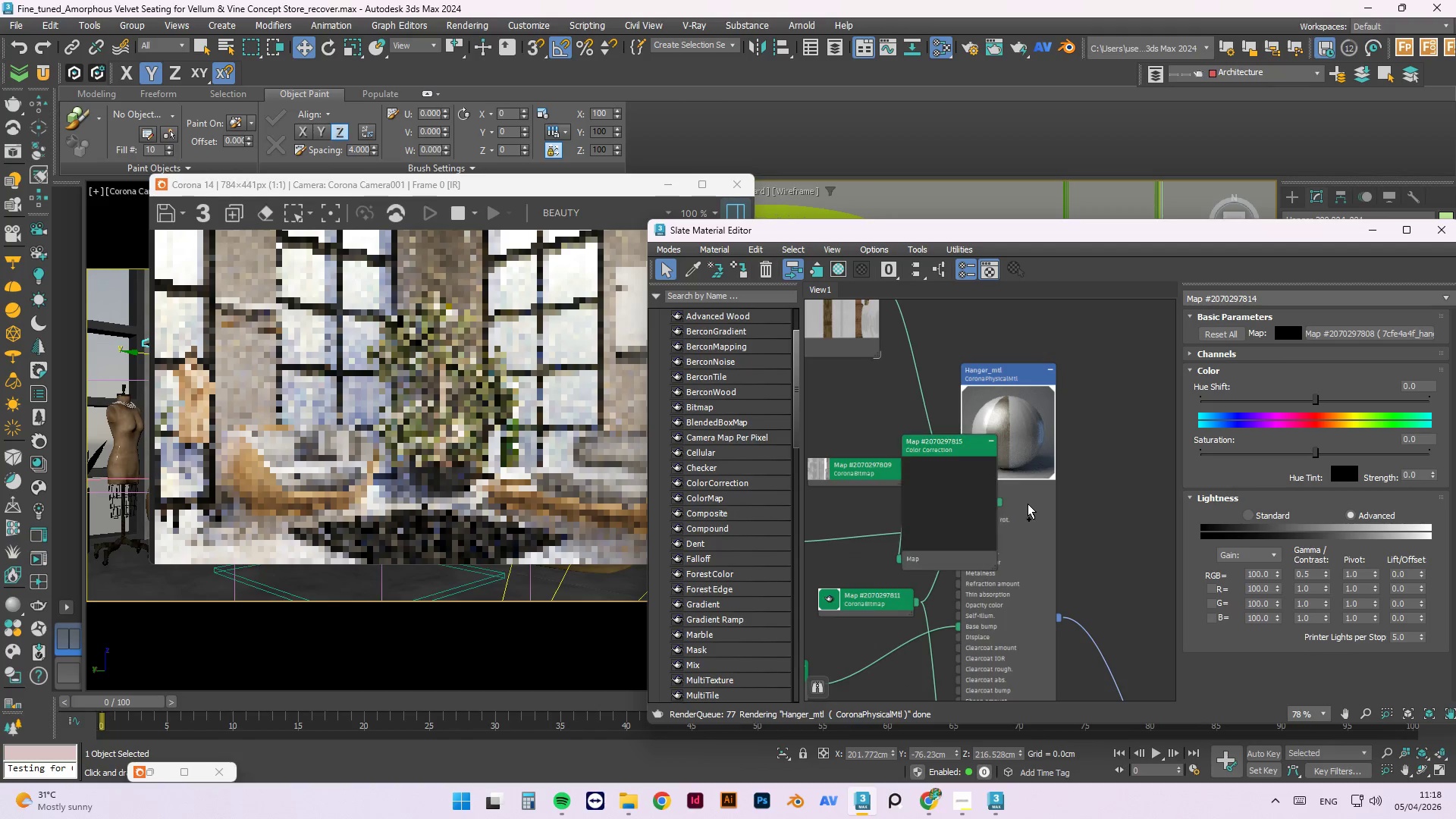 
key(Control+Z)
 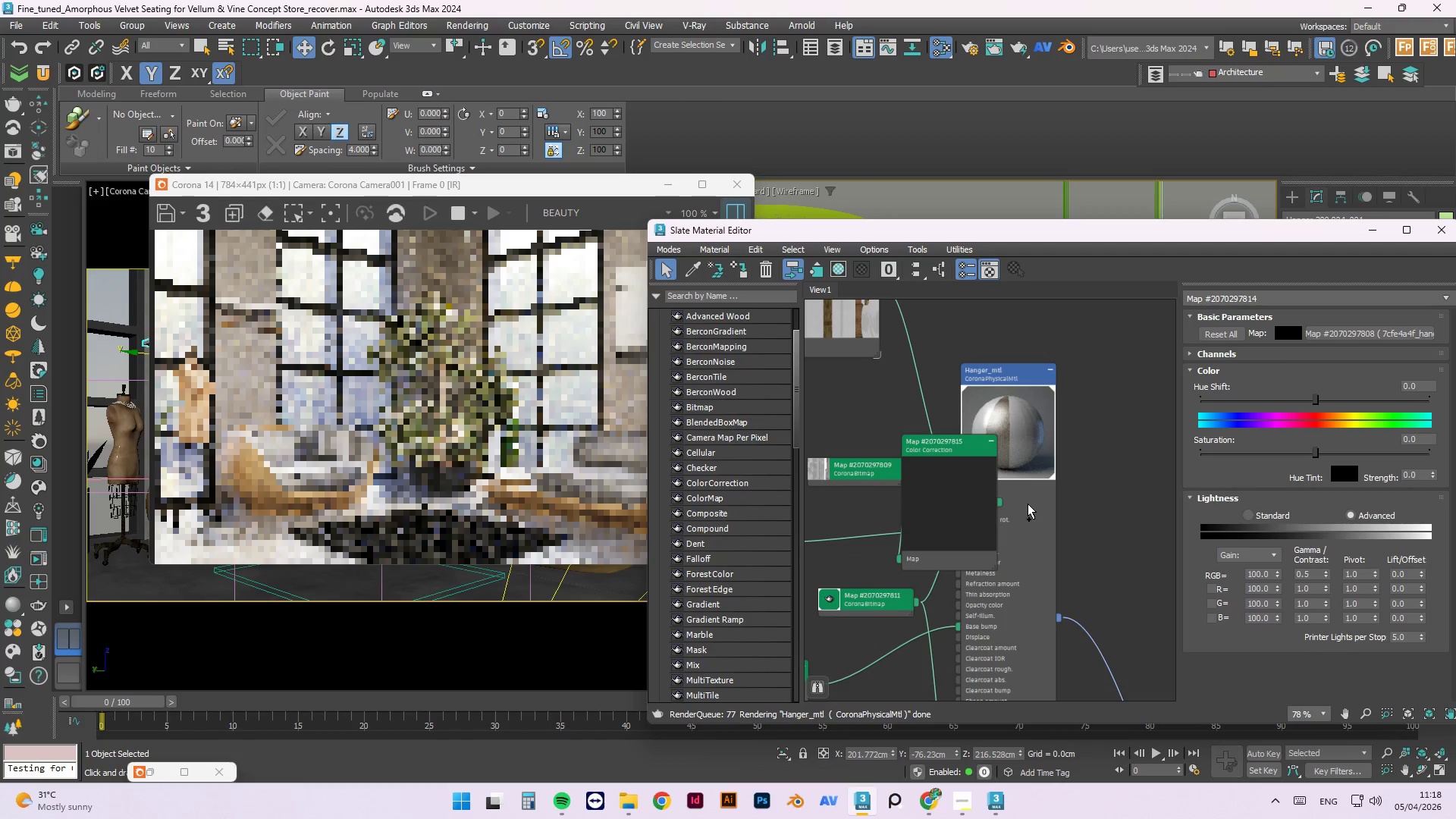 
key(Control+Z)
 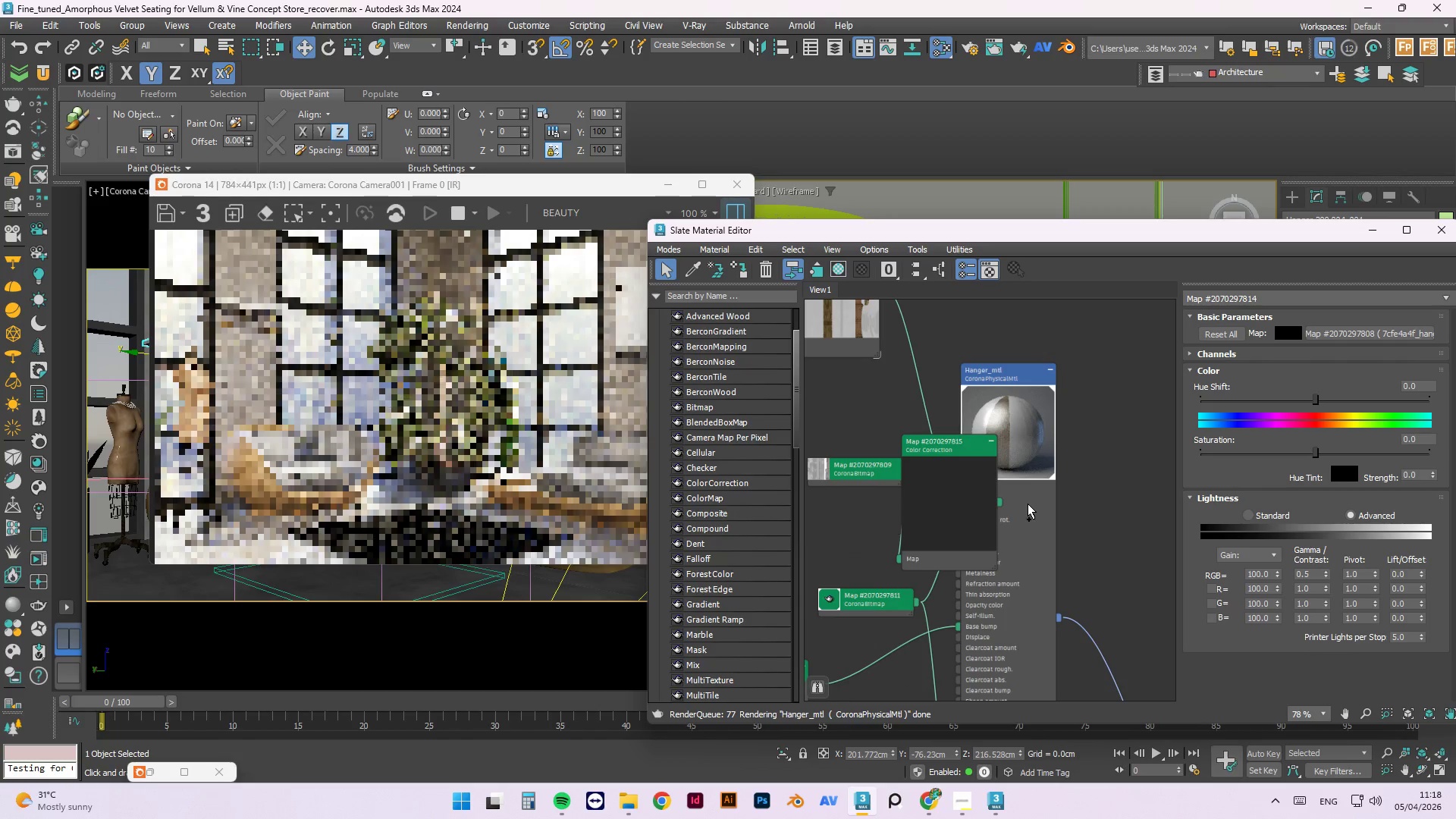 
key(Control+Z)
 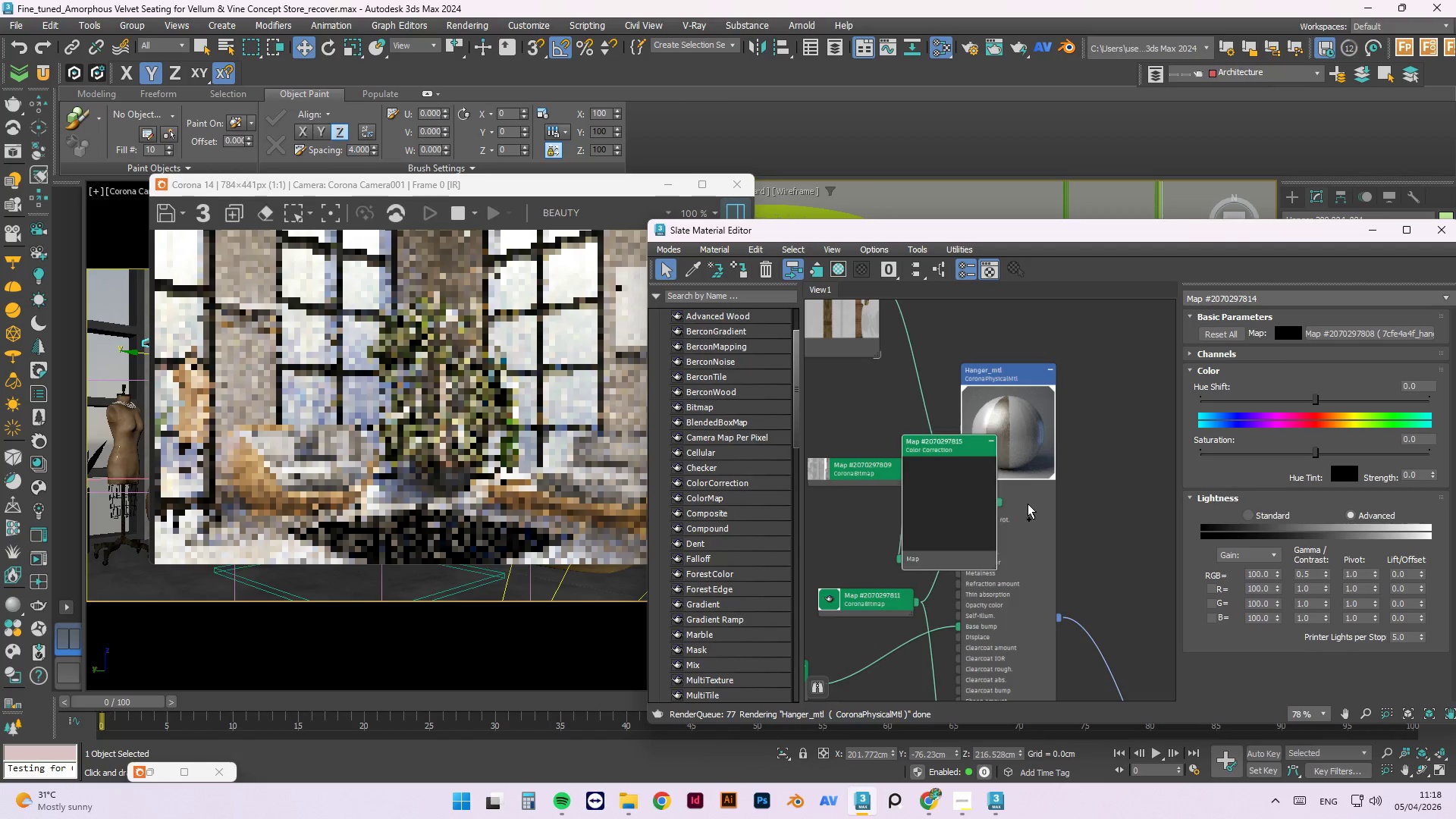 
key(Control+Z)
 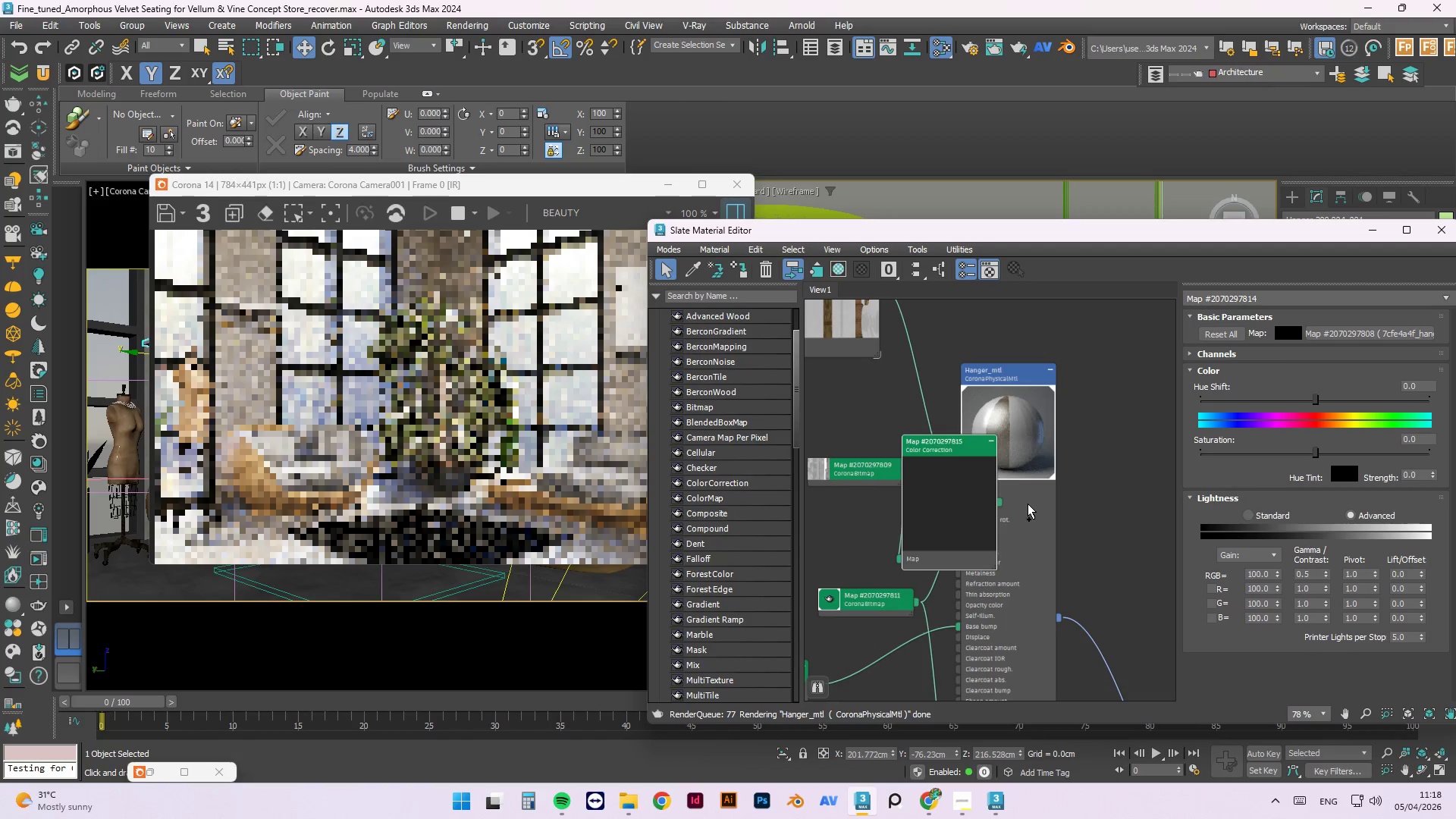 
key(Control+Z)
 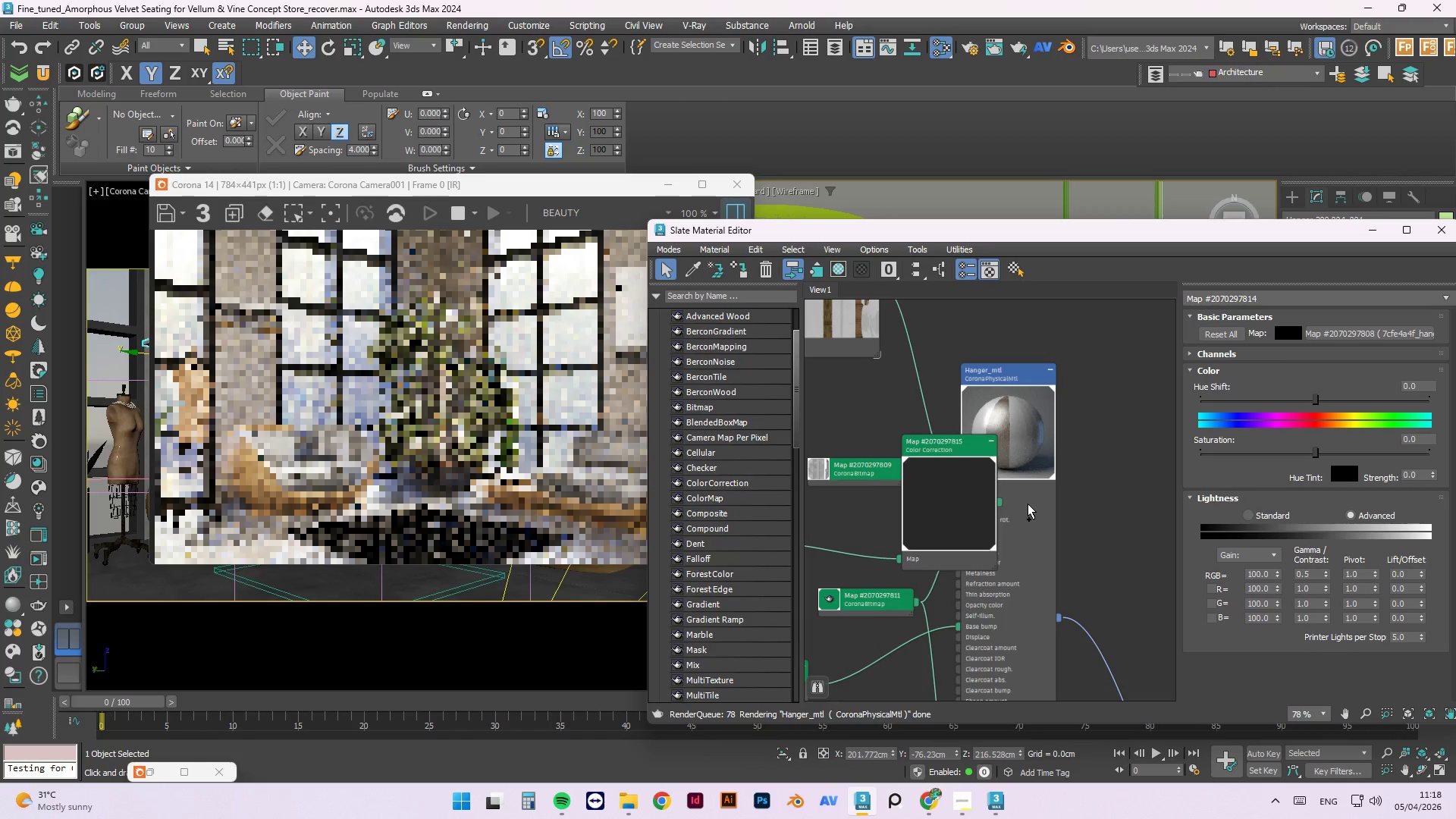 
key(Control+Z)
 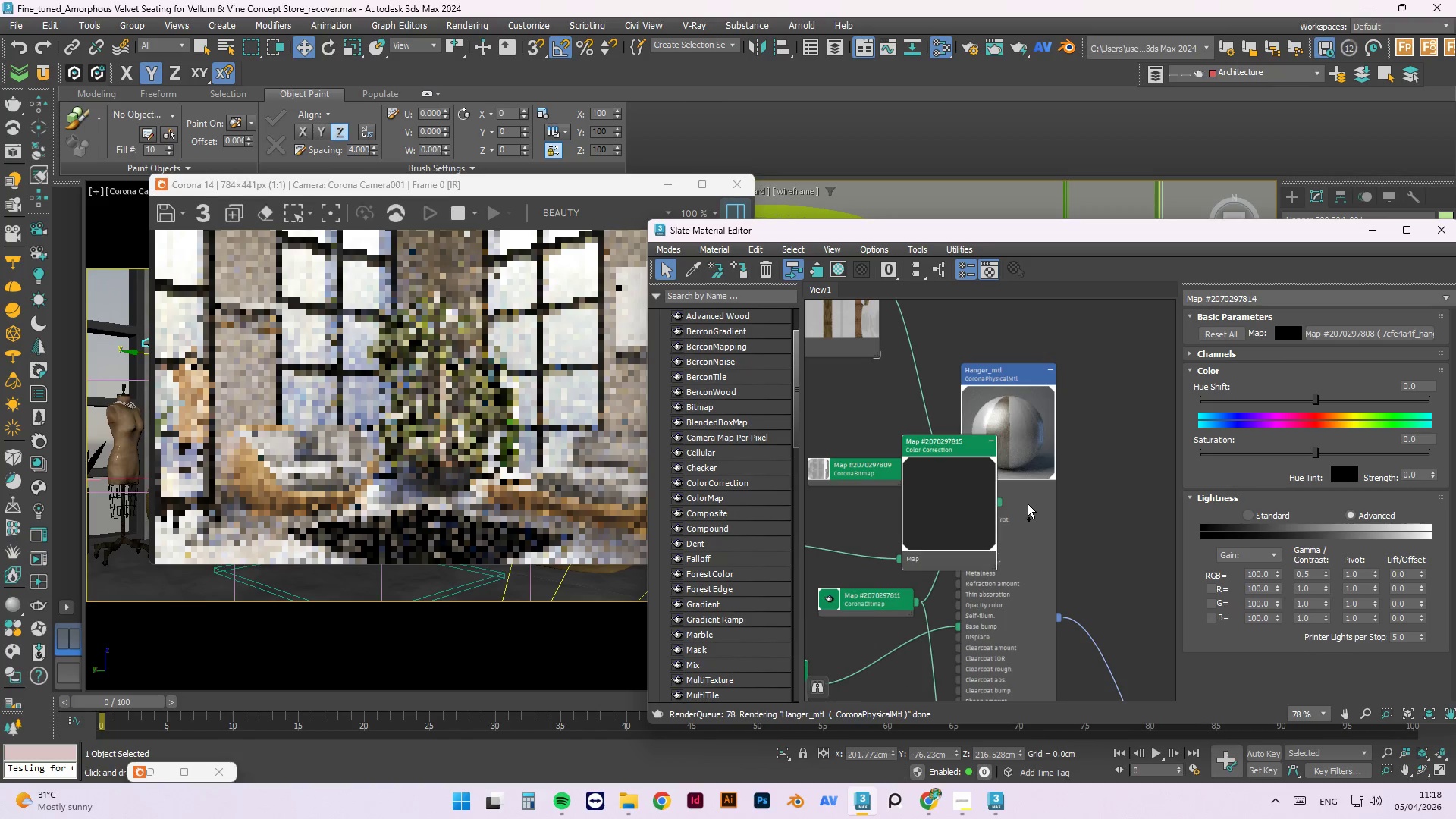 
key(Control+Z)
 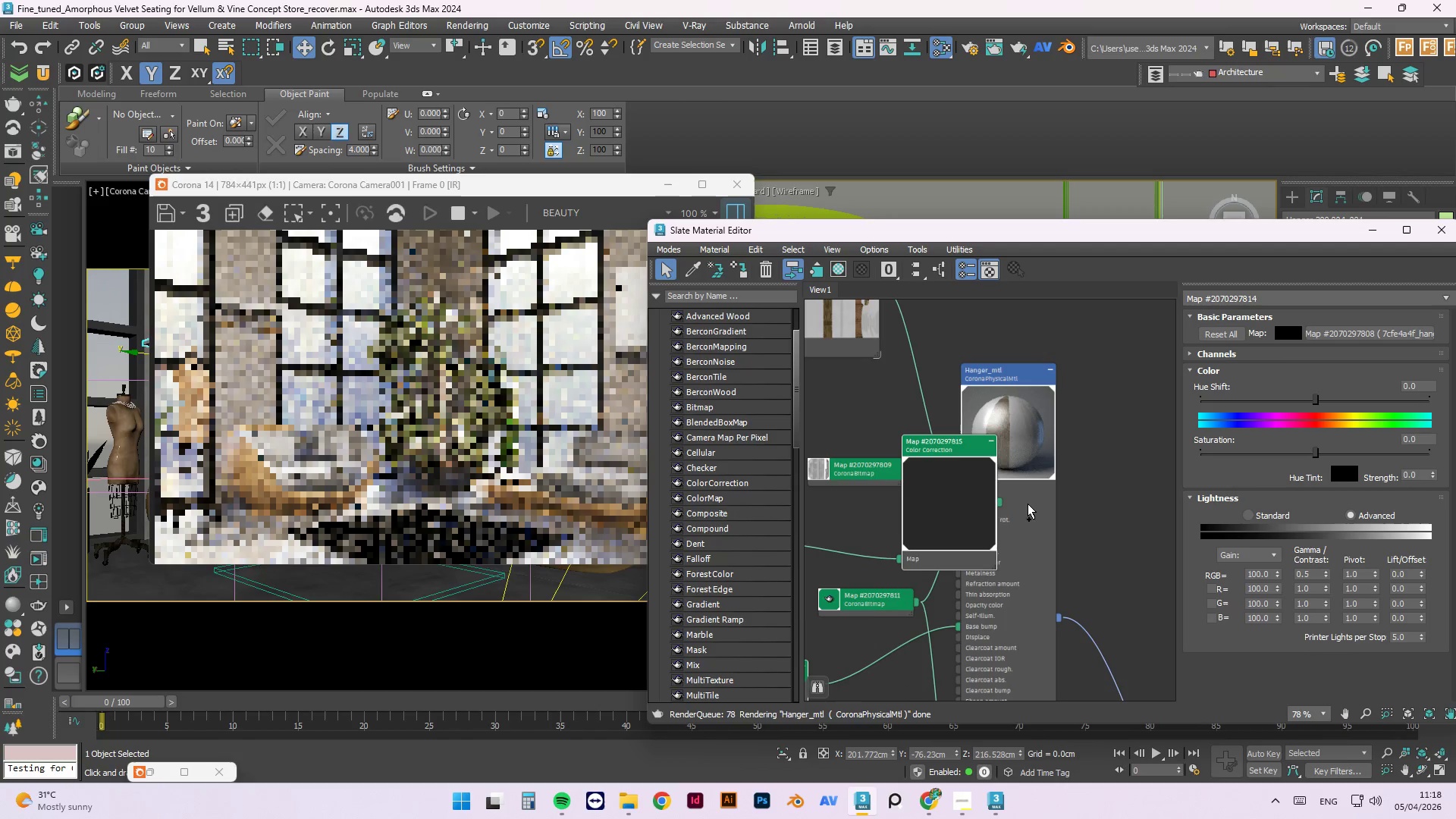 
key(Control+Z)
 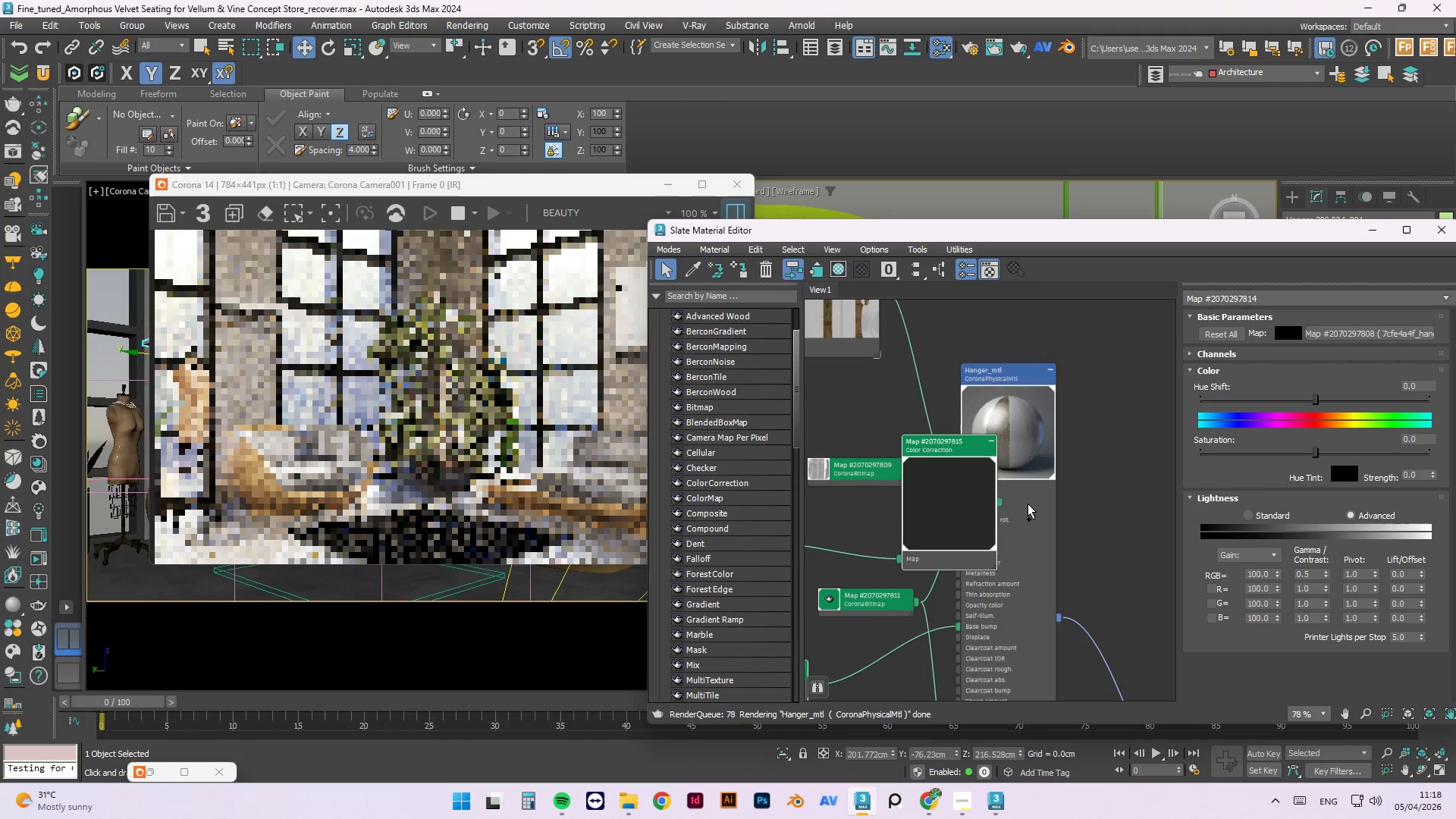 
key(Control+Z)
 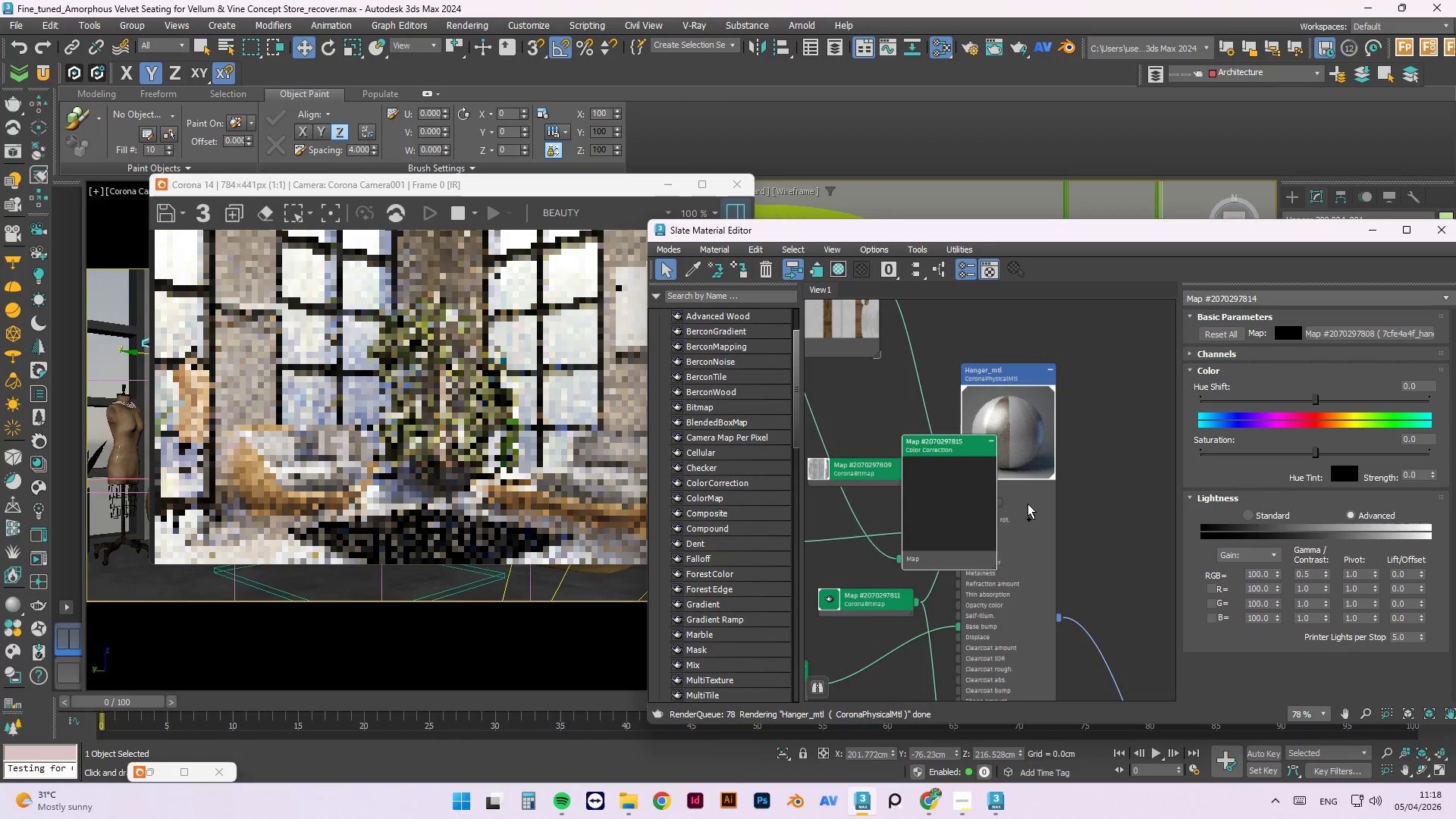 
key(Control+Z)
 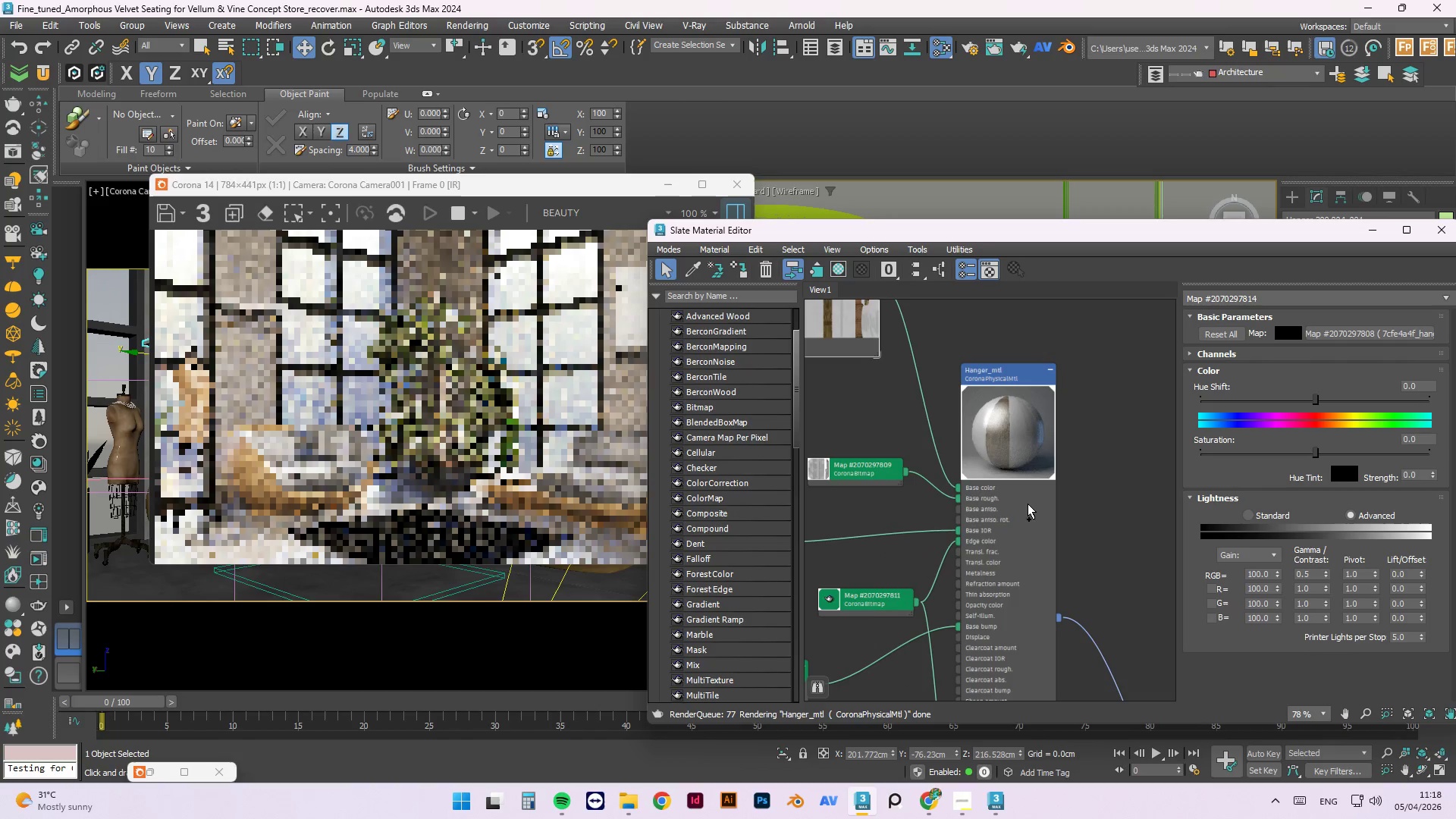 
key(Control+Z)
 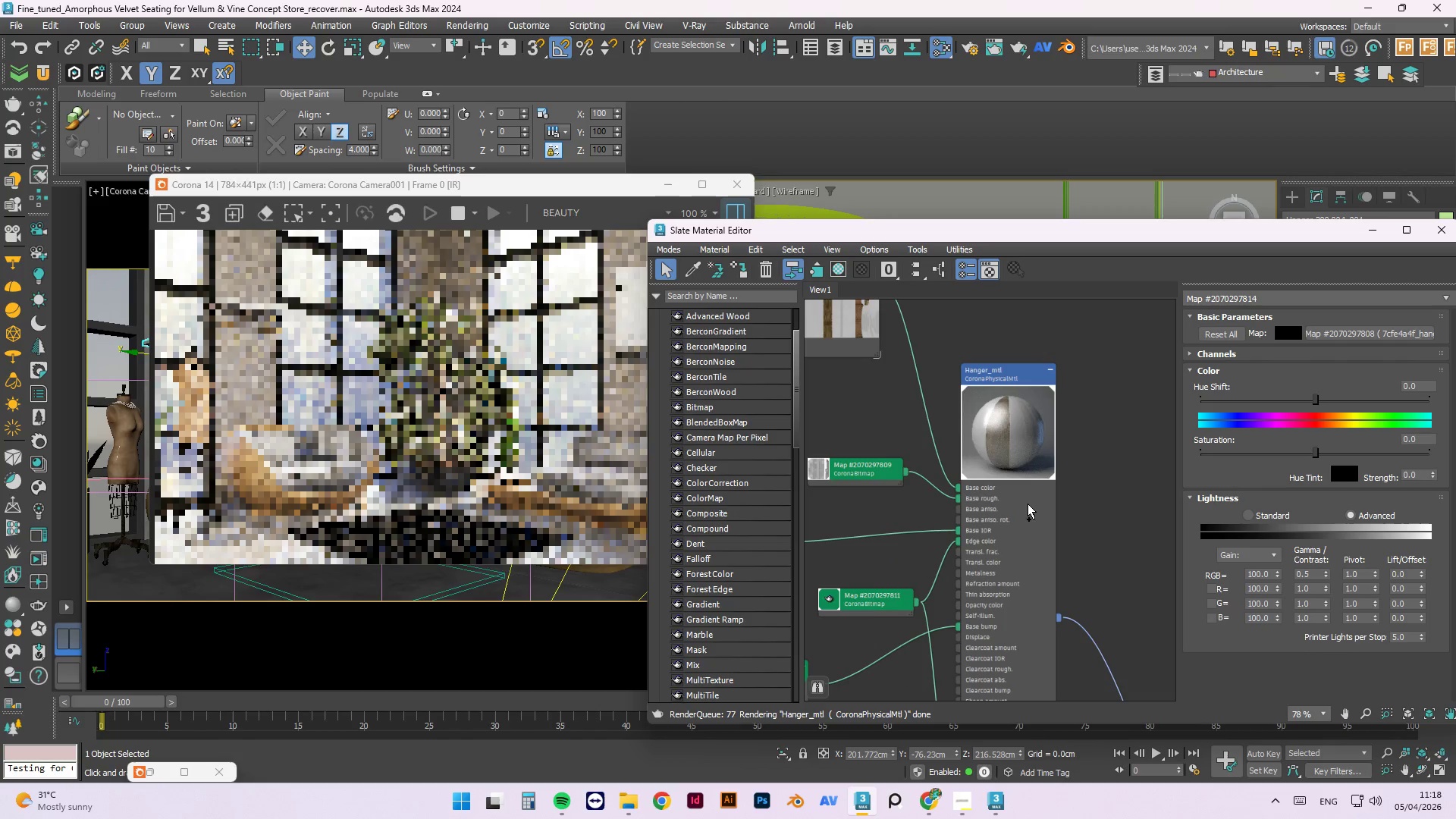 
key(Control+Z)
 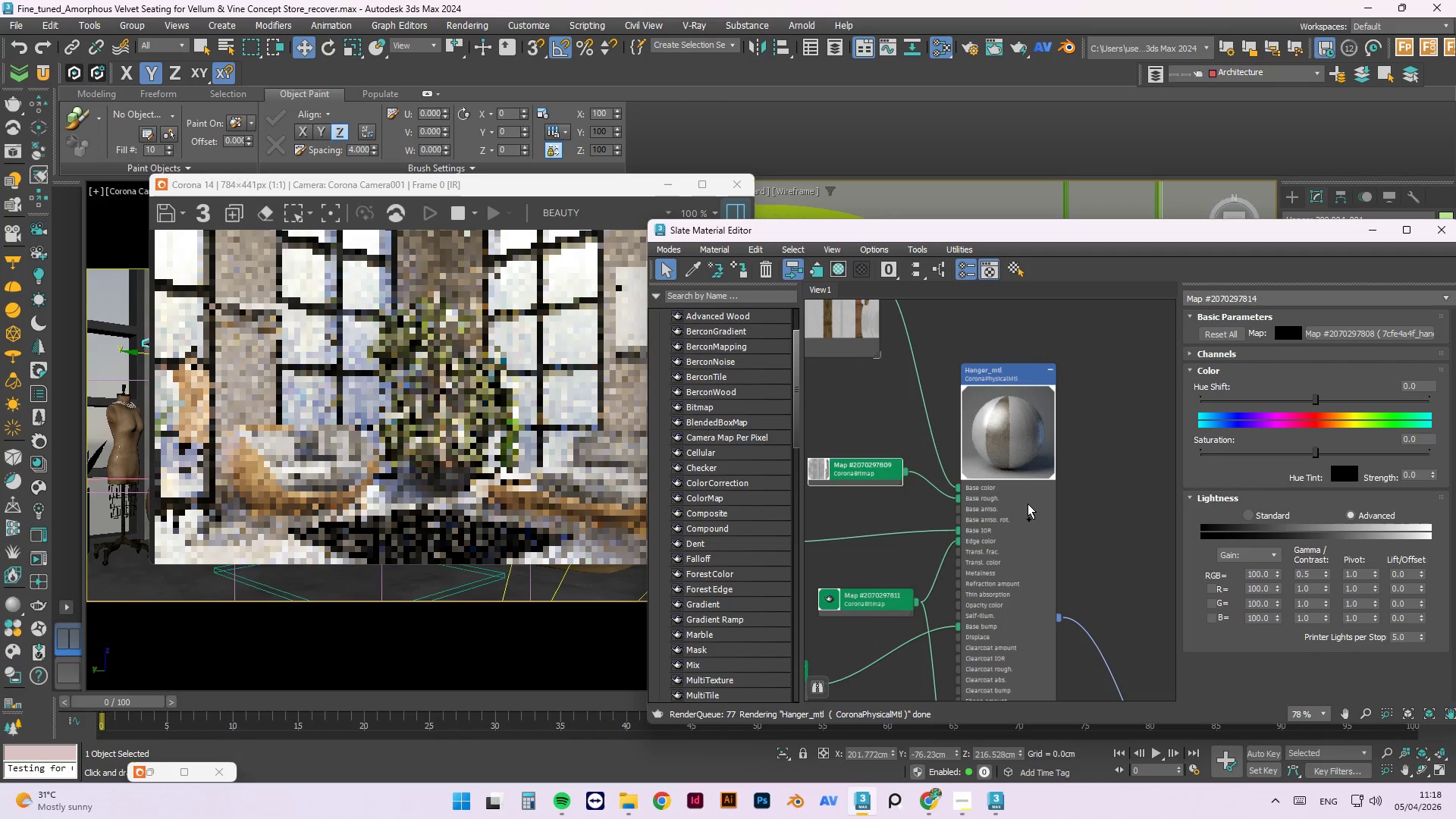 
key(Control+Z)
 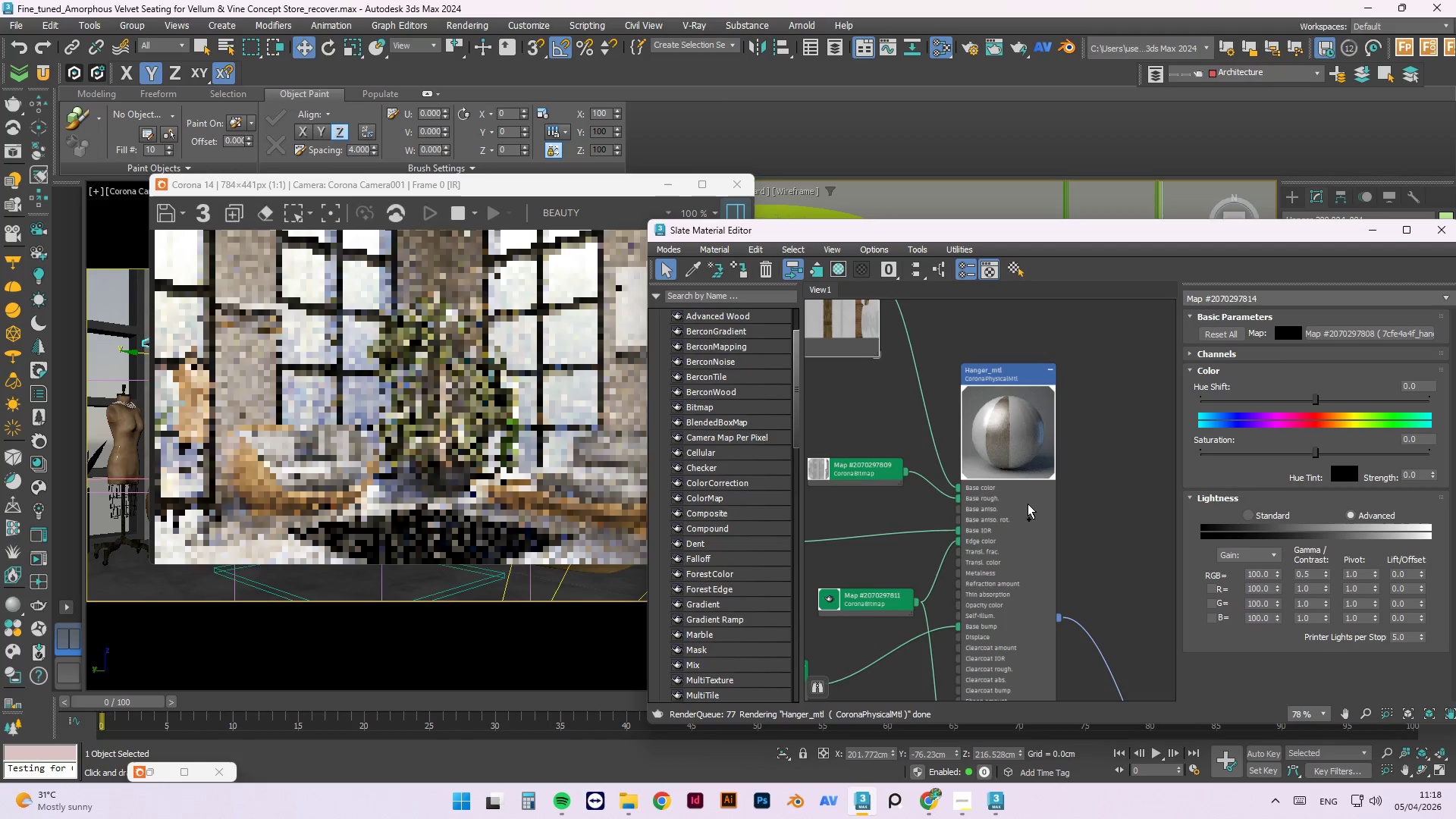 
key(Control+Z)
 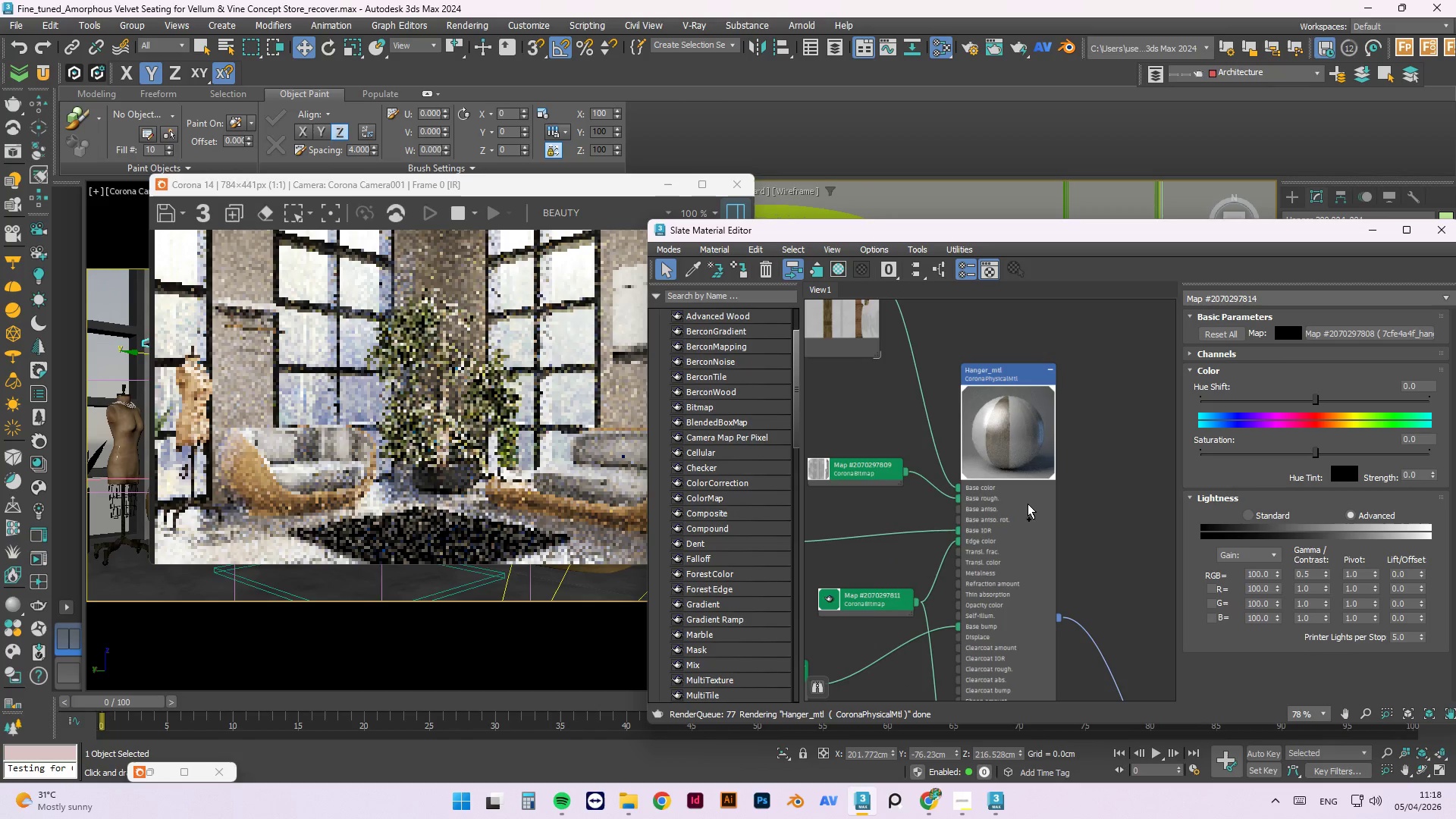 
key(Control+Z)
 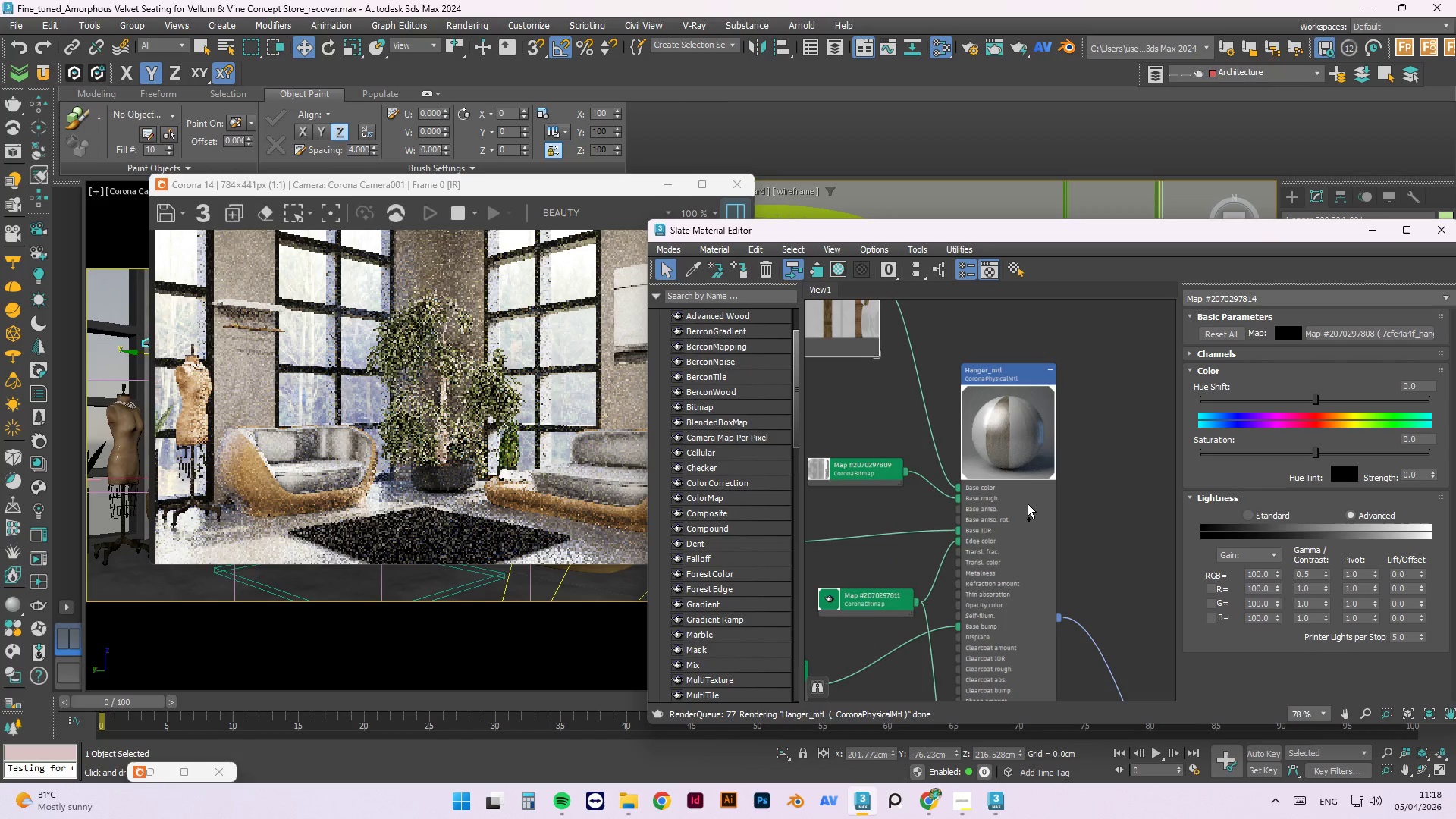 
key(Control+Z)
 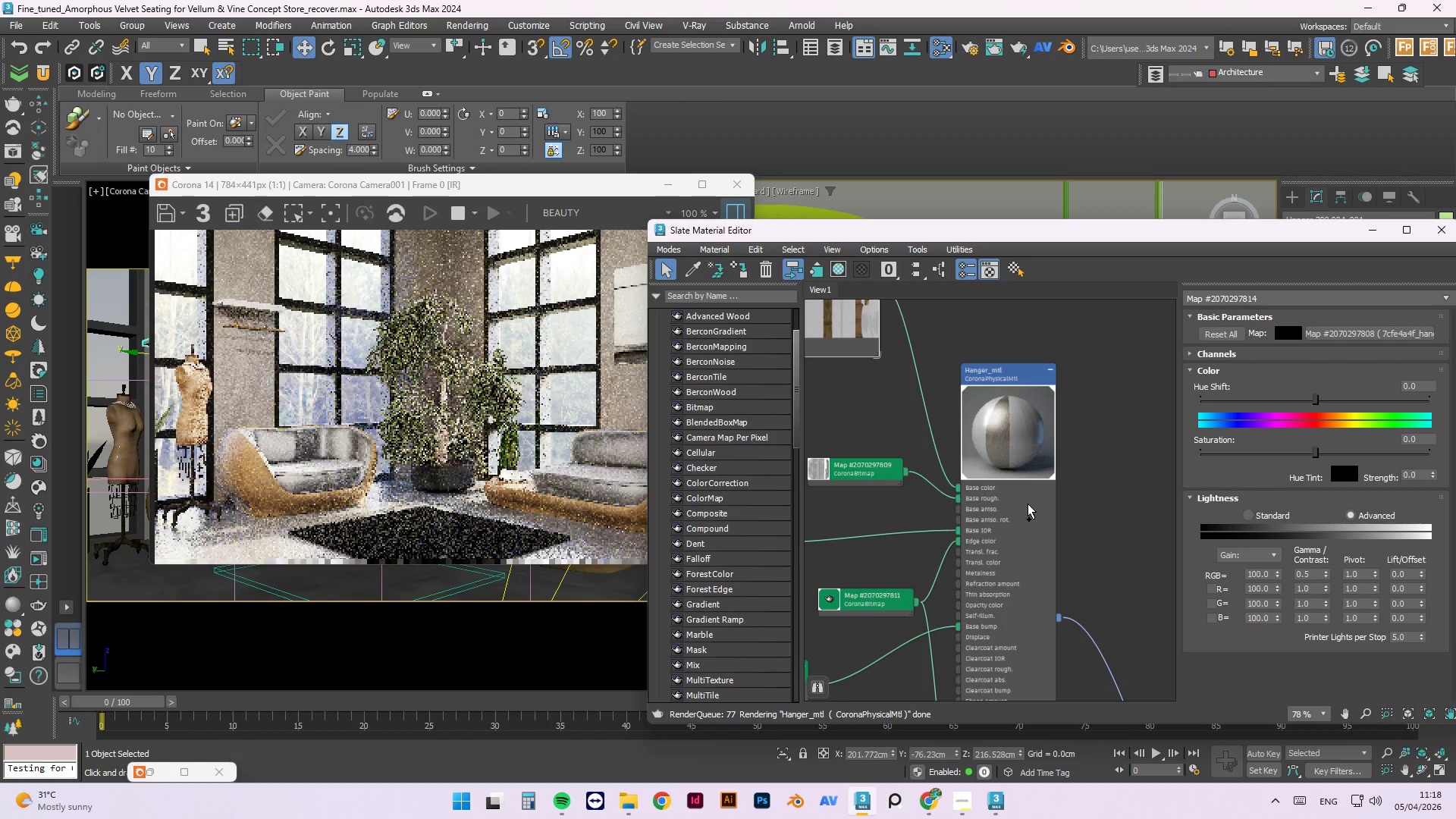 
key(Control+Z)
 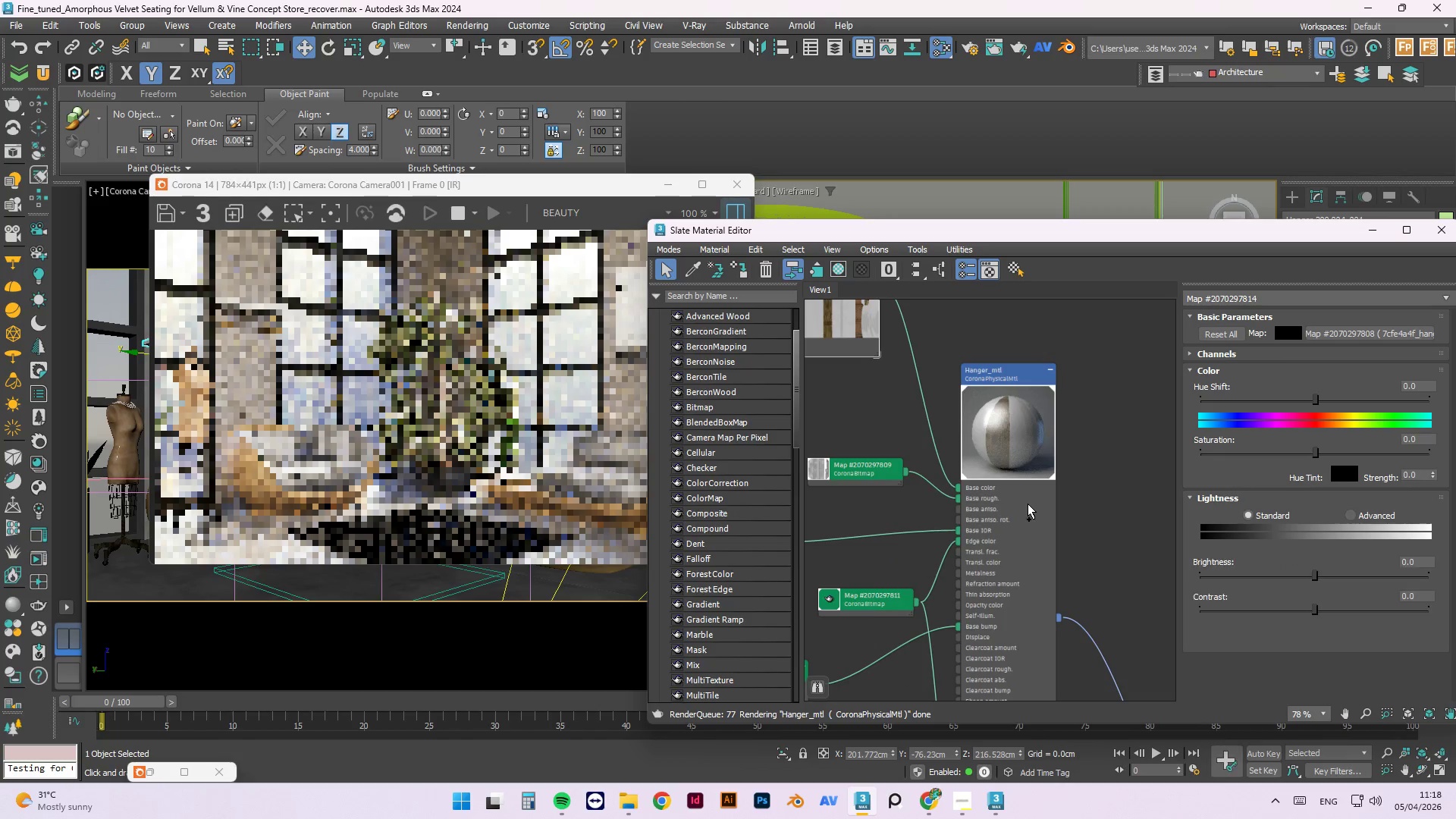 
key(Control+Z)
 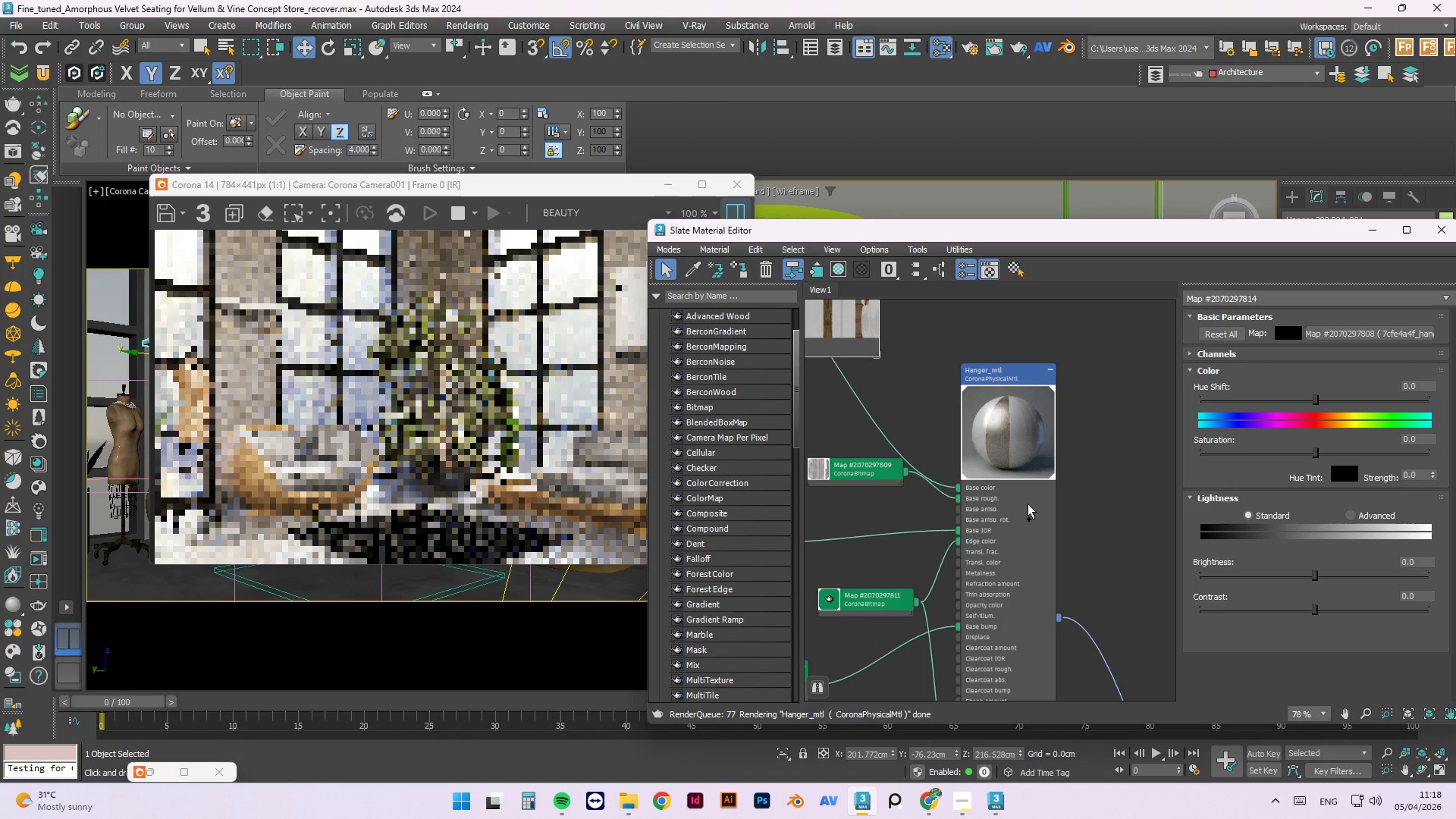 
key(Control+Z)
 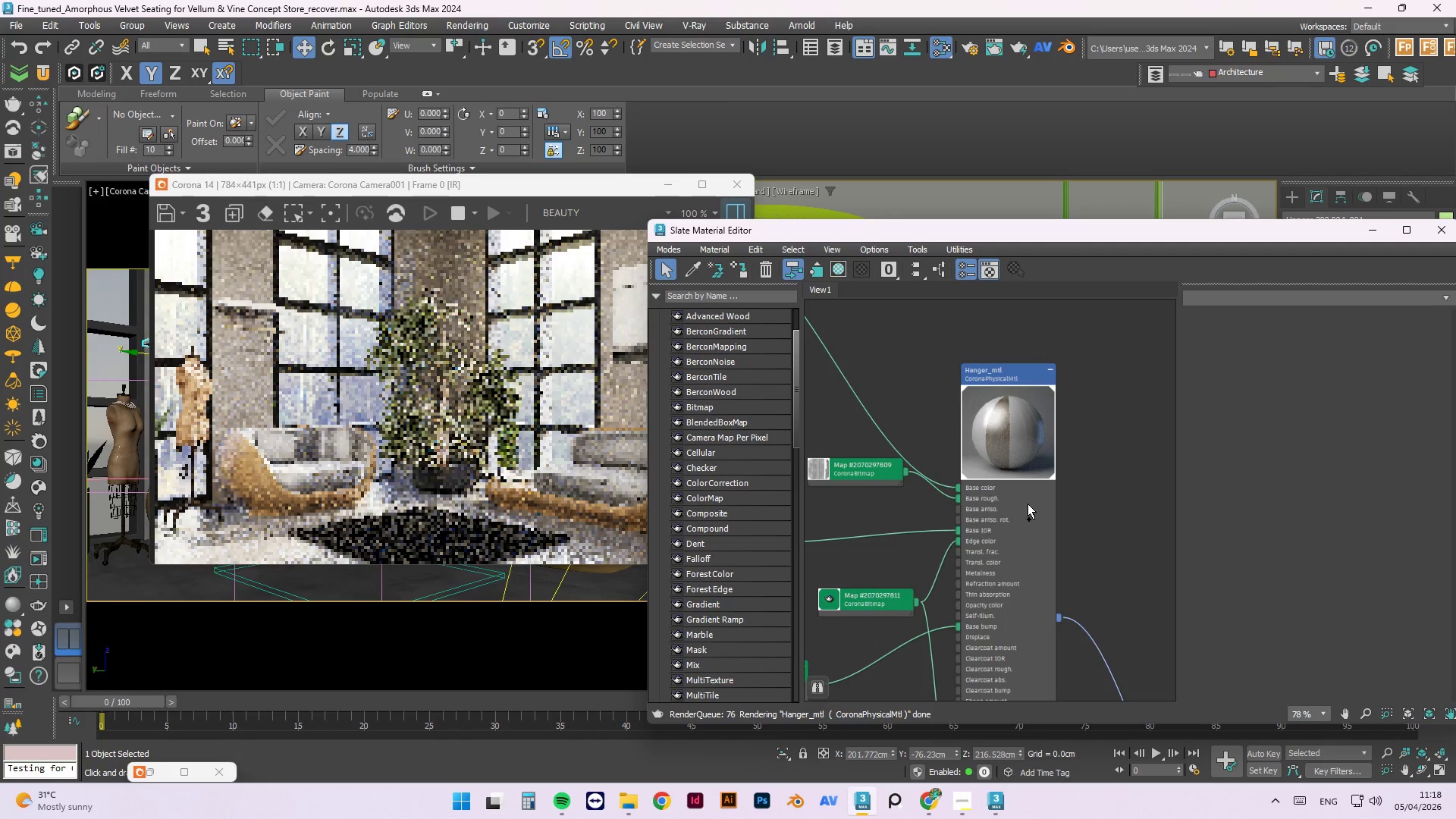 
key(Control+Z)
 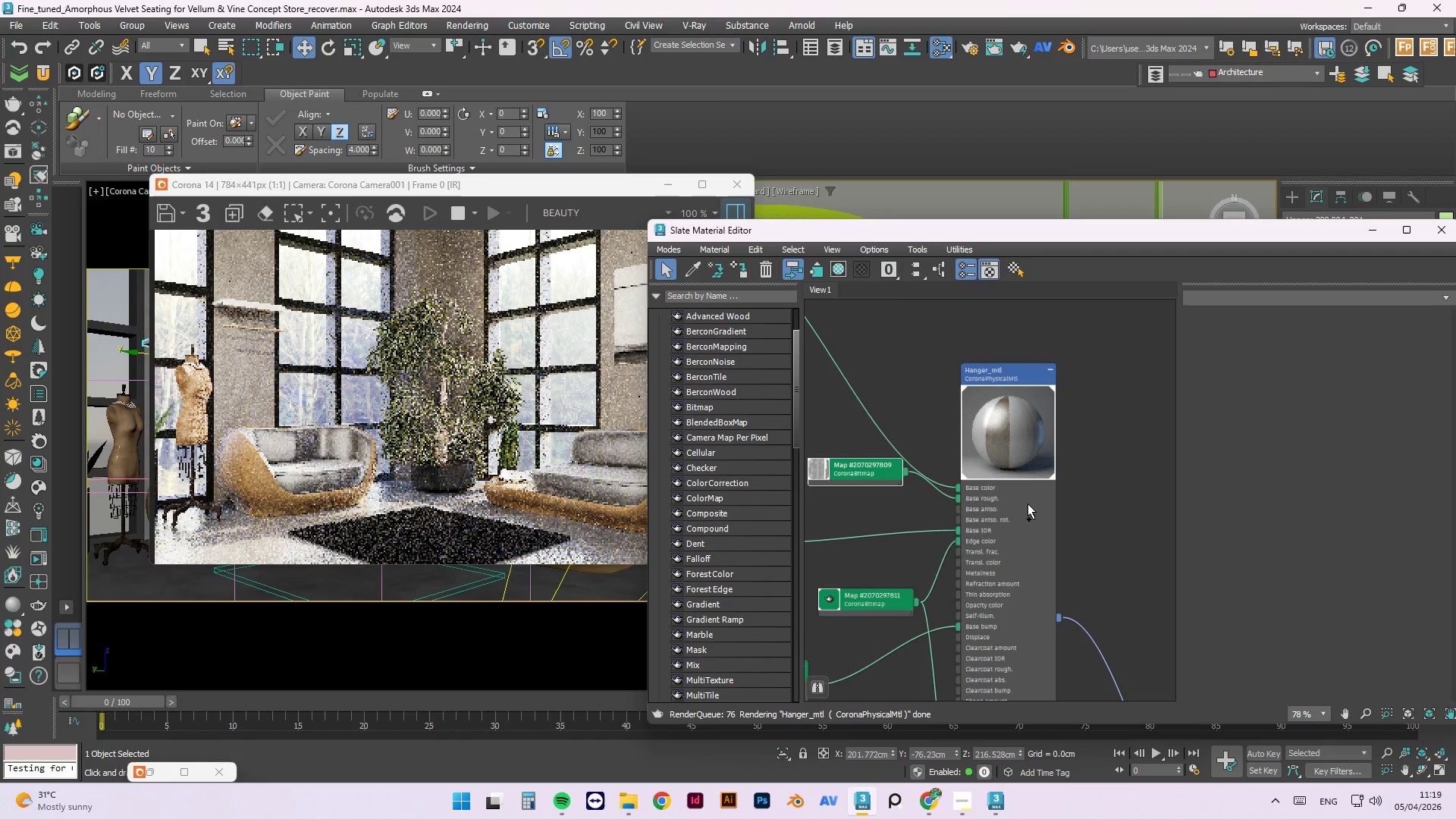 
key(Control+Z)
 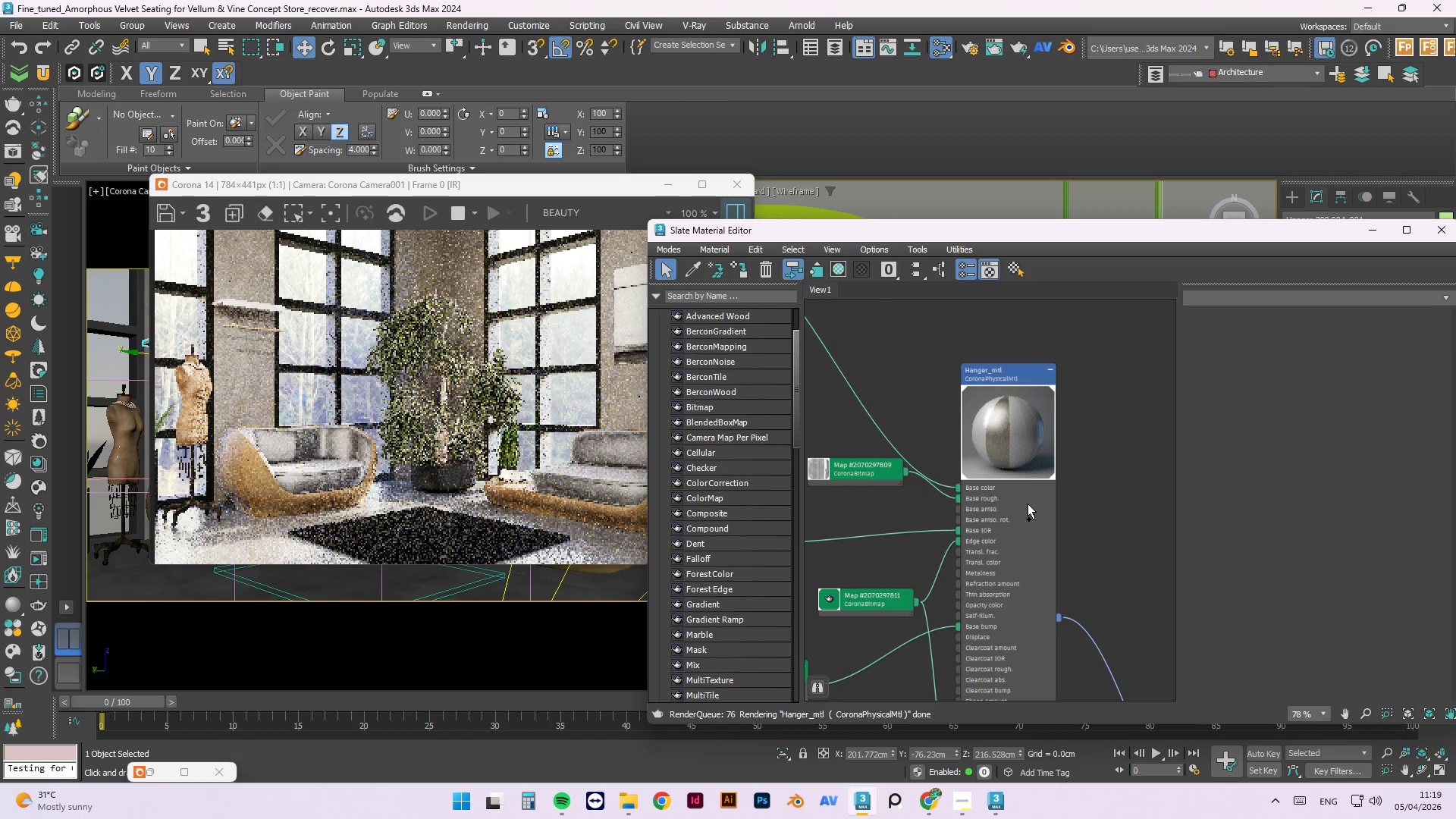 
key(Control+Z)
 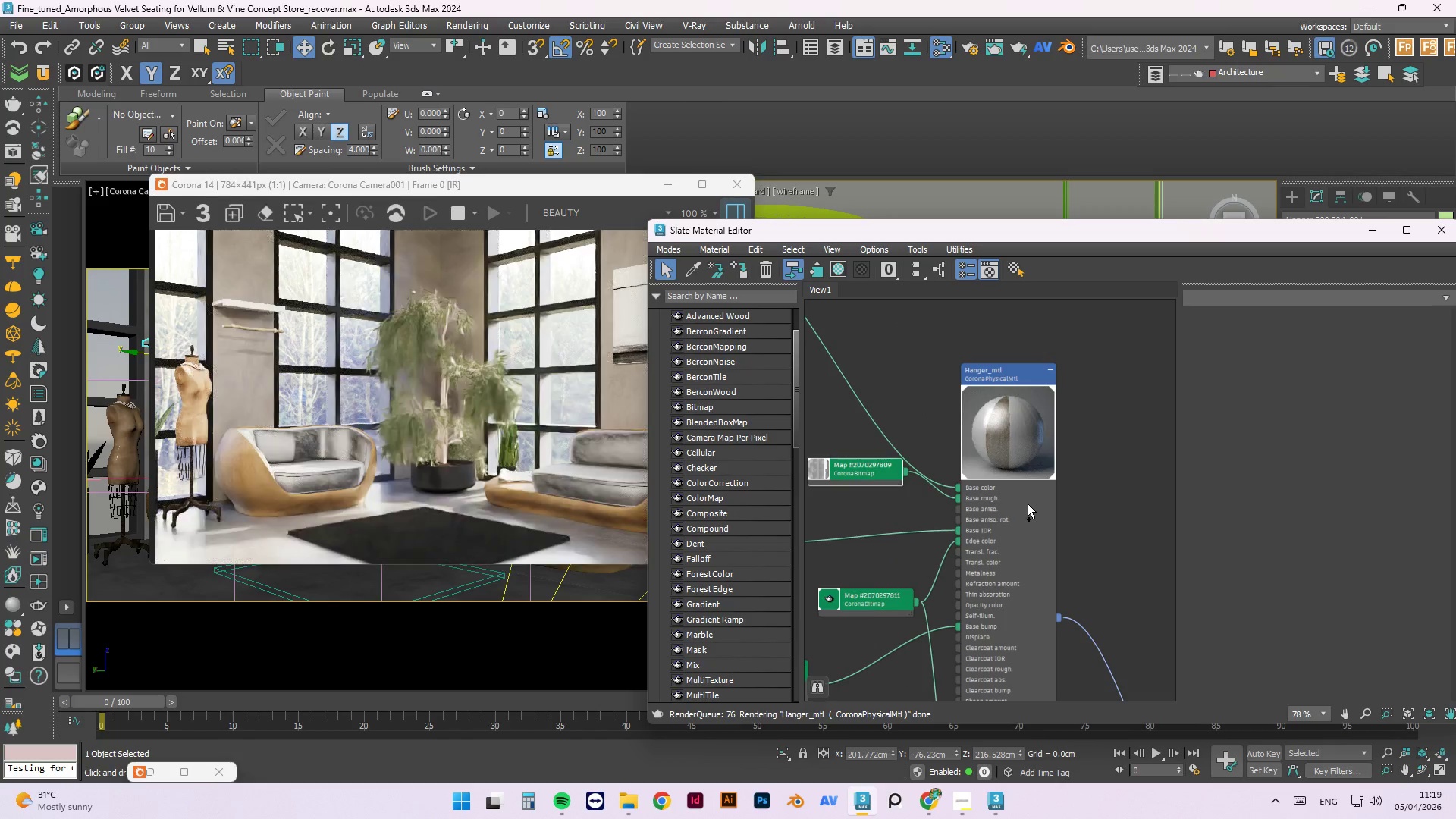 
key(Control+Z)
 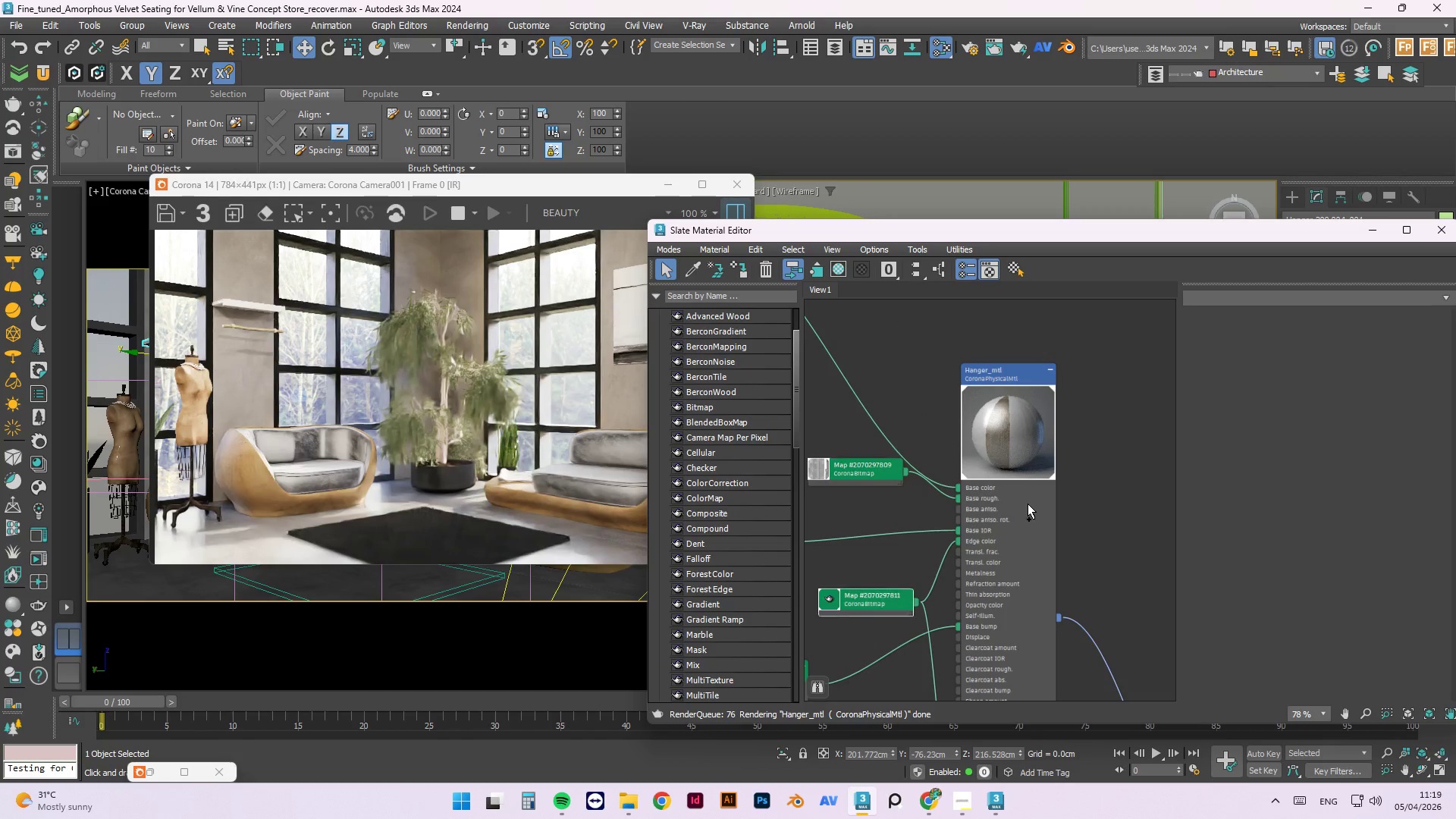 
key(Control+Z)
 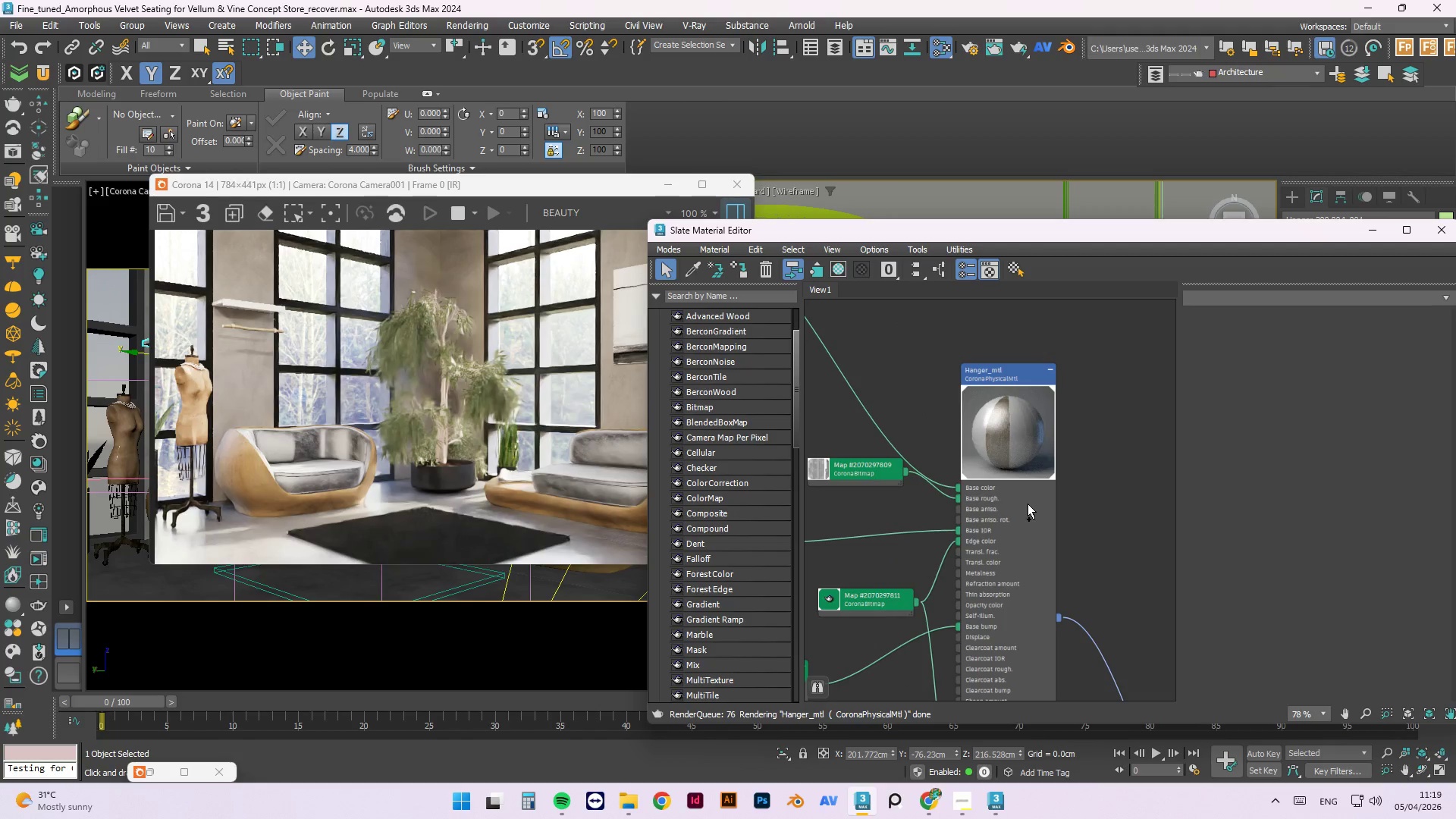 
key(Control+Z)
 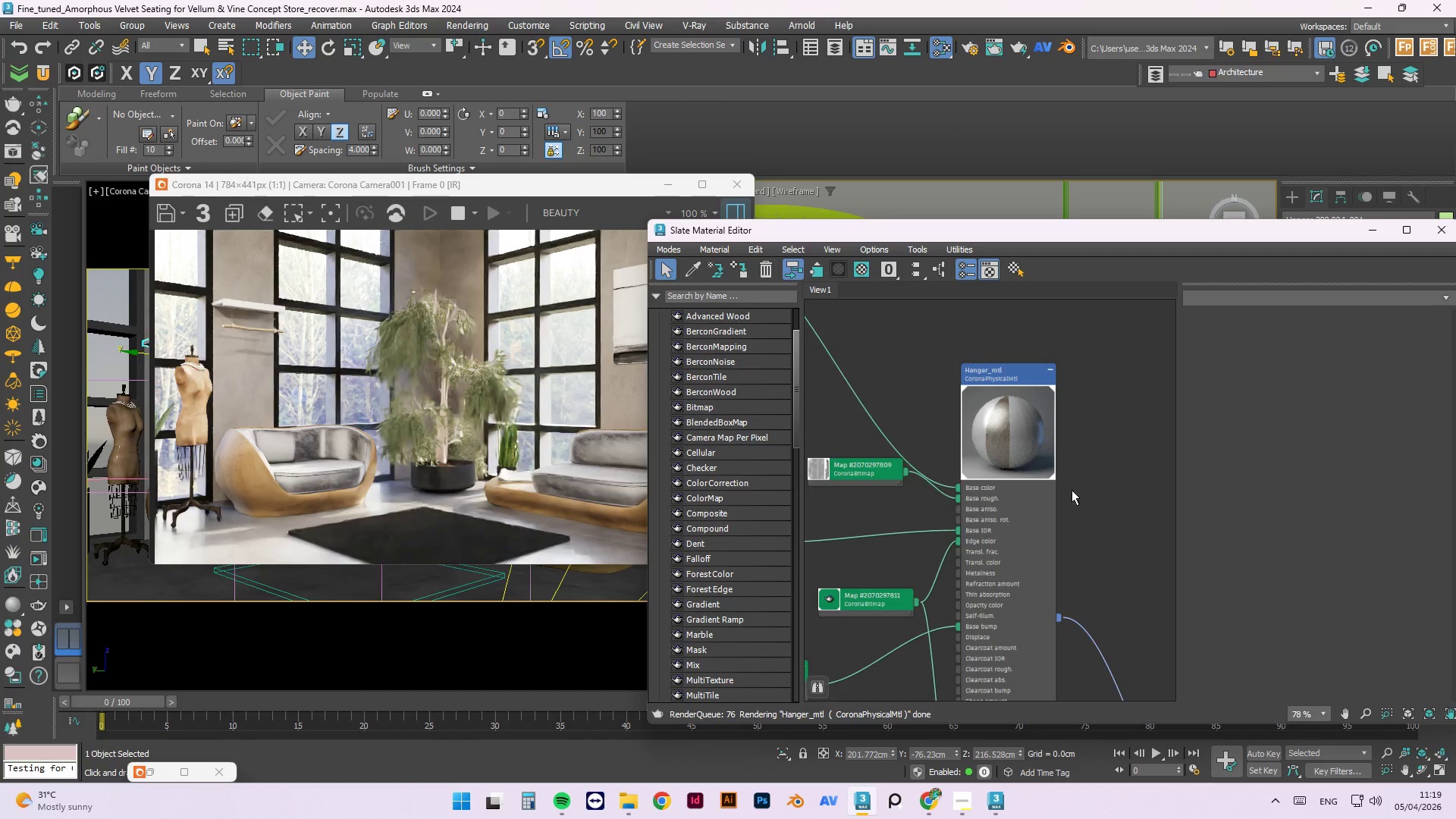 
scroll: coordinate [1091, 492], scroll_direction: down, amount: 6.0
 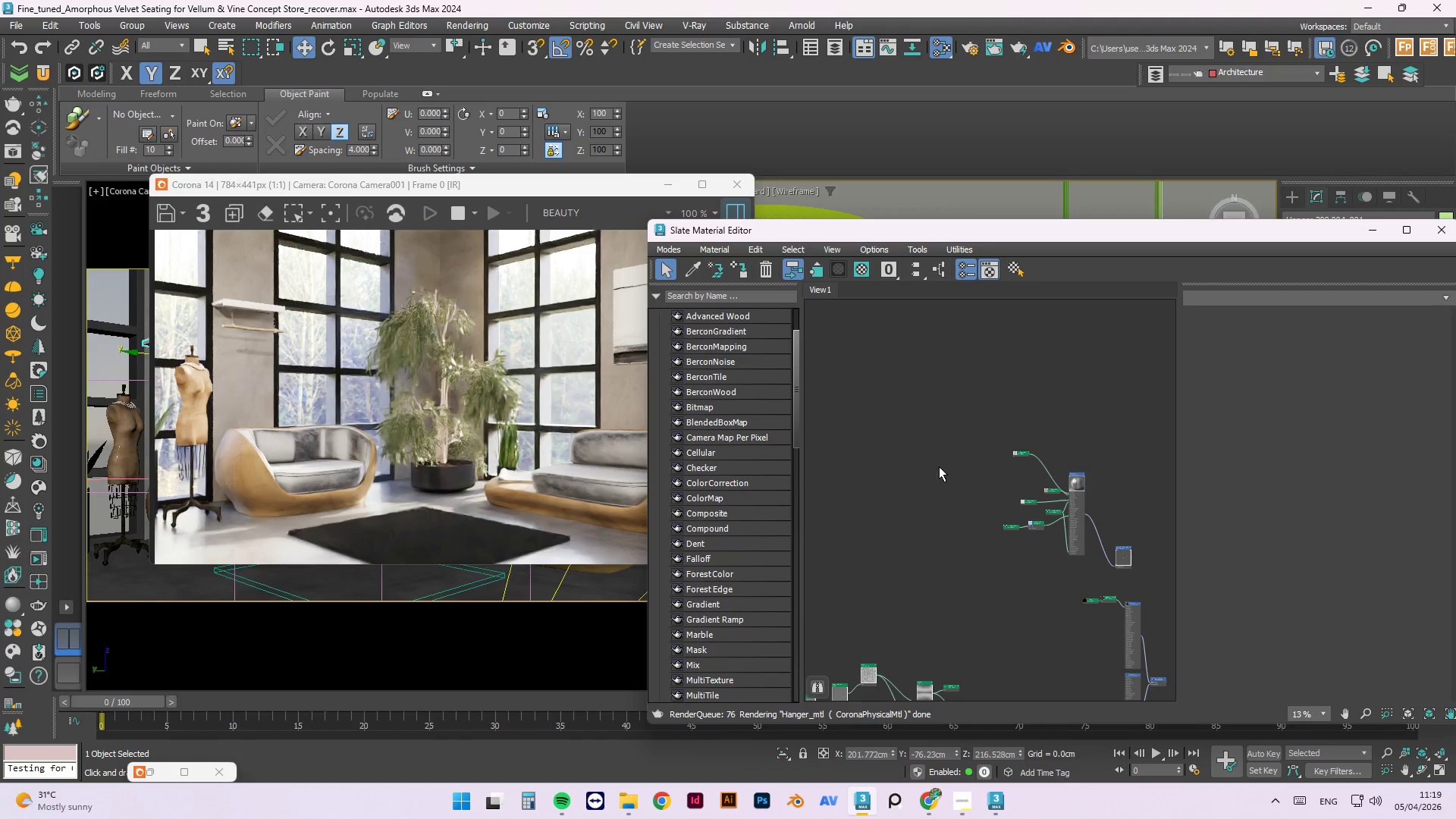 
scroll: coordinate [1083, 512], scroll_direction: up, amount: 3.0
 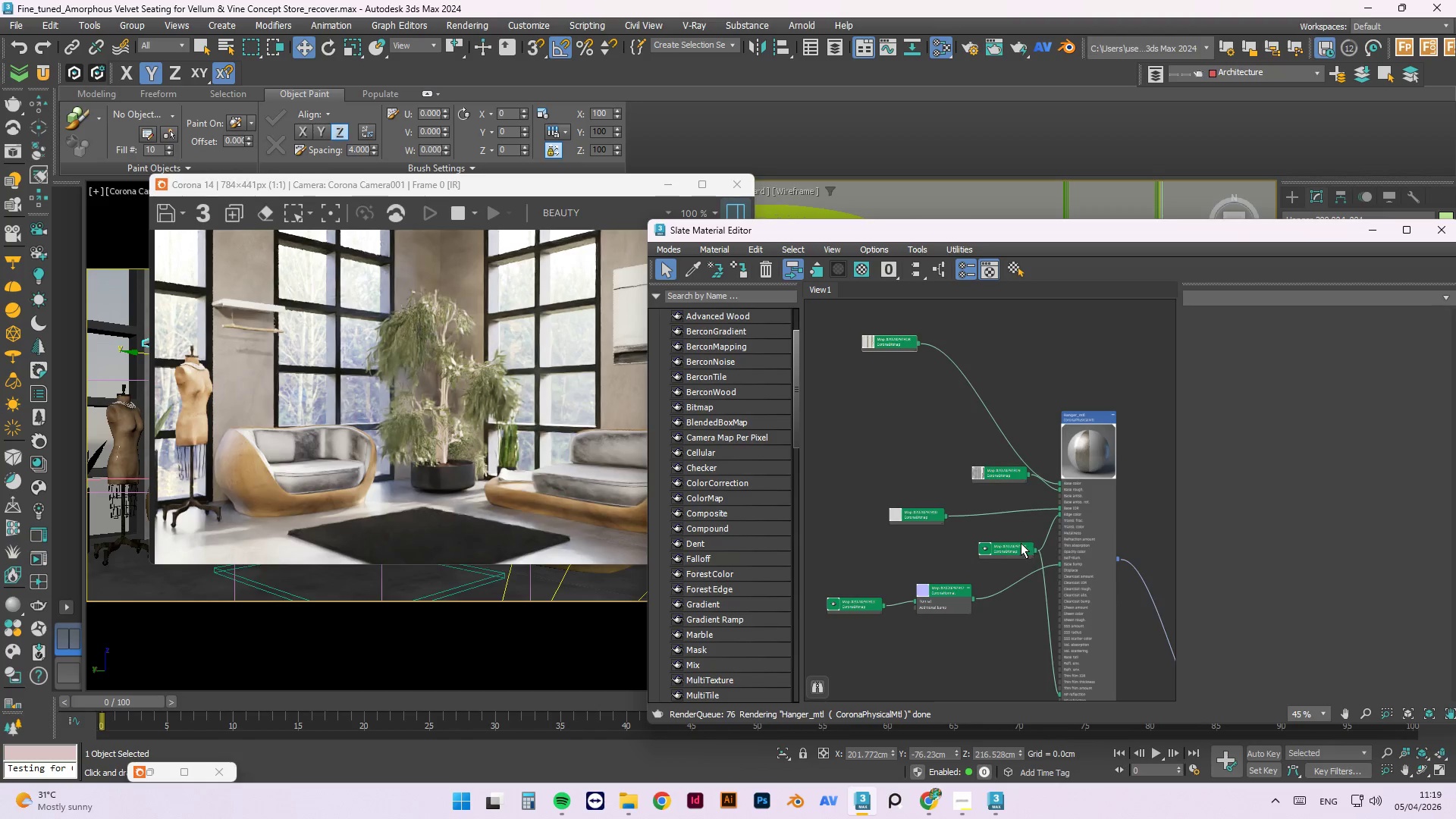 
left_click_drag(start_coordinate=[1007, 550], to_coordinate=[954, 550])
 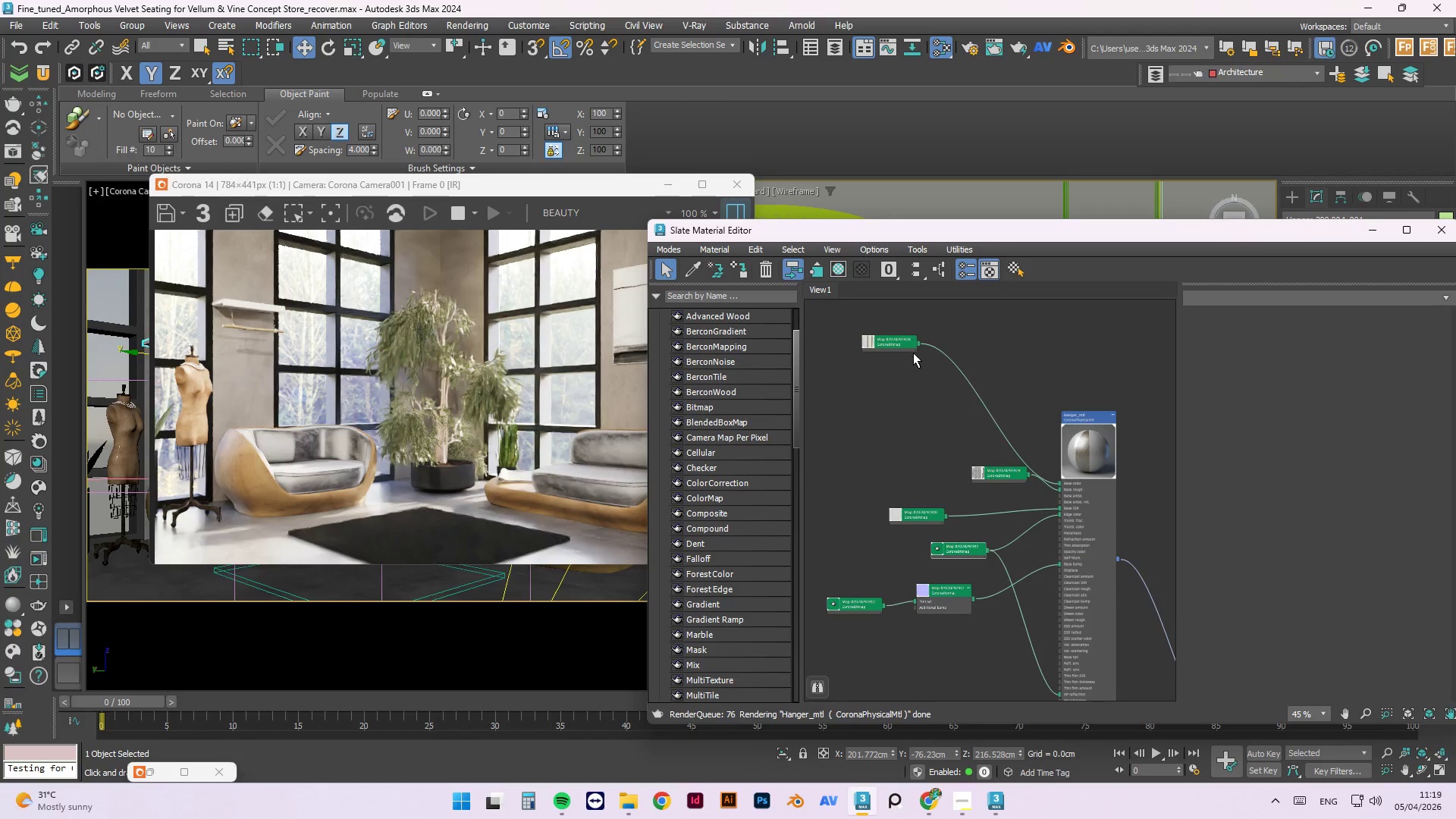 
left_click([902, 347])
 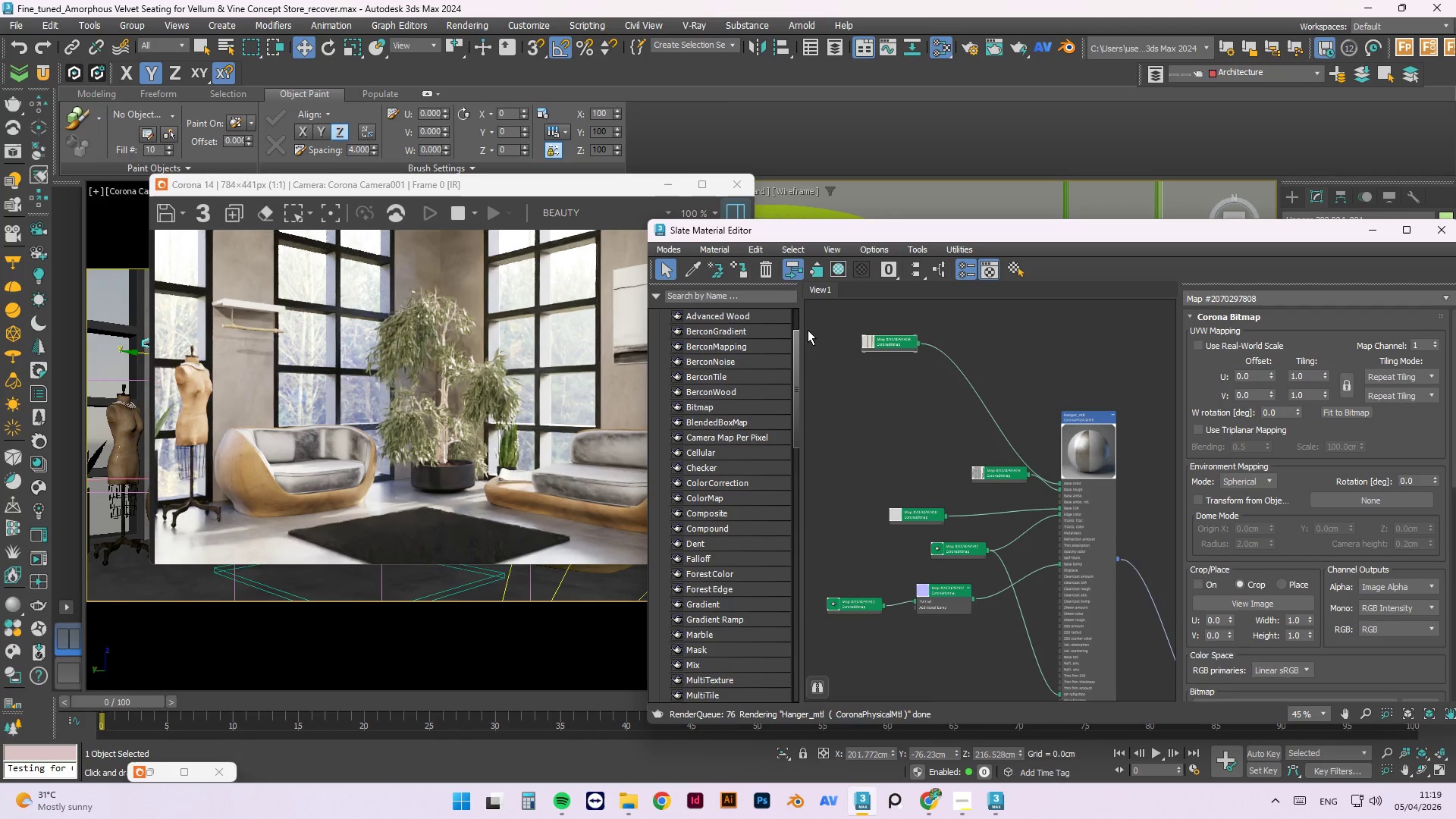 
wait(7.34)
 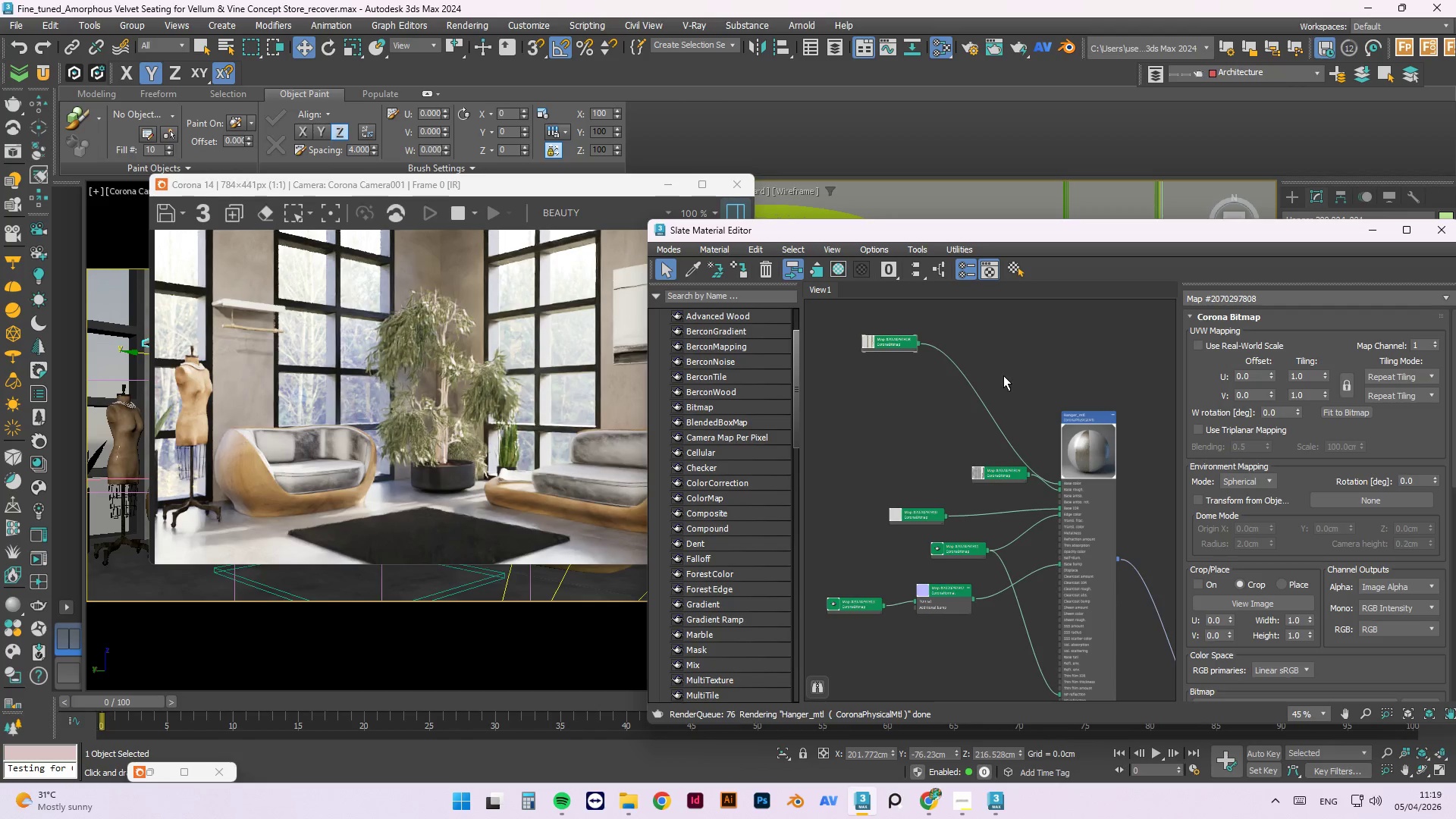 
left_click([1378, 229])
 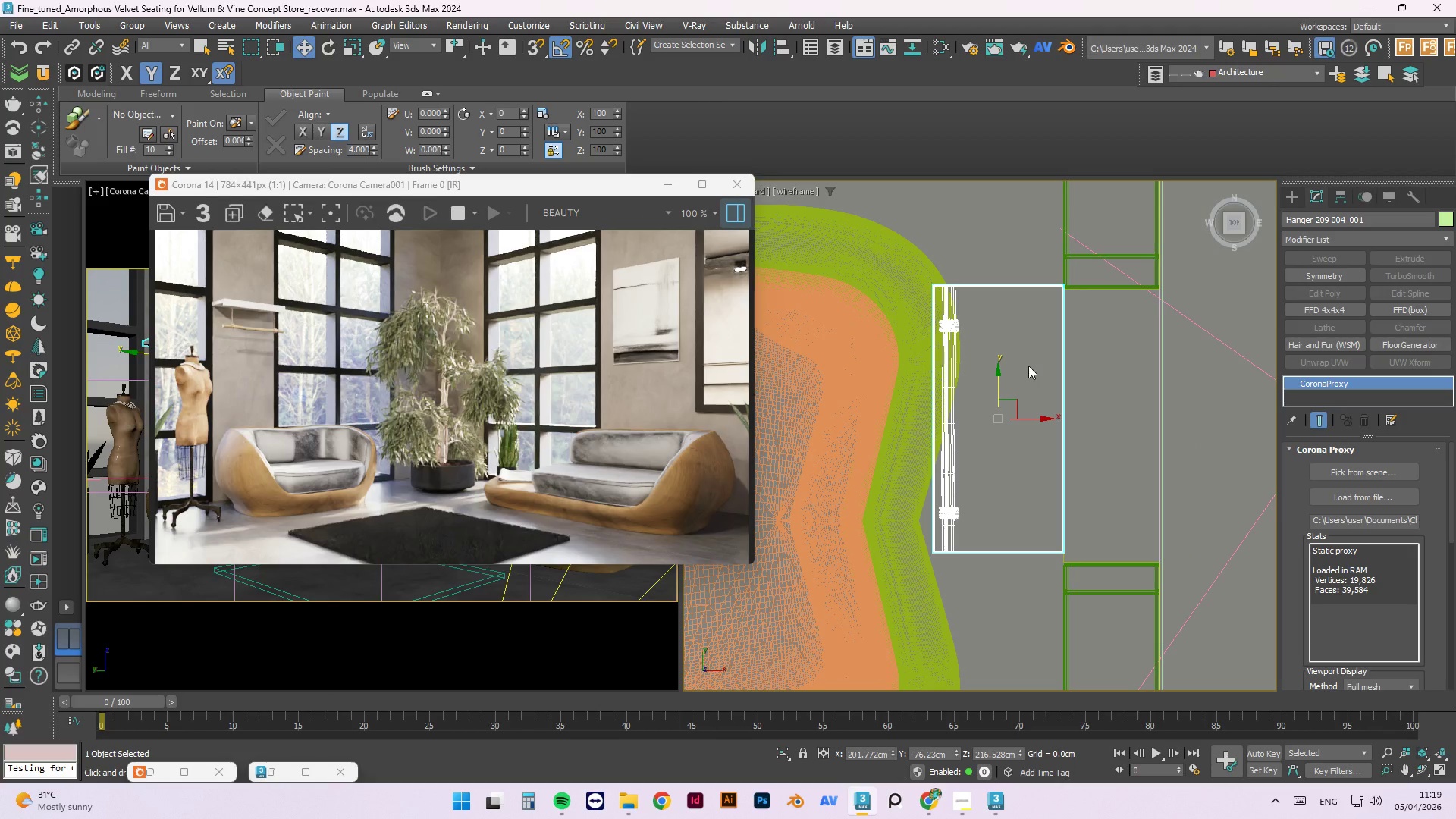 
key(R)
 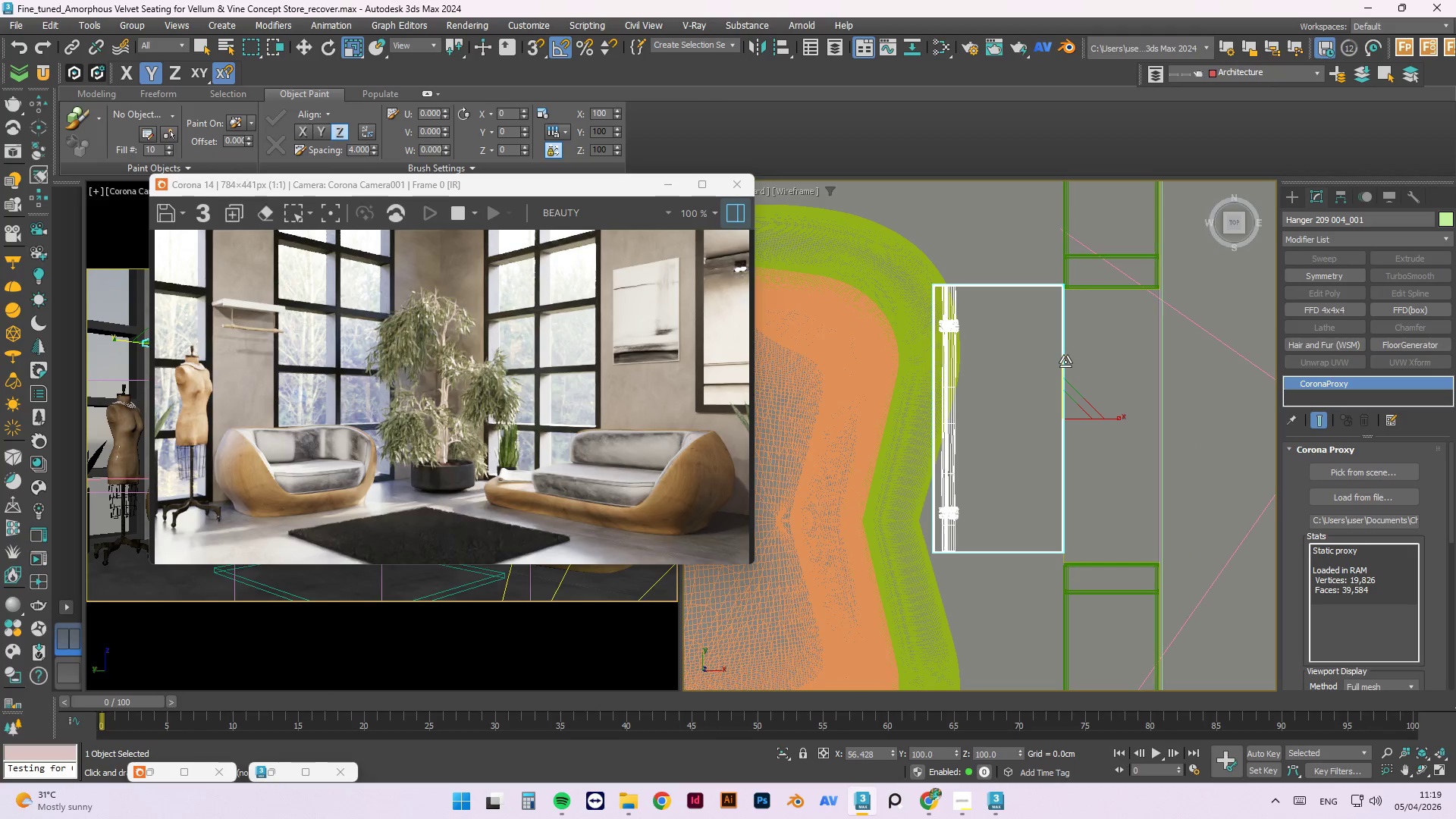 
left_click_drag(start_coordinate=[1065, 362], to_coordinate=[1065, 367])
 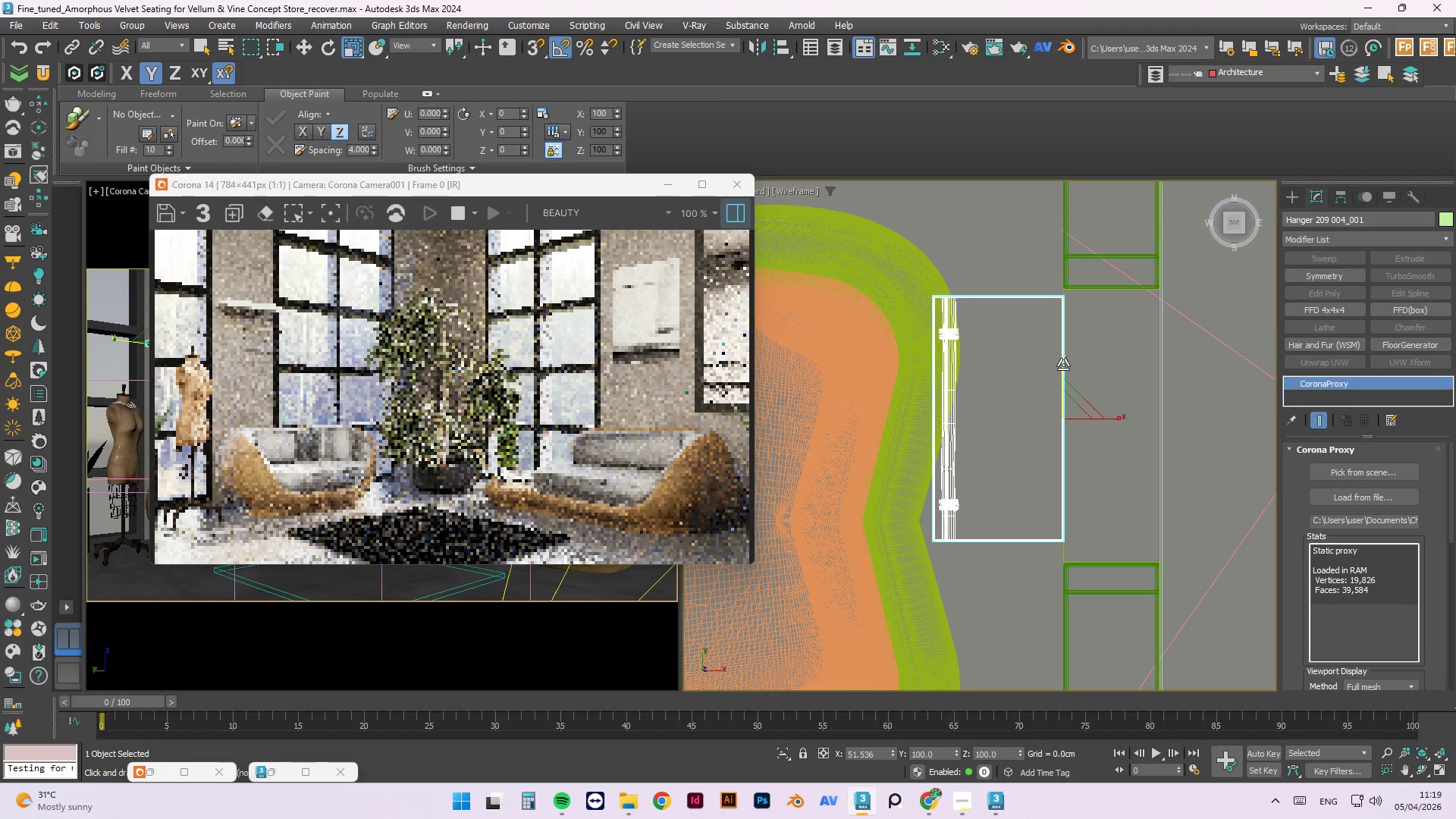 
key(W)
 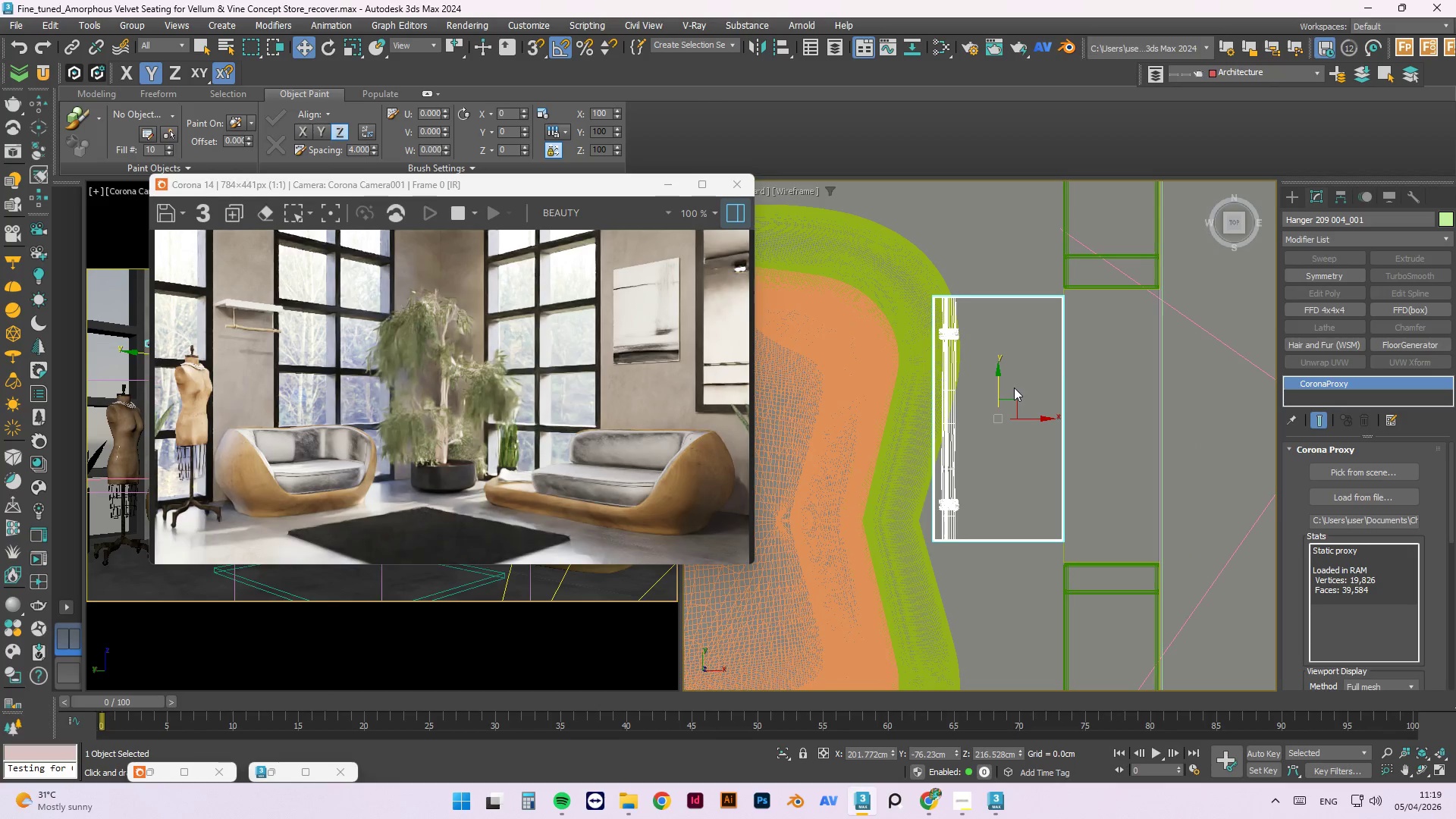 
left_click_drag(start_coordinate=[1000, 376], to_coordinate=[1002, 384])
 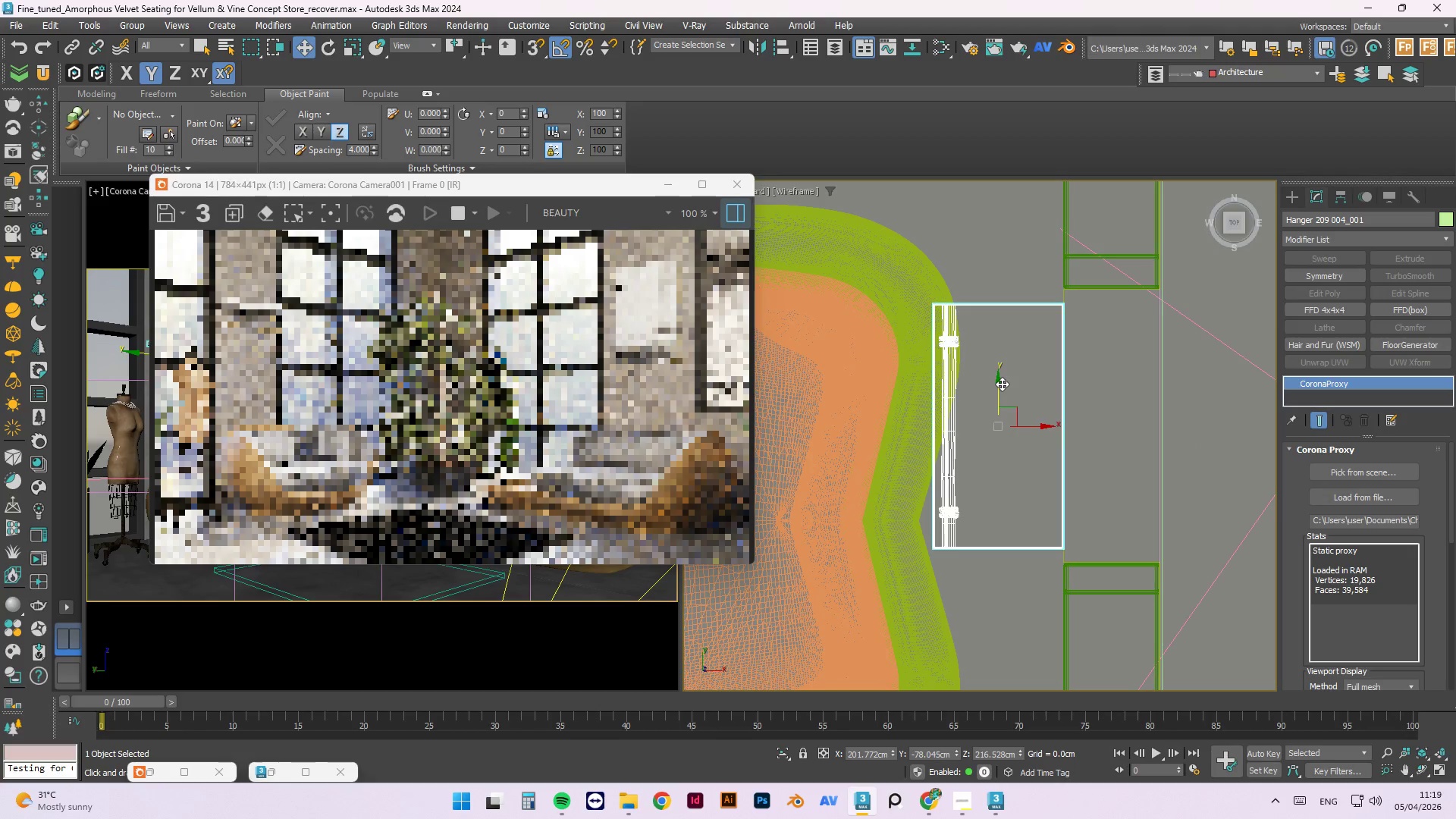 
key(R)
 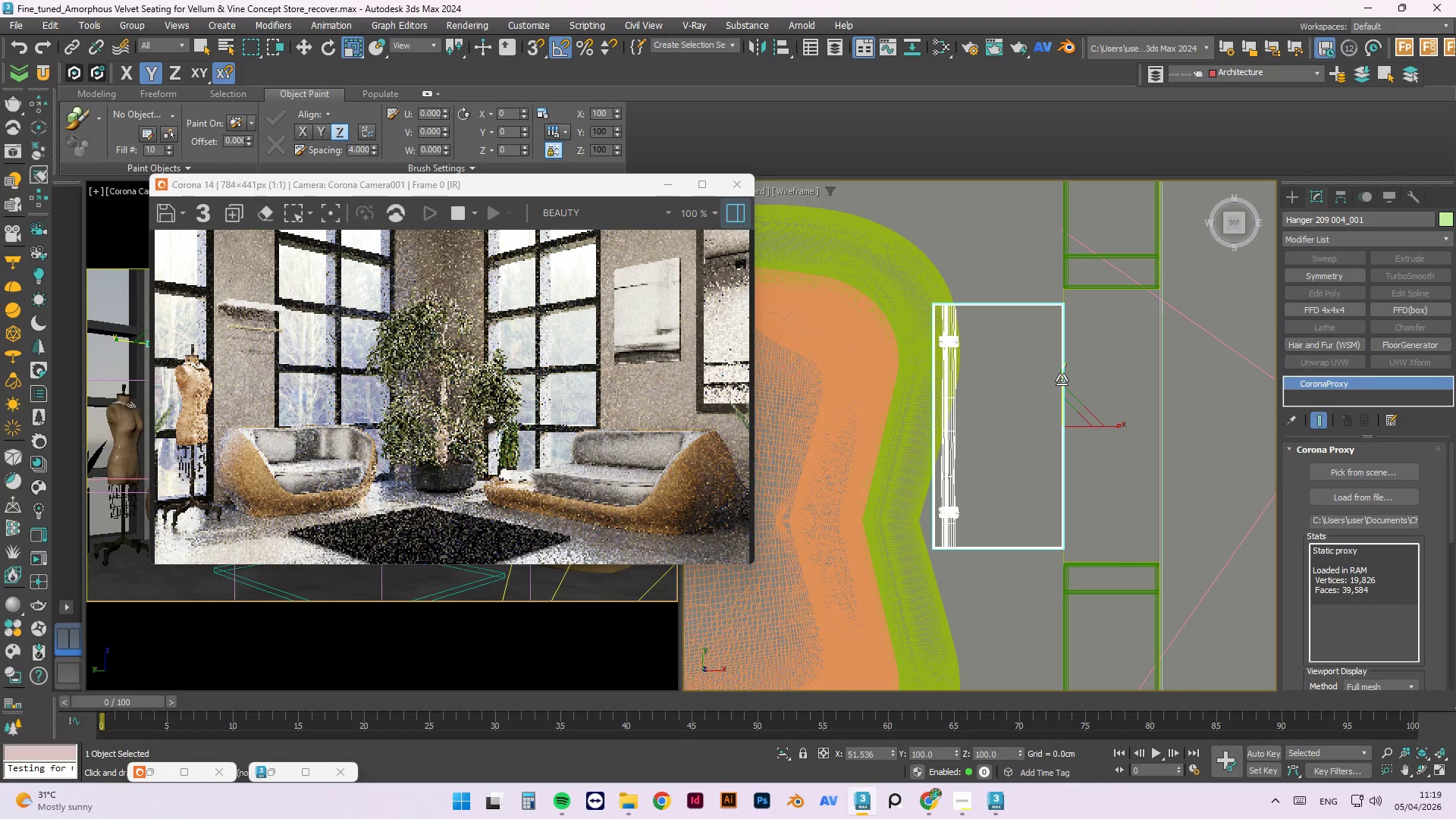 
left_click_drag(start_coordinate=[1062, 380], to_coordinate=[1062, 375])
 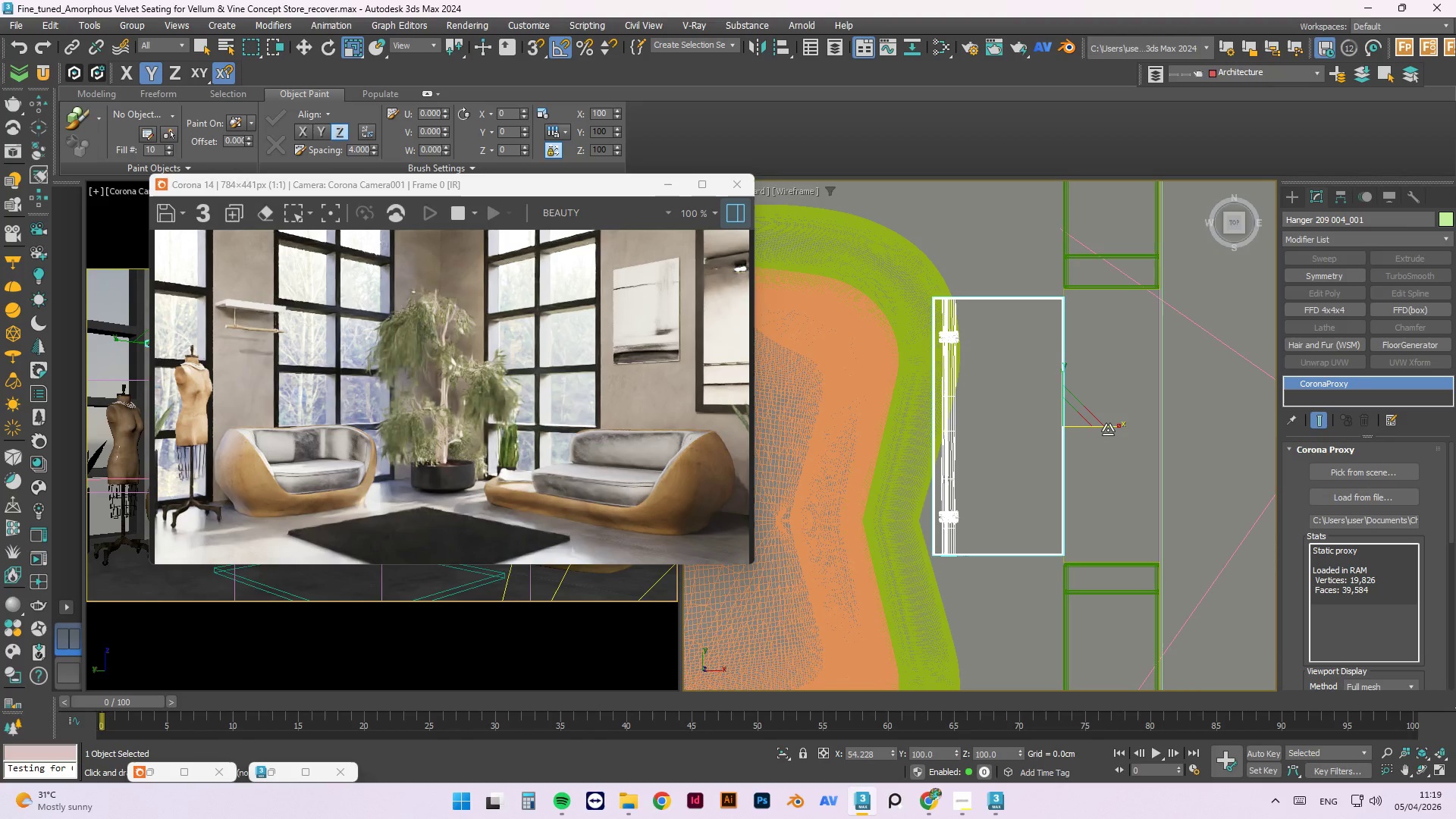 
wait(7.77)
 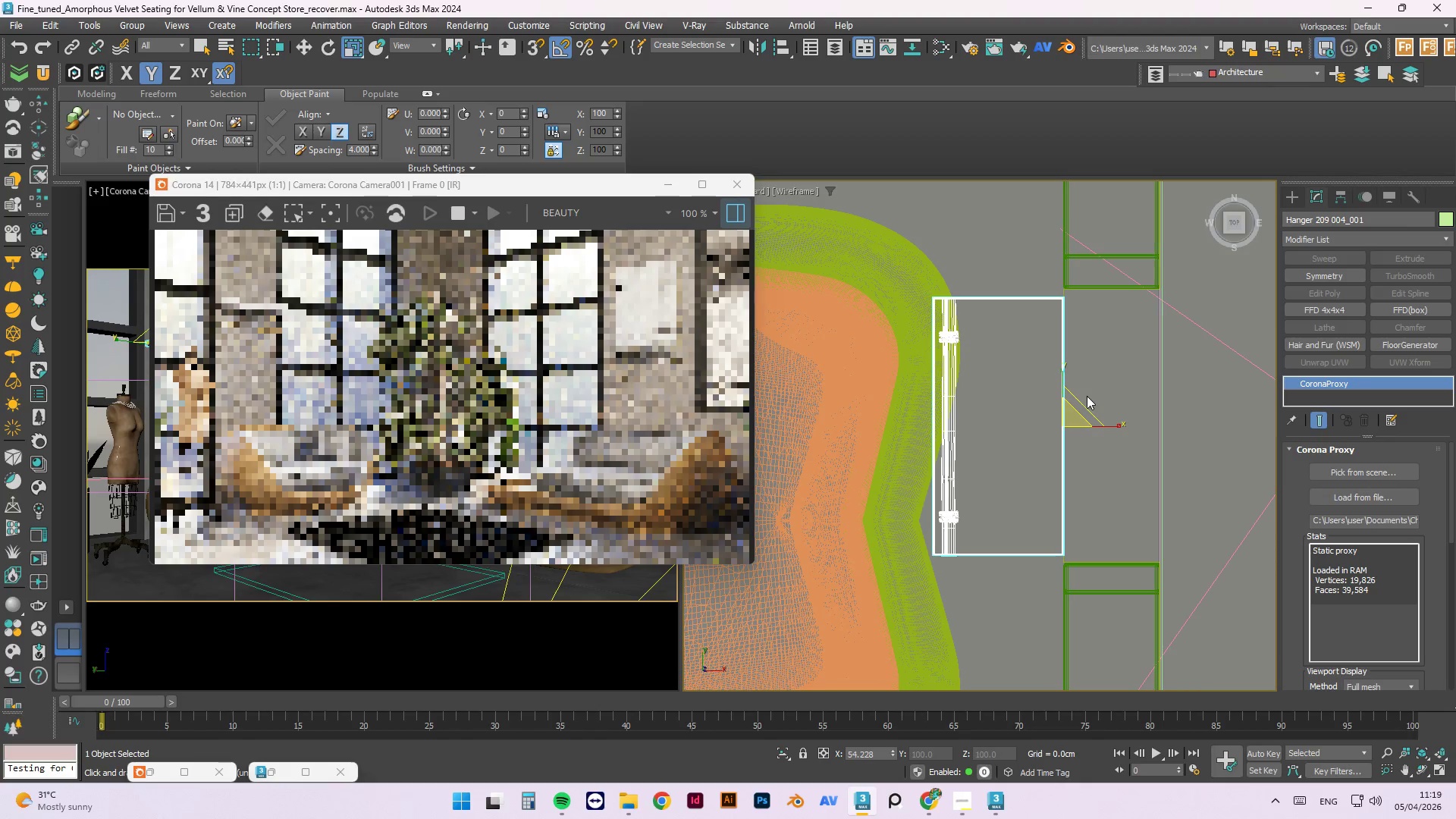 
left_click([1150, 397])
 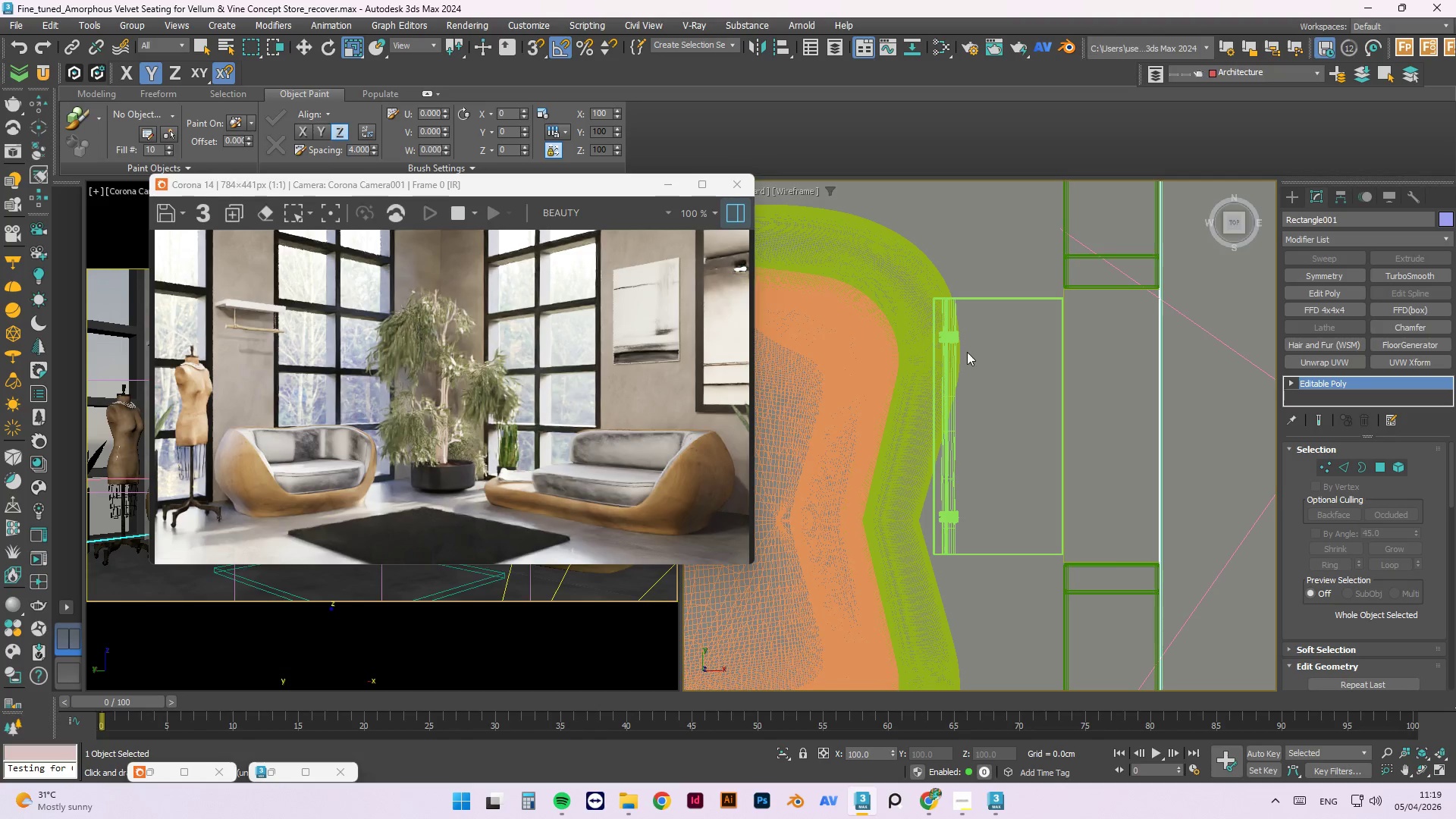 
left_click([945, 356])
 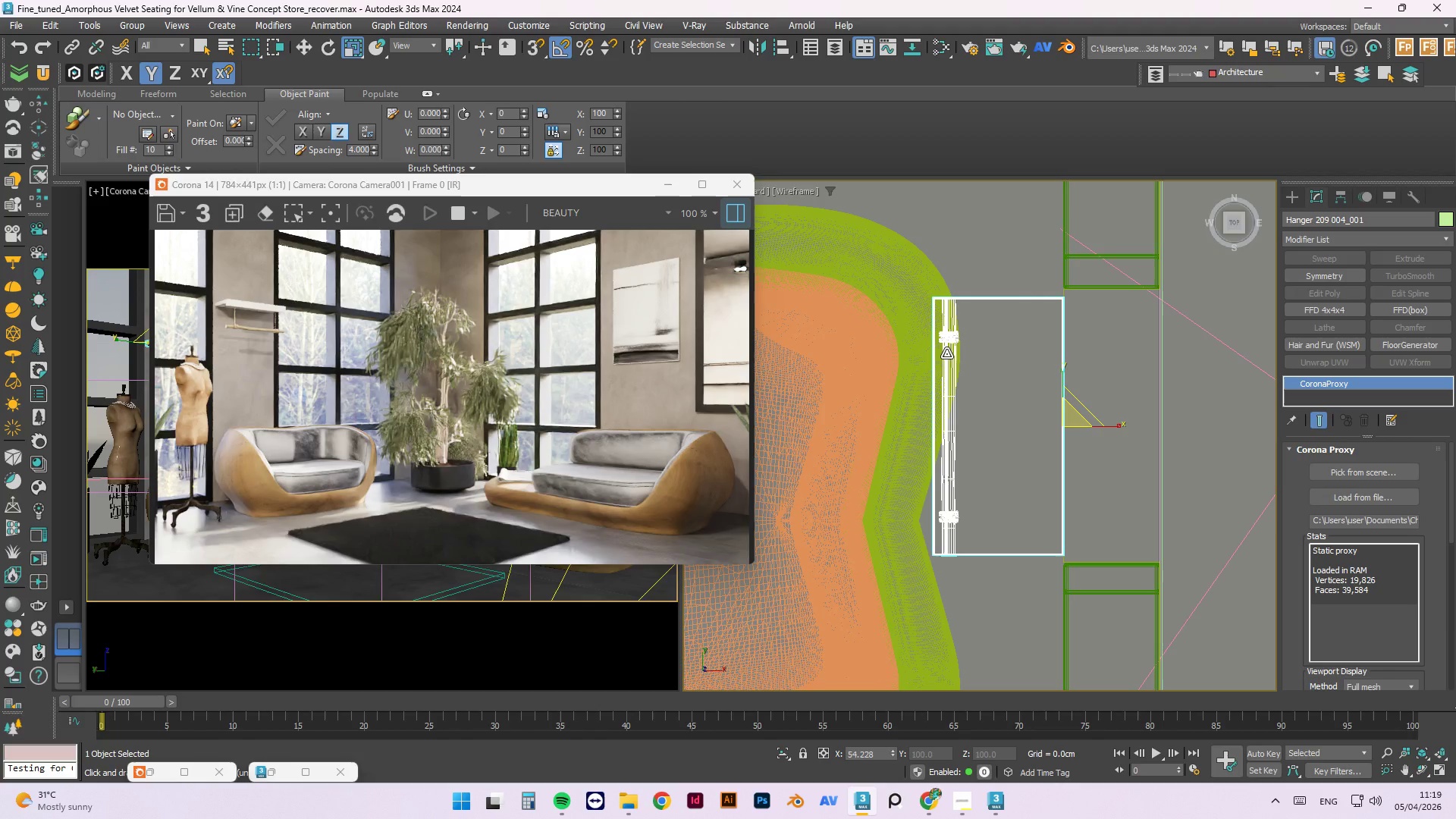 
key(W)
 